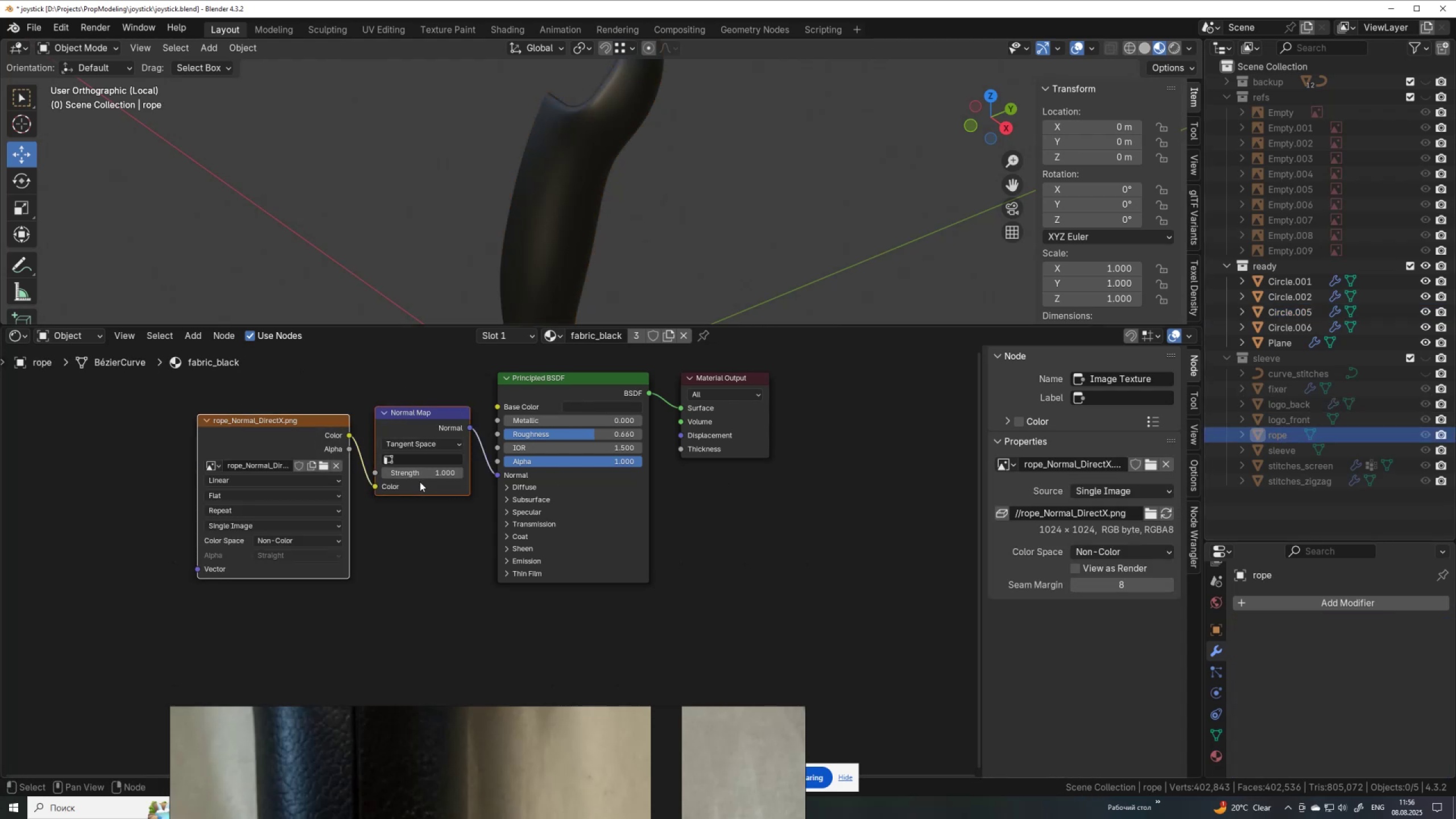 
key(Control+C)
 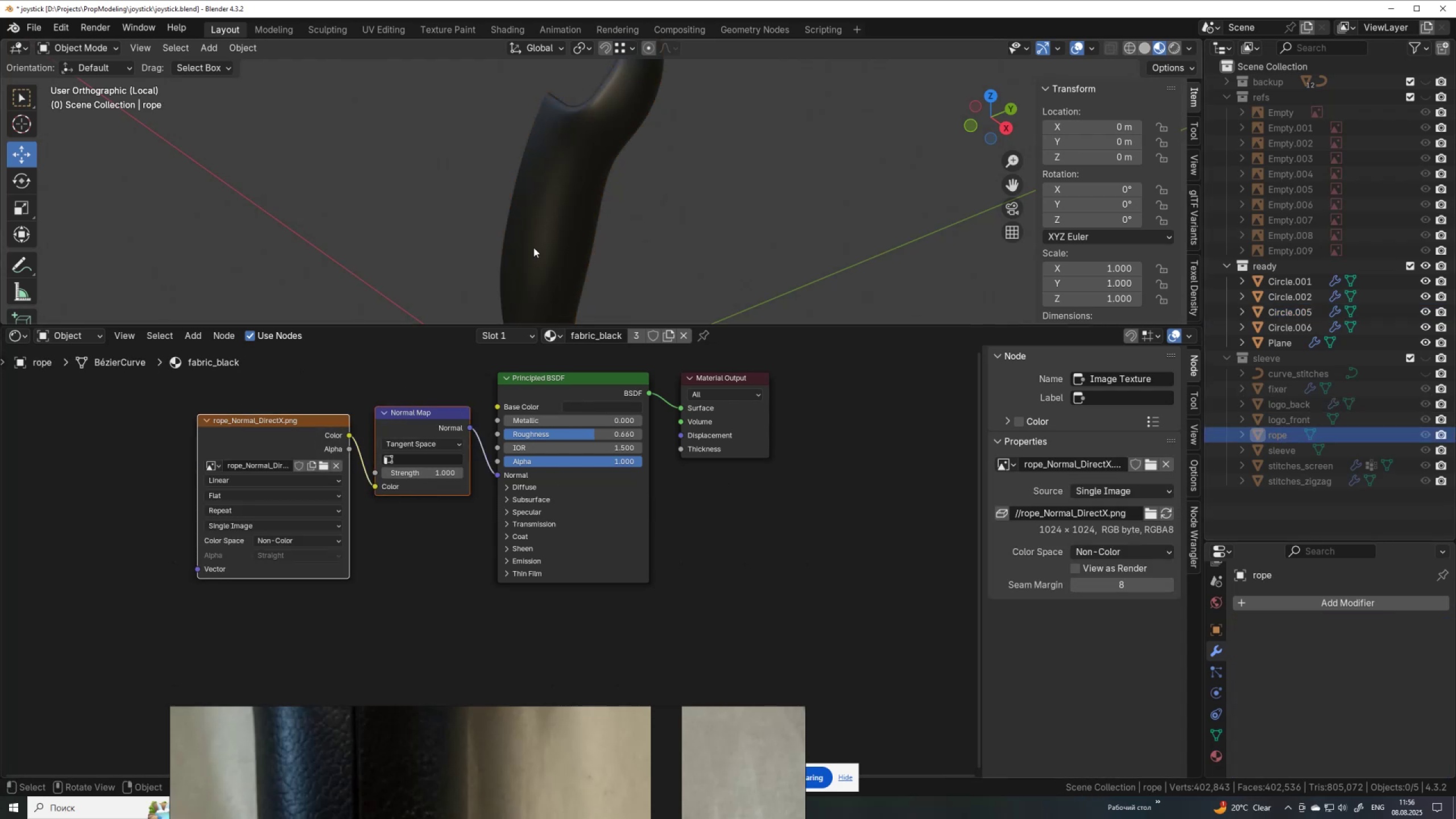 
left_click([533, 247])
 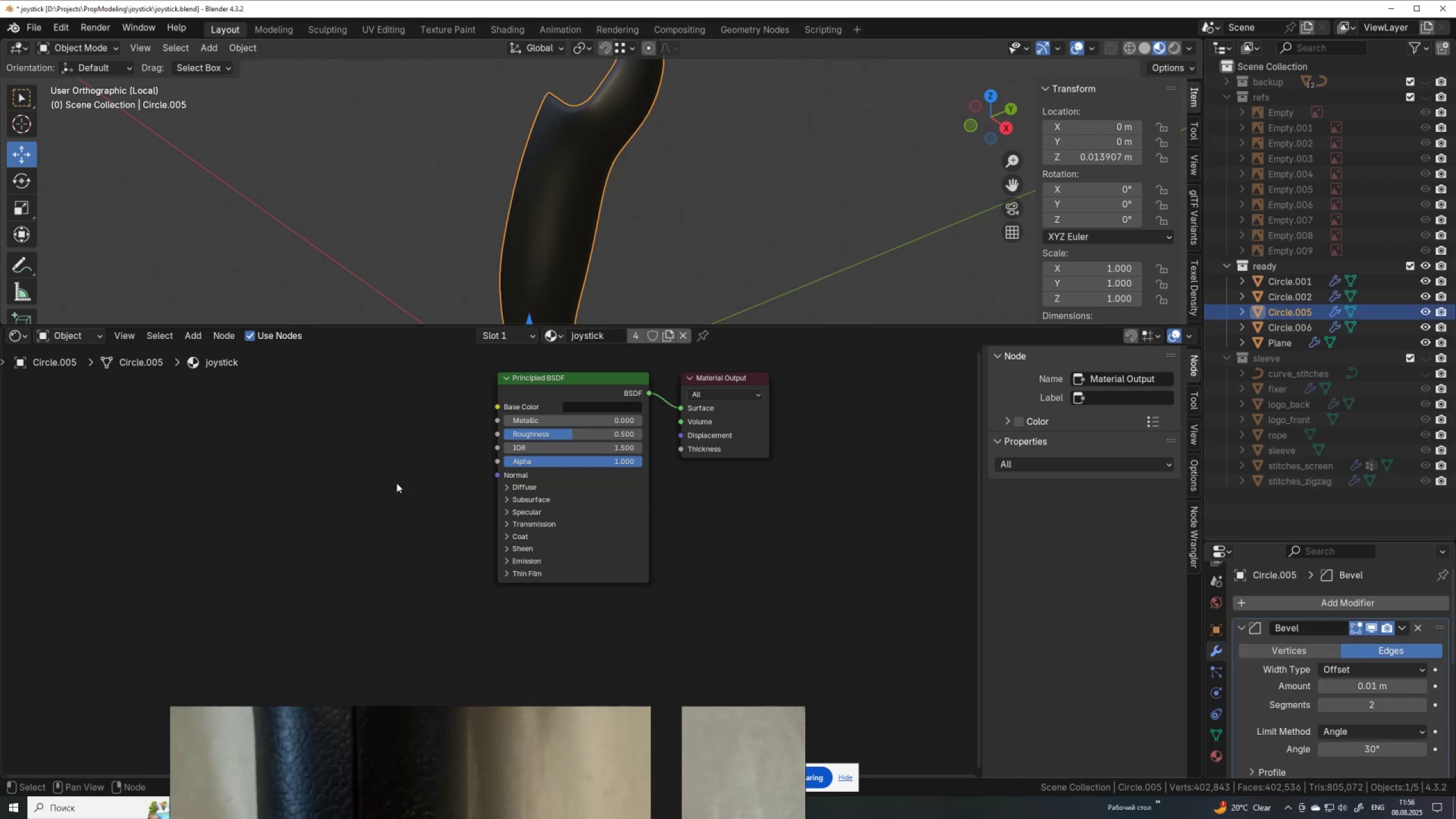 
key(Control+V)
 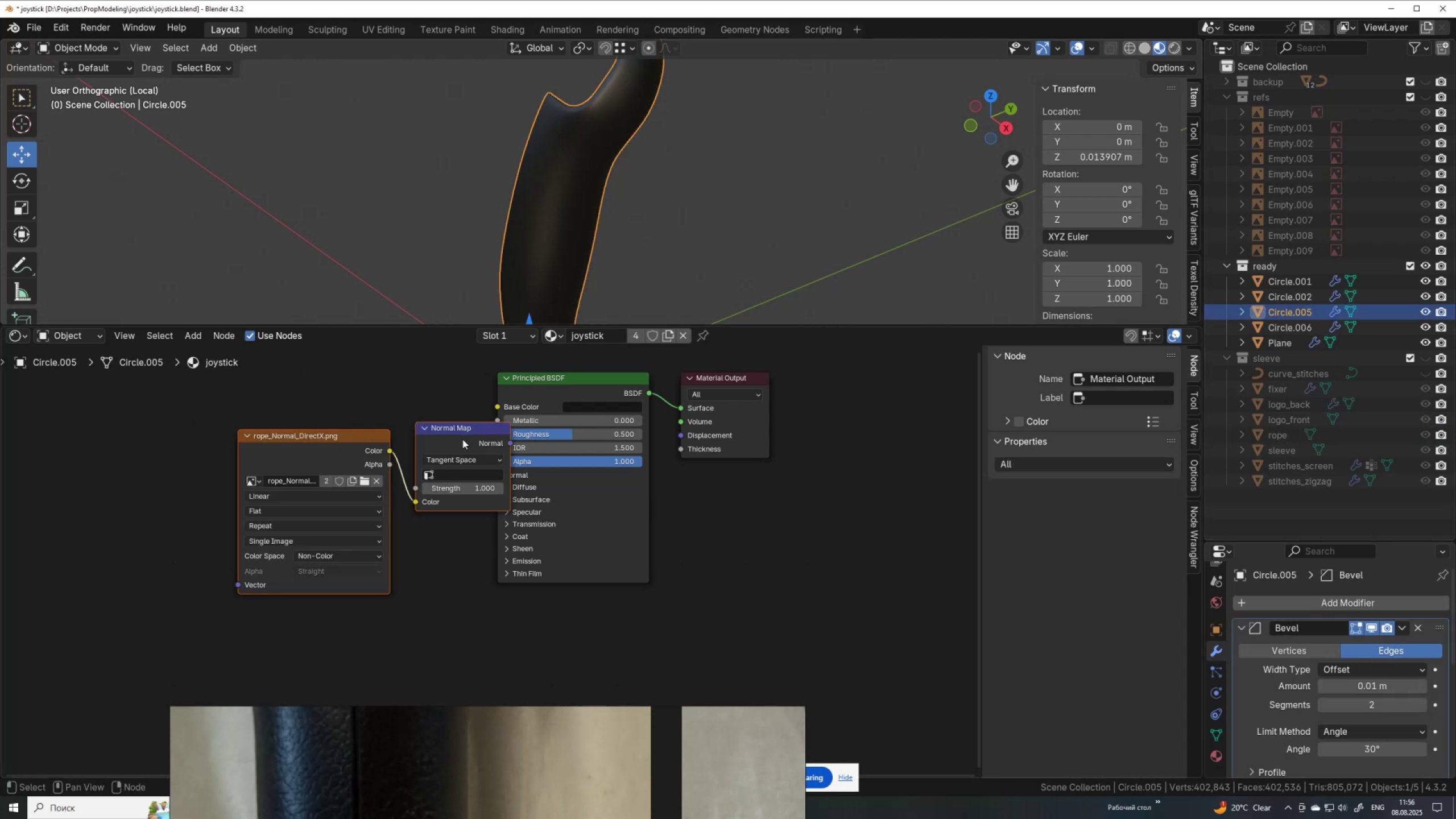 
left_click_drag(start_coordinate=[465, 432], to_coordinate=[383, 397])
 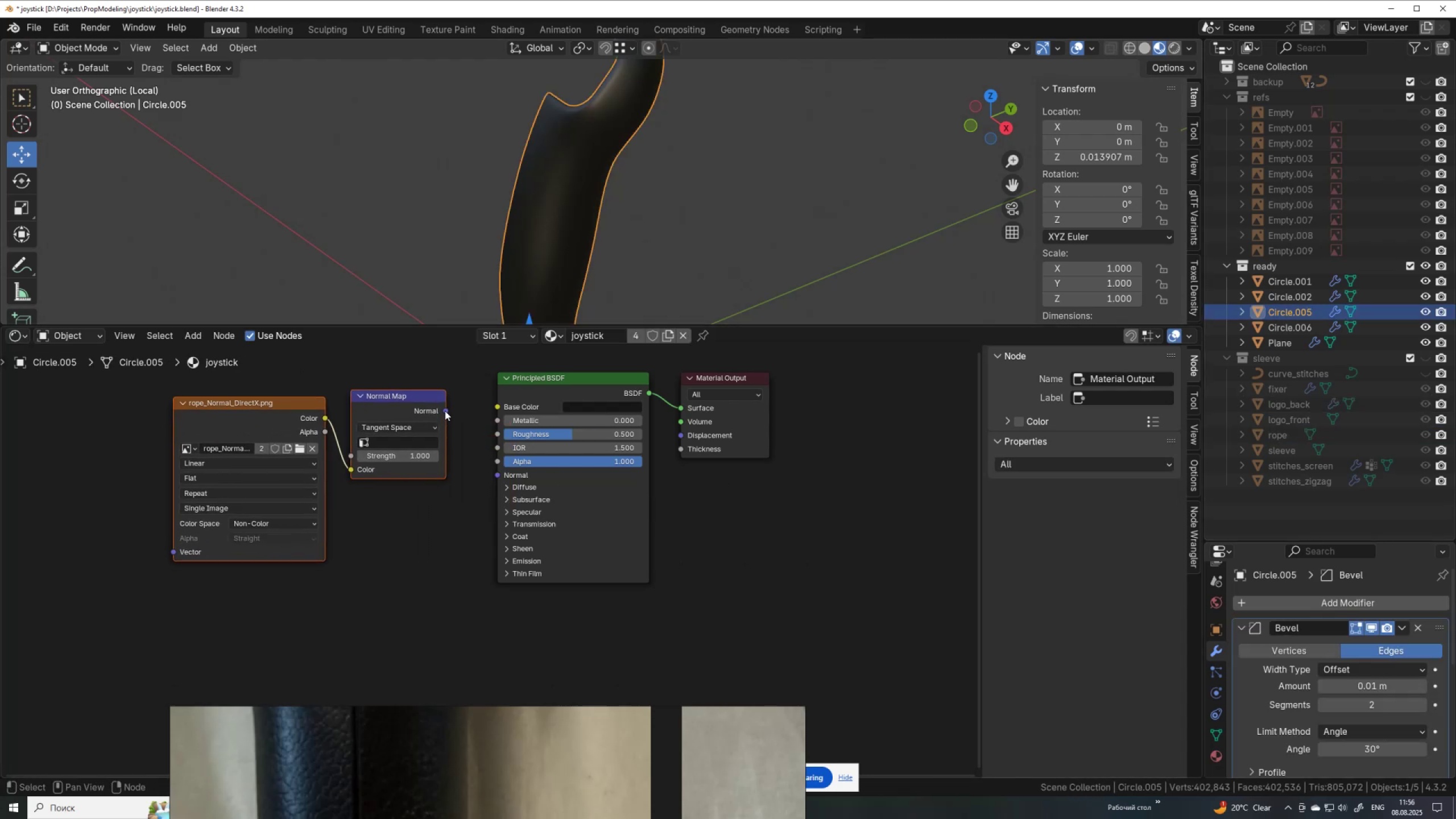 
left_click_drag(start_coordinate=[445, 411], to_coordinate=[502, 474])
 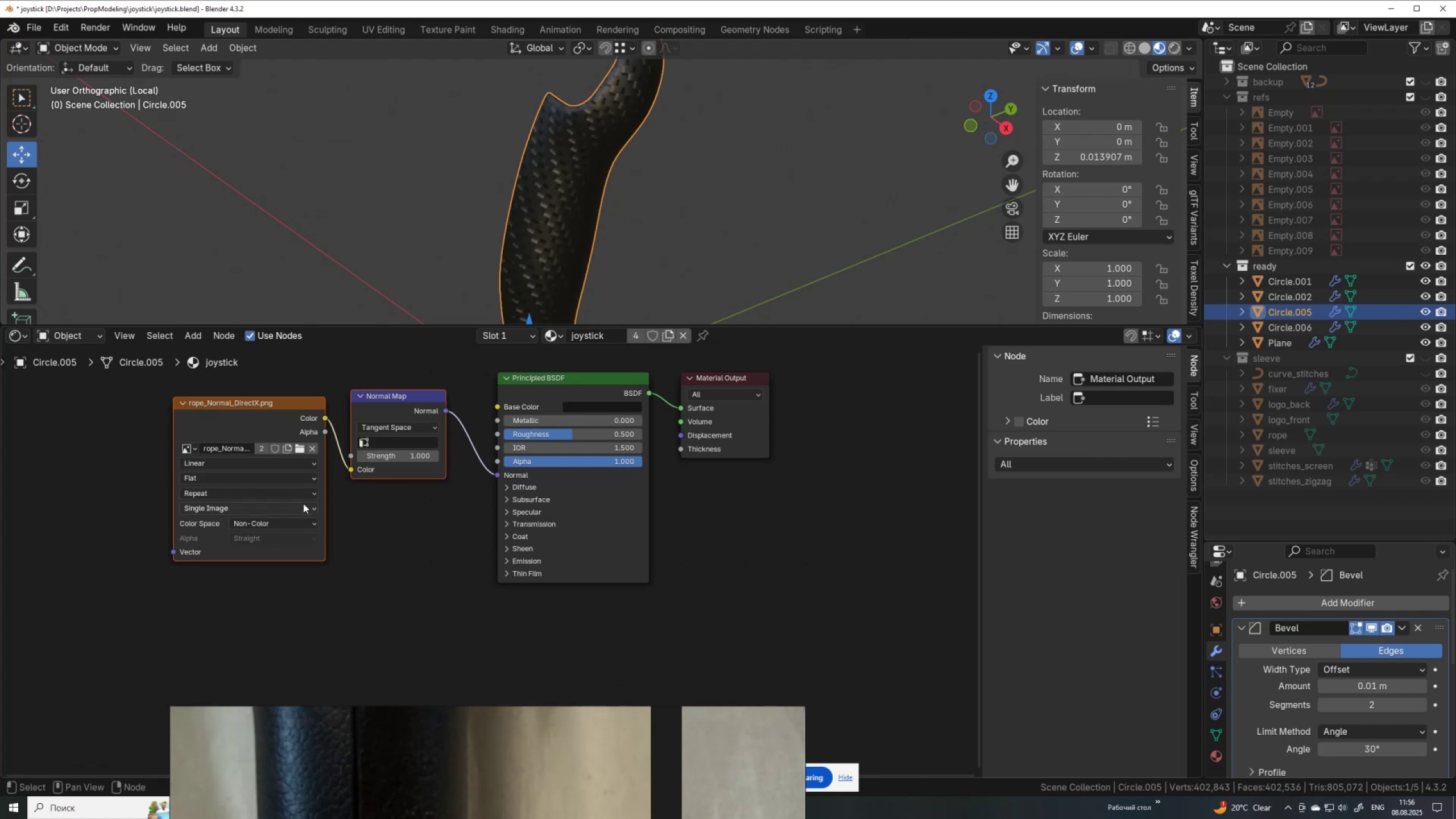 
left_click([301, 448])
 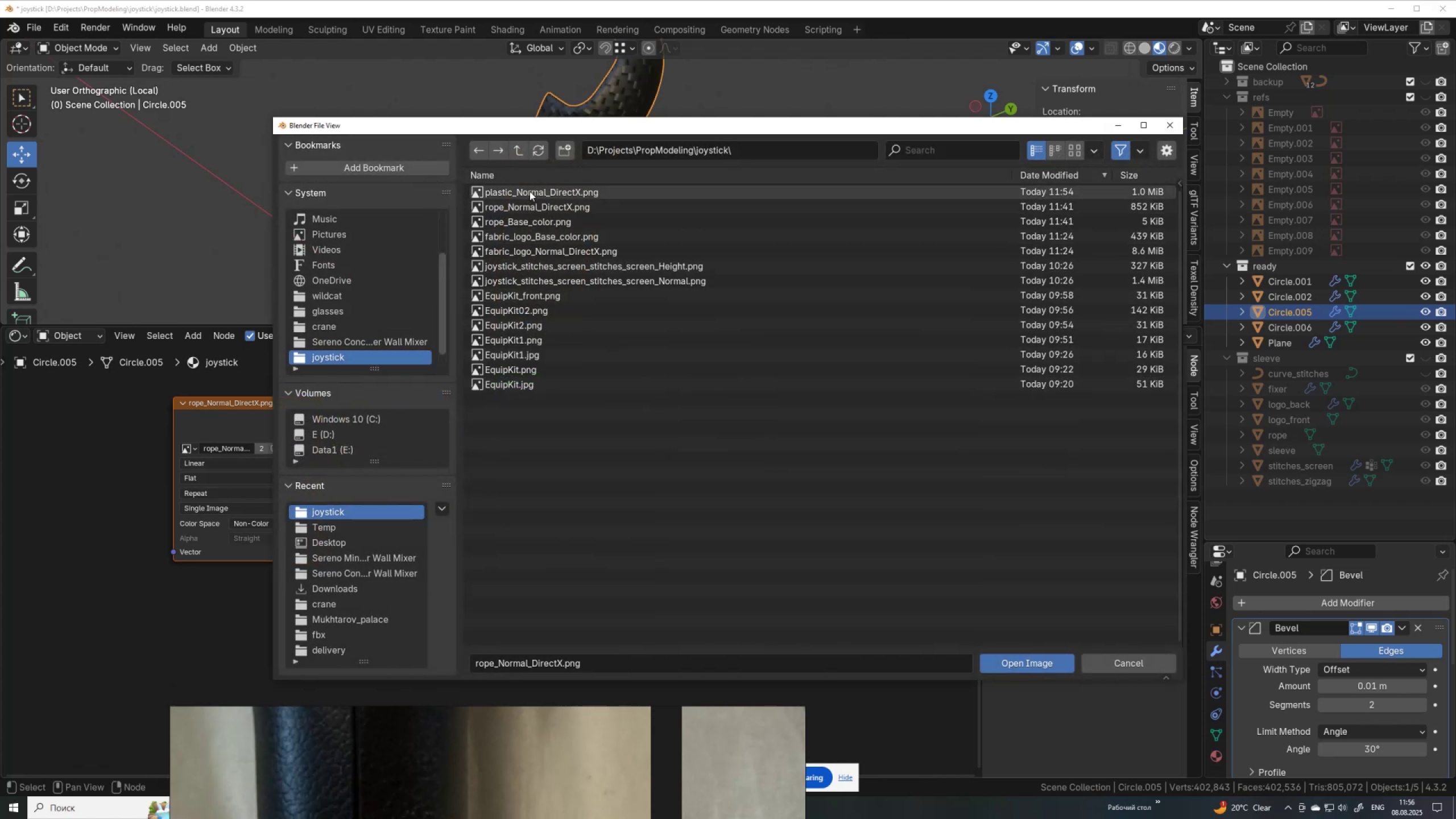 
double_click([530, 191])
 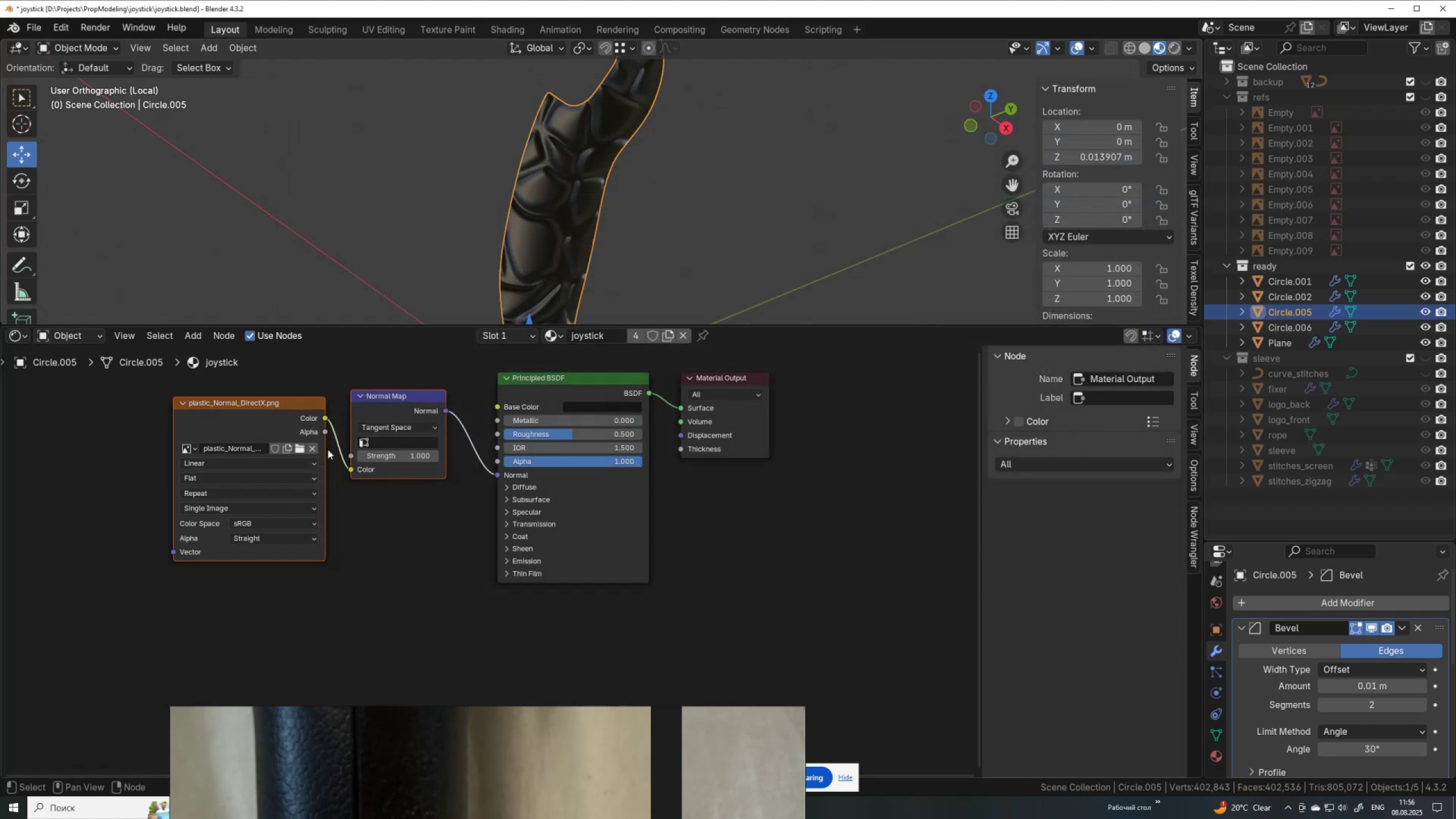 
left_click([292, 523])
 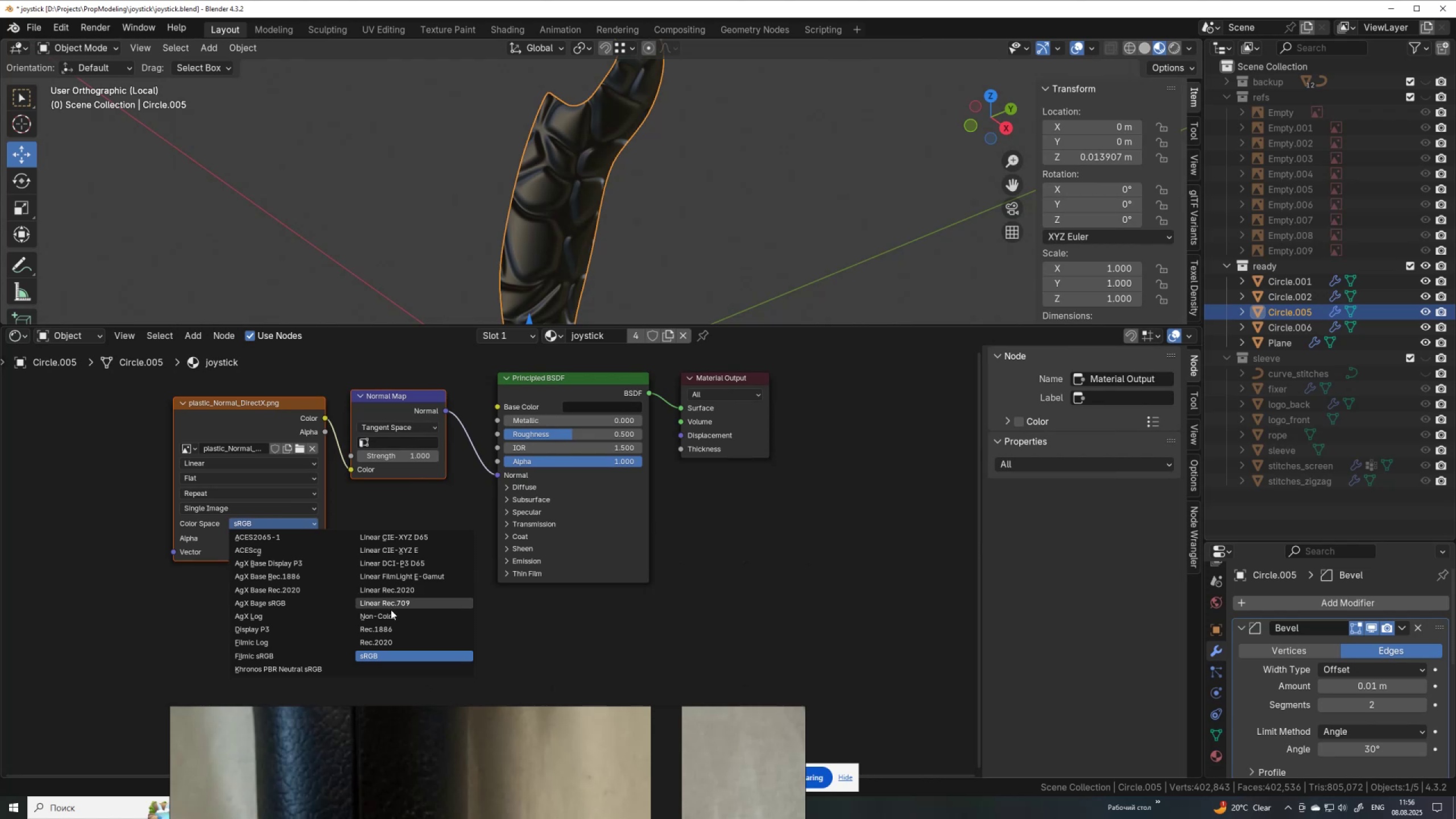 
left_click([393, 614])
 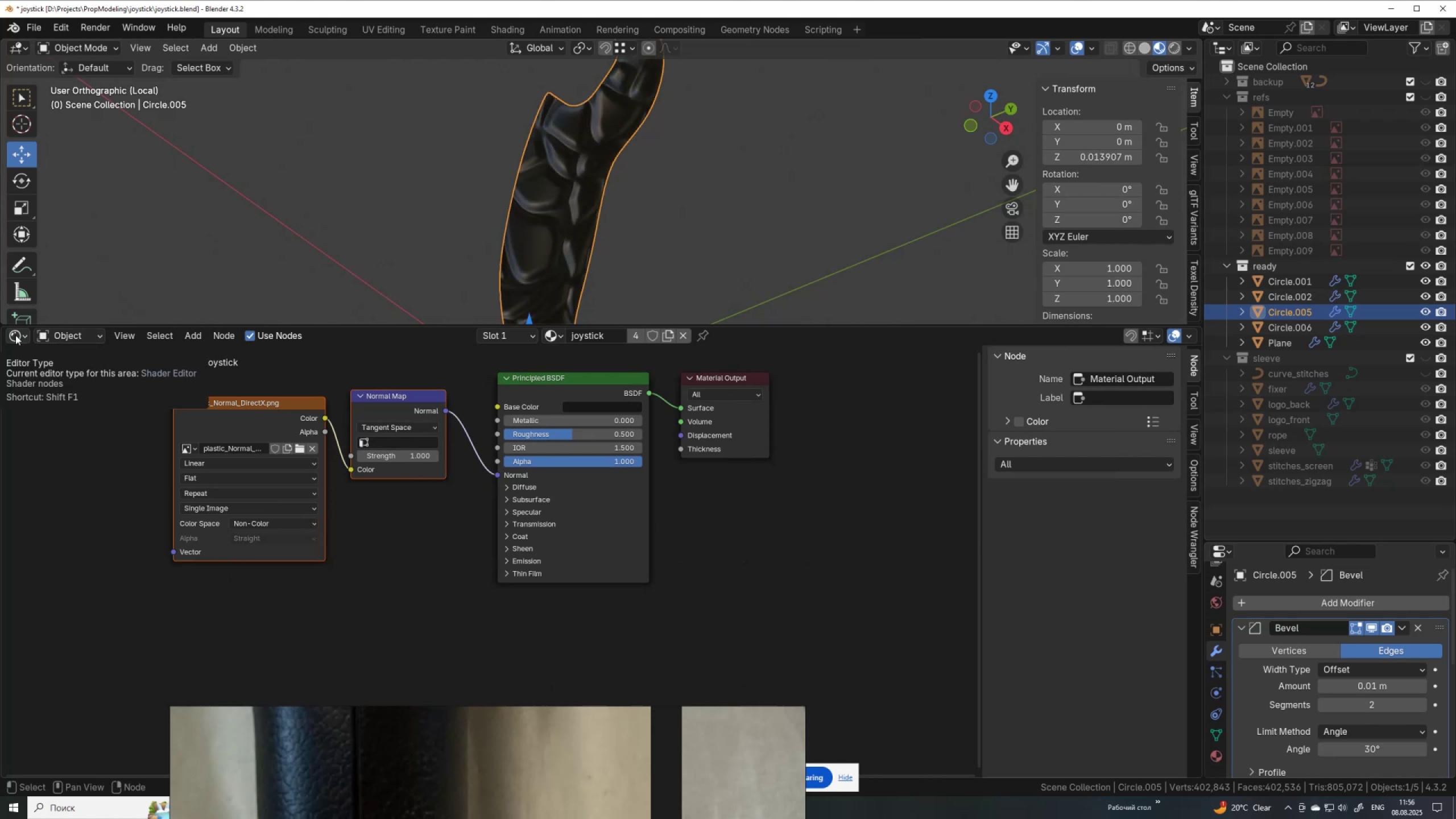 
left_click([15, 335])
 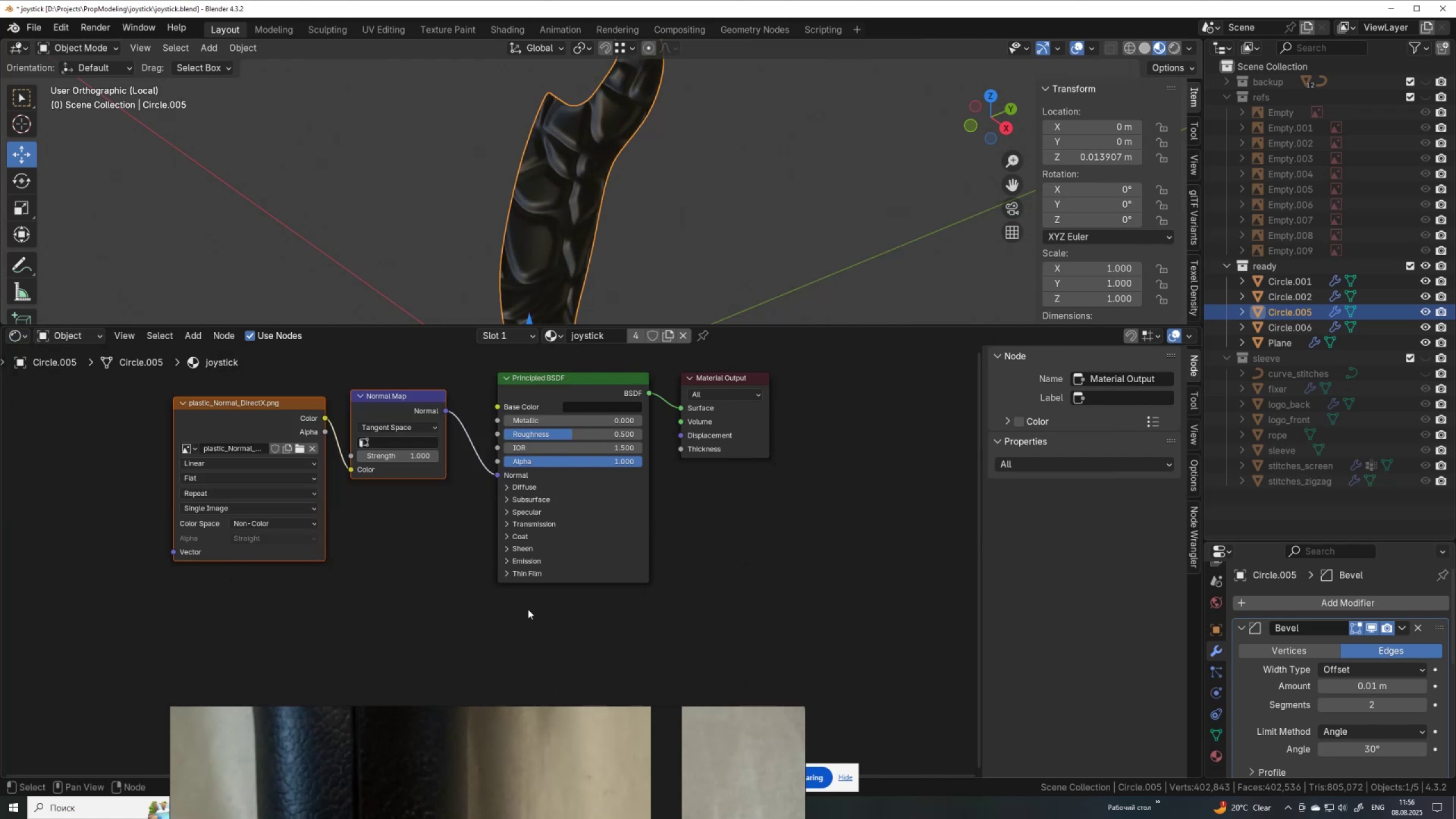 
left_click([250, 411])
 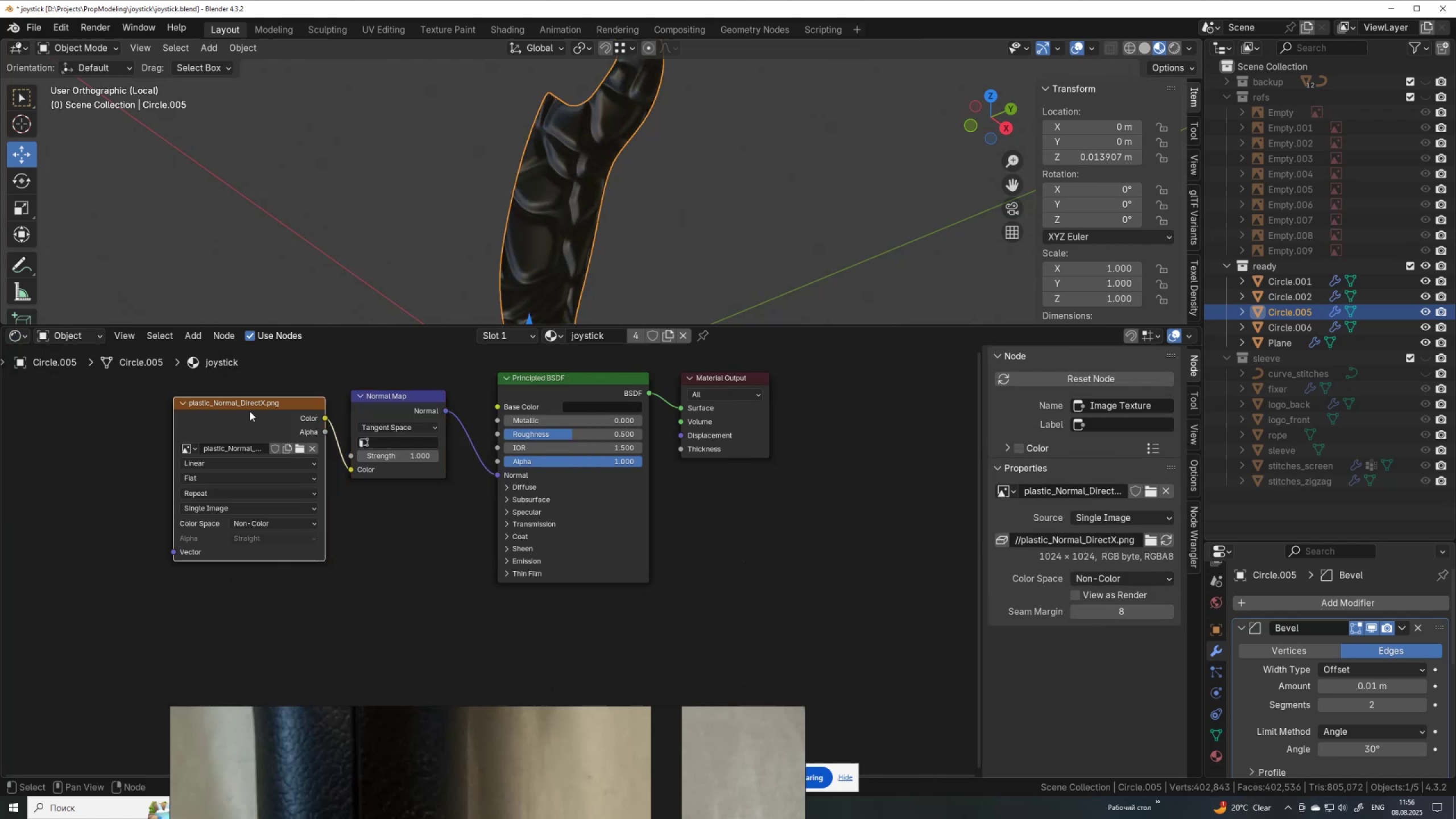 
key(Control+T)
 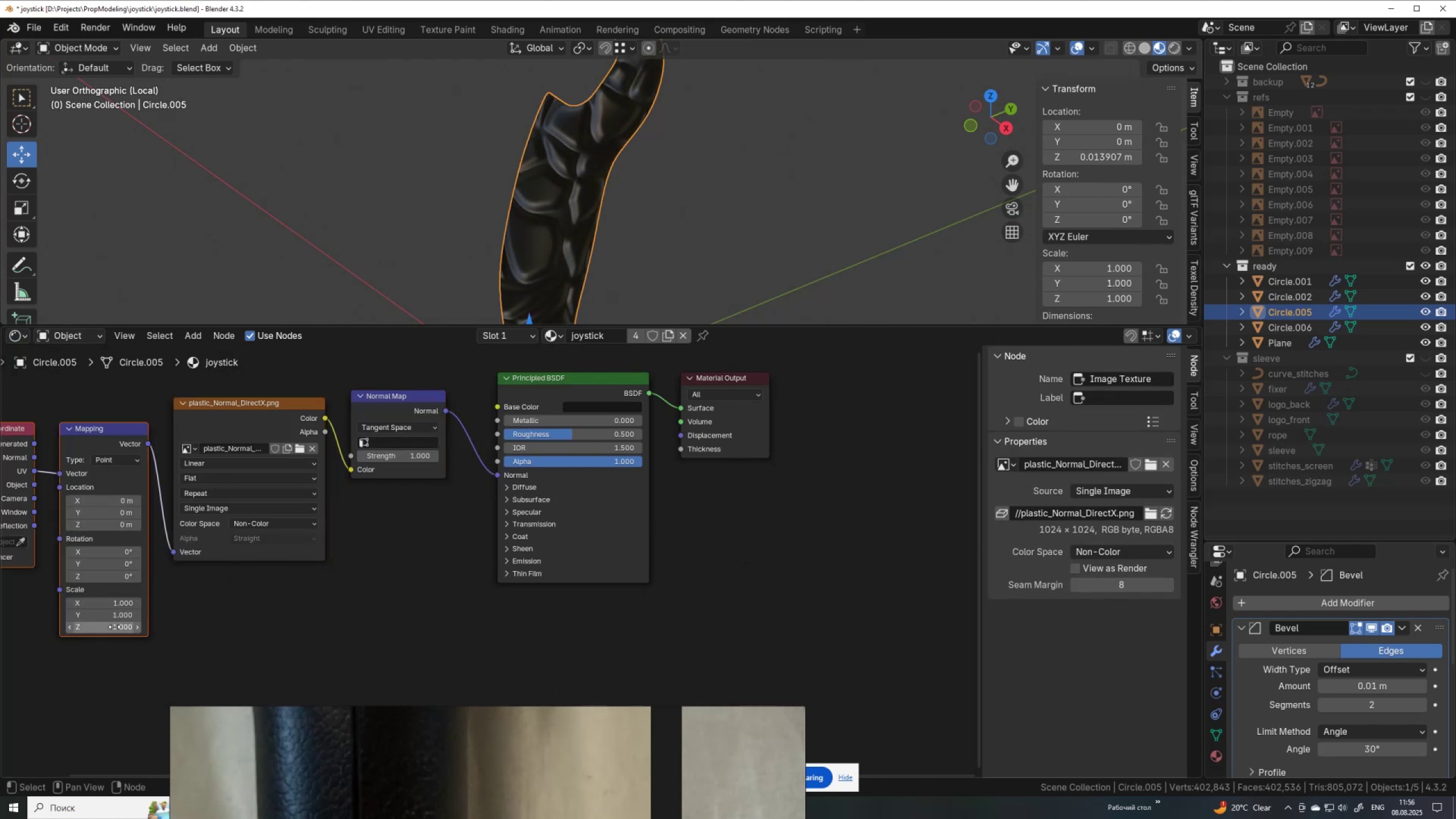 
left_click_drag(start_coordinate=[97, 602], to_coordinate=[1266, 634])
 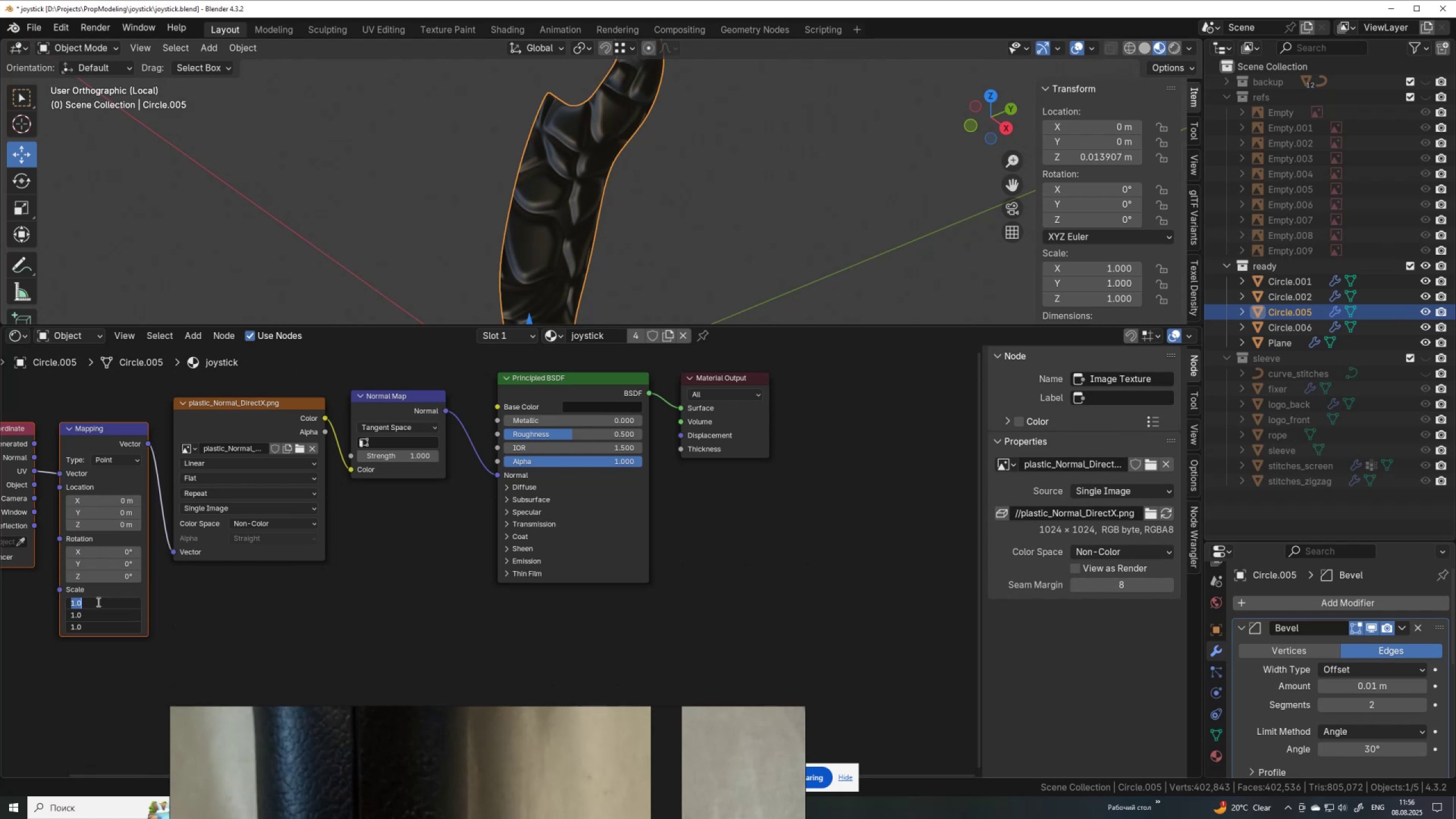 
key(Numpad1)
 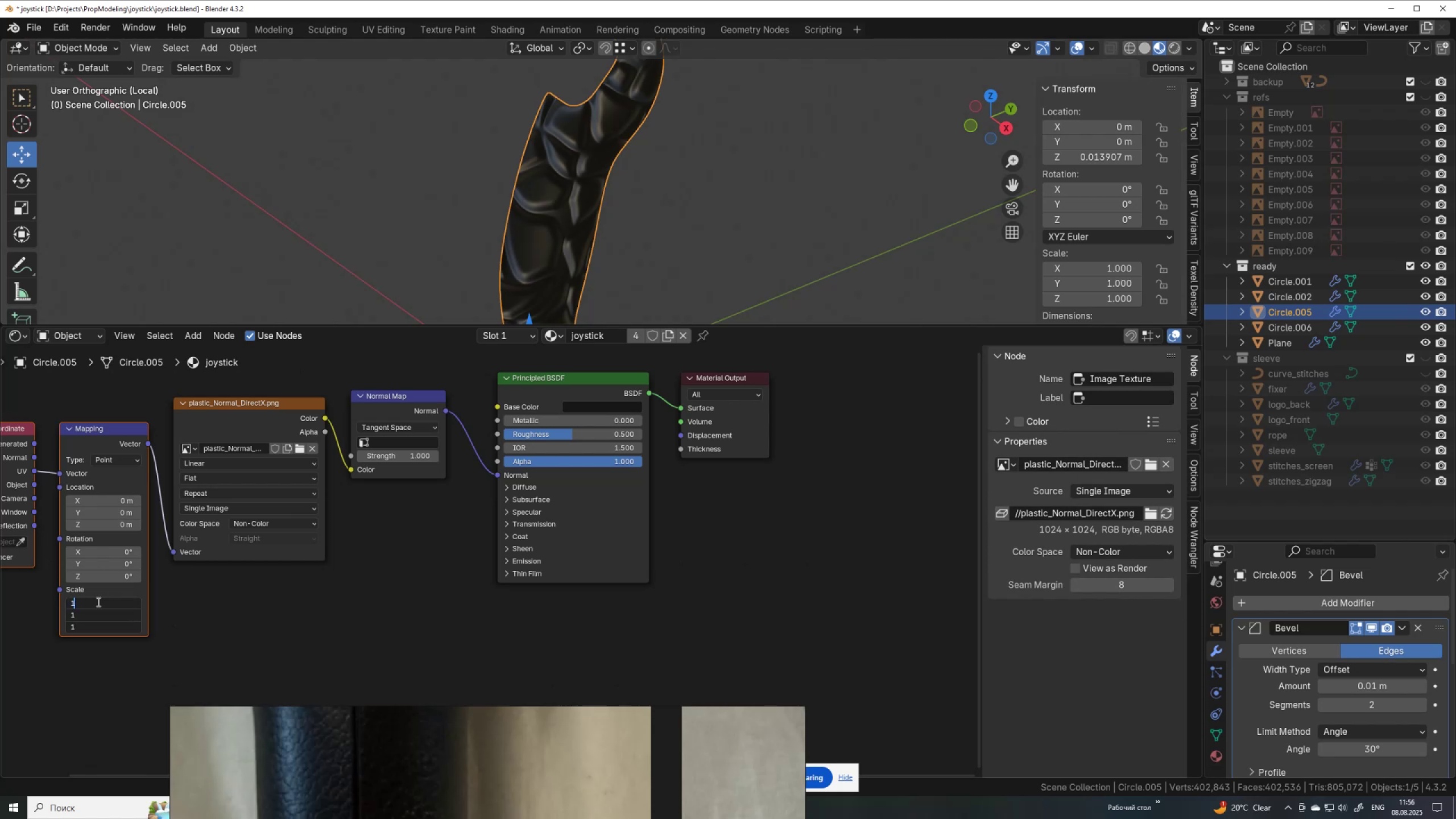 
key(Numpad0)
 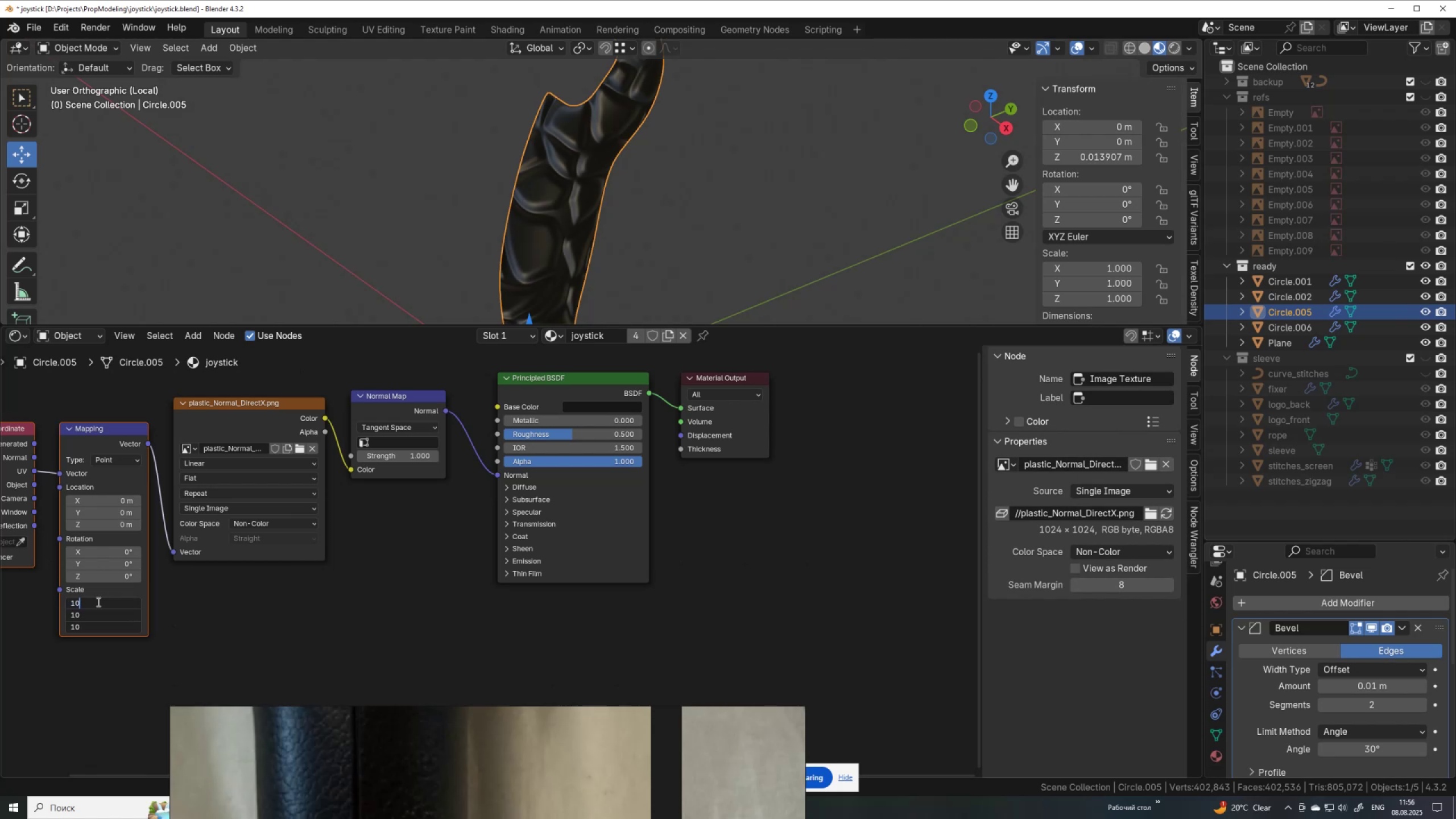 
key(NumpadEnter)
 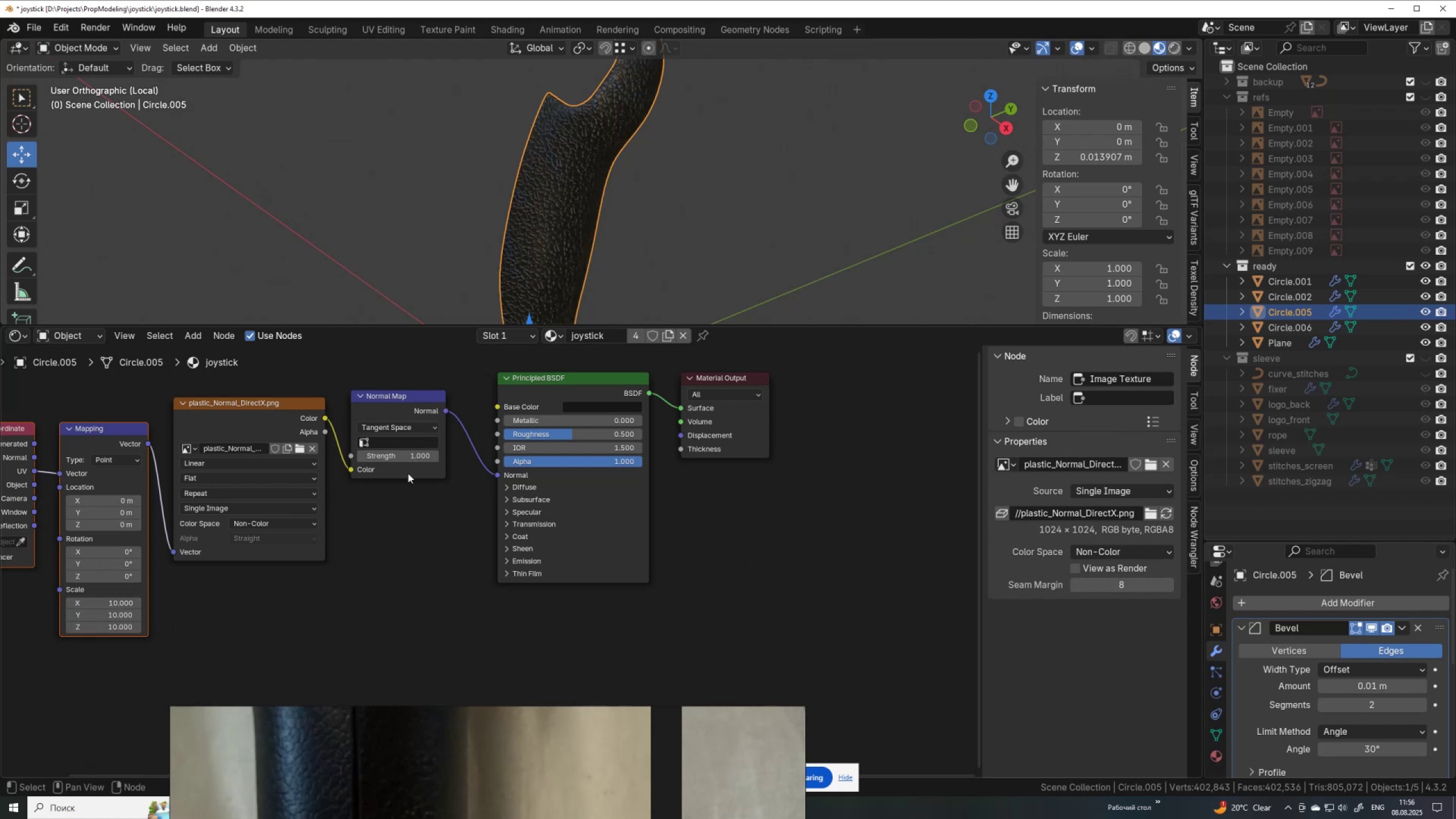 
left_click([413, 452])
 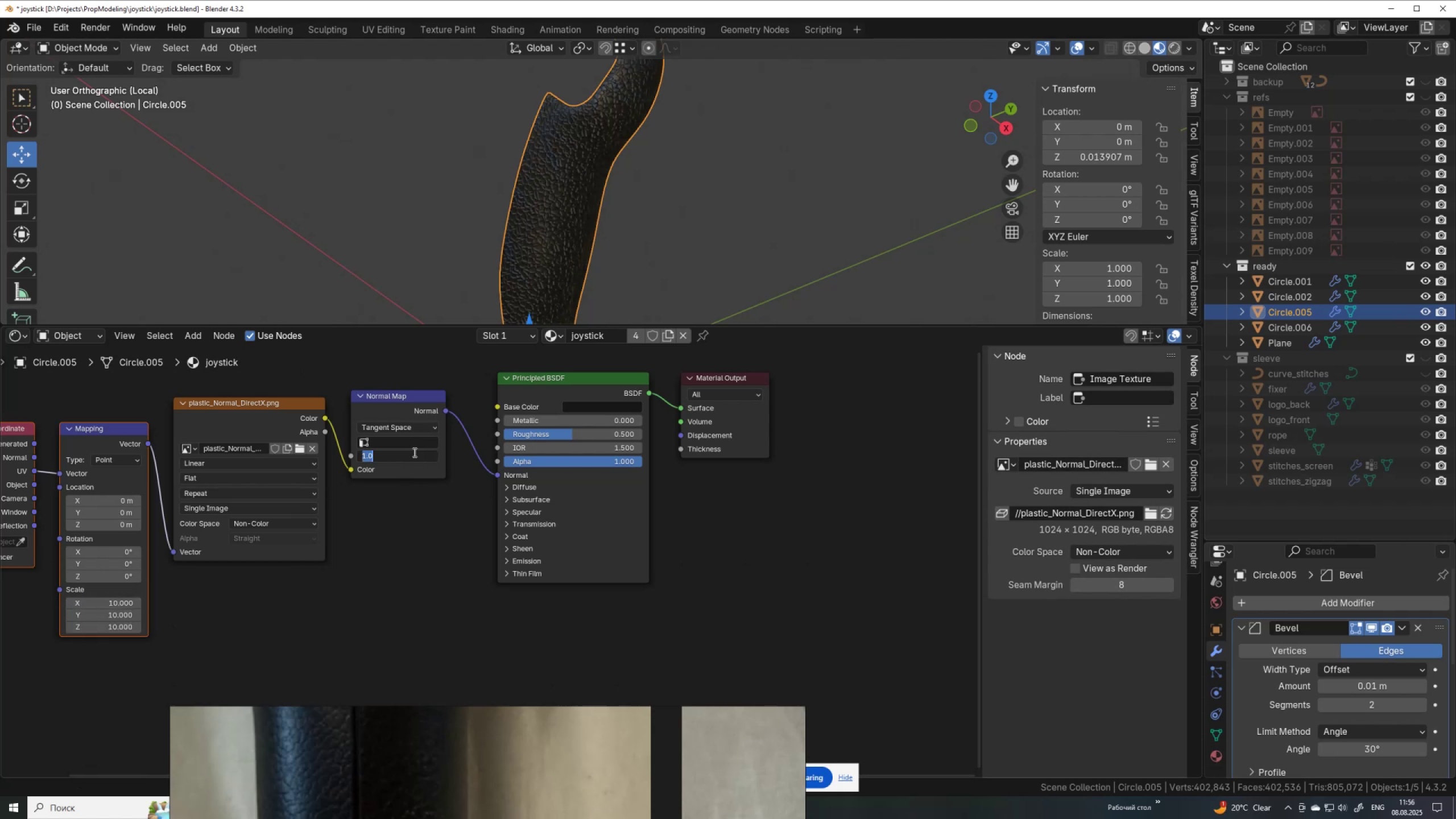 
key(Numpad0)
 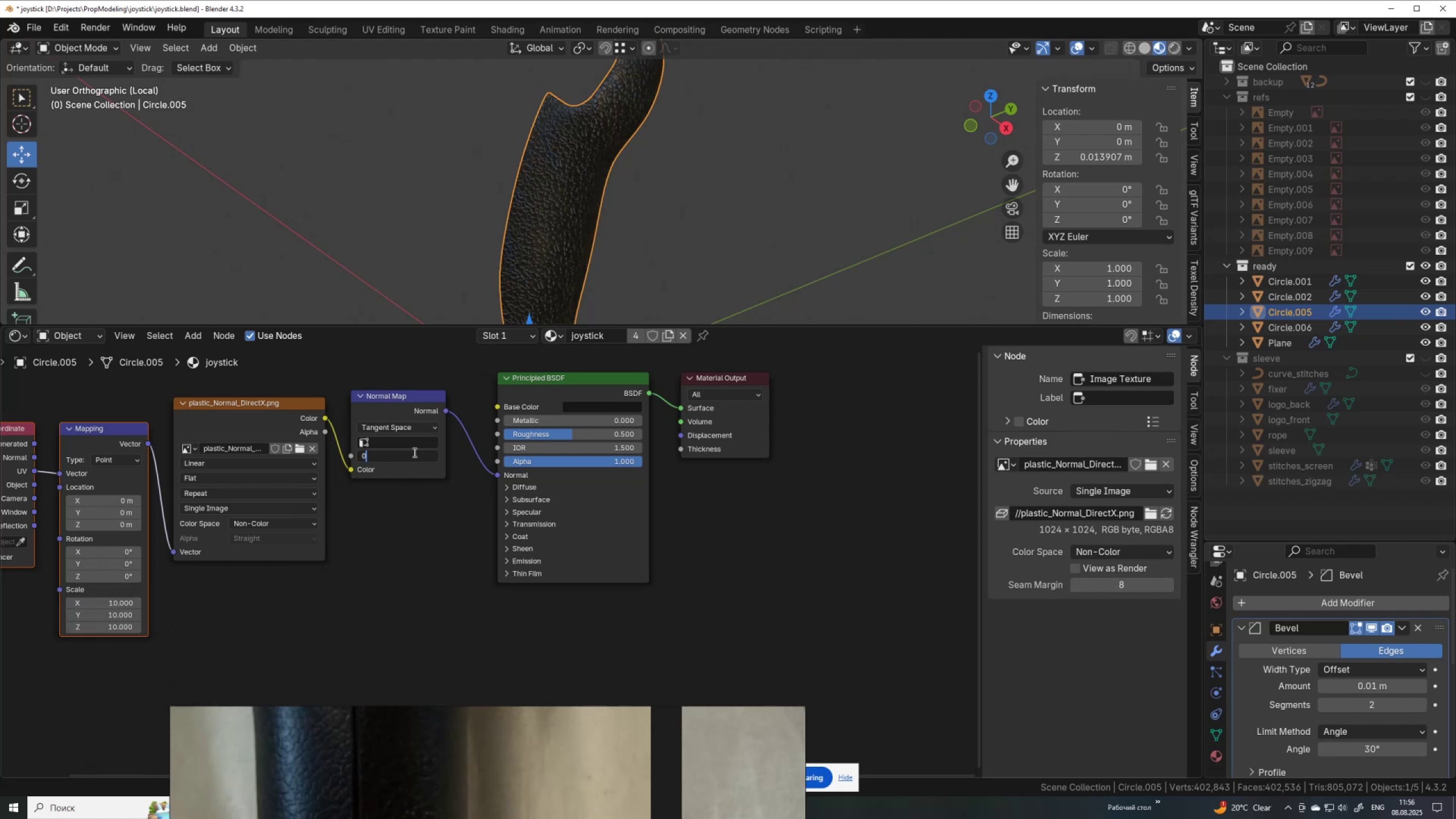 
key(NumpadDecimal)
 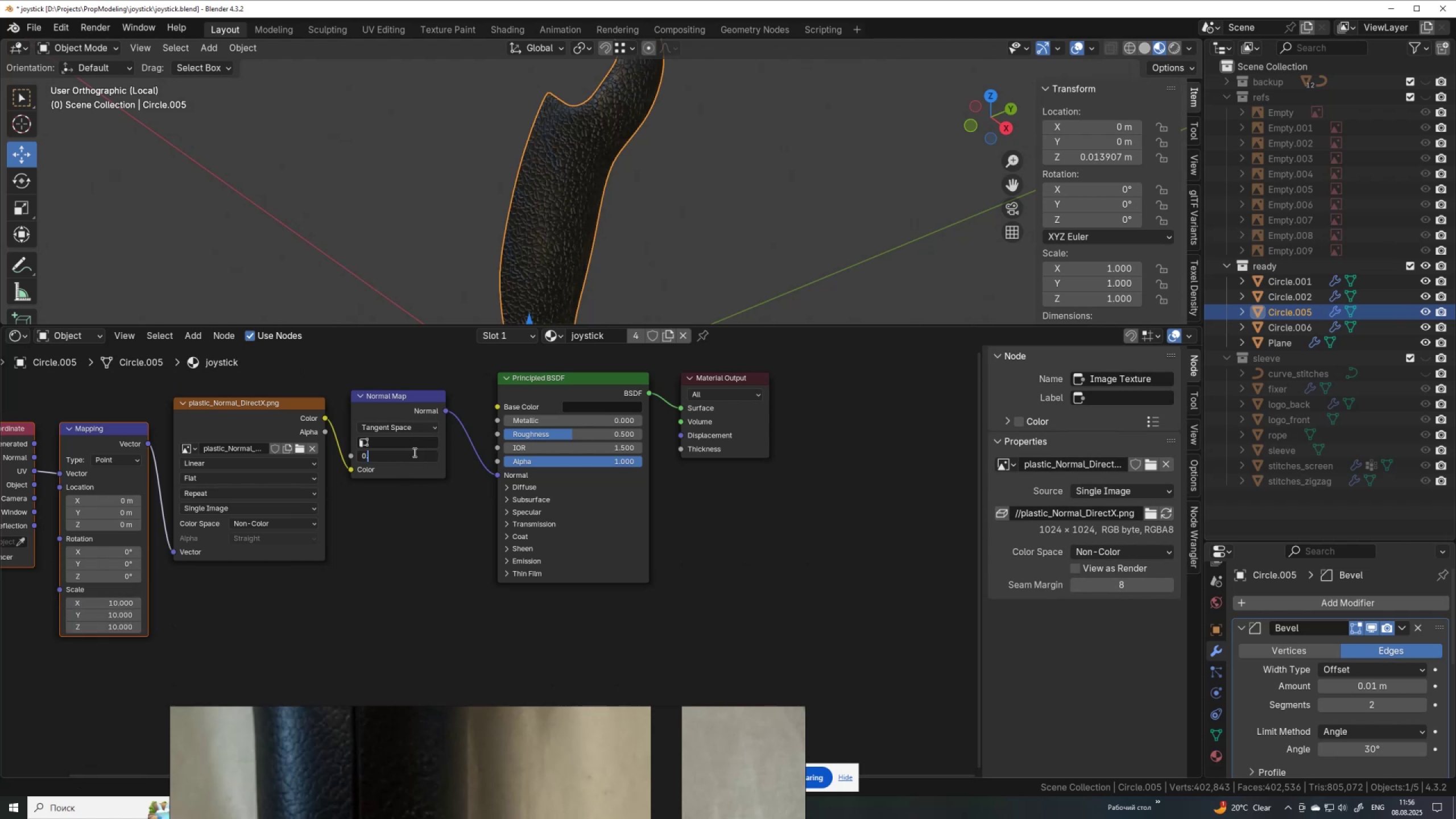 
key(Numpad1)
 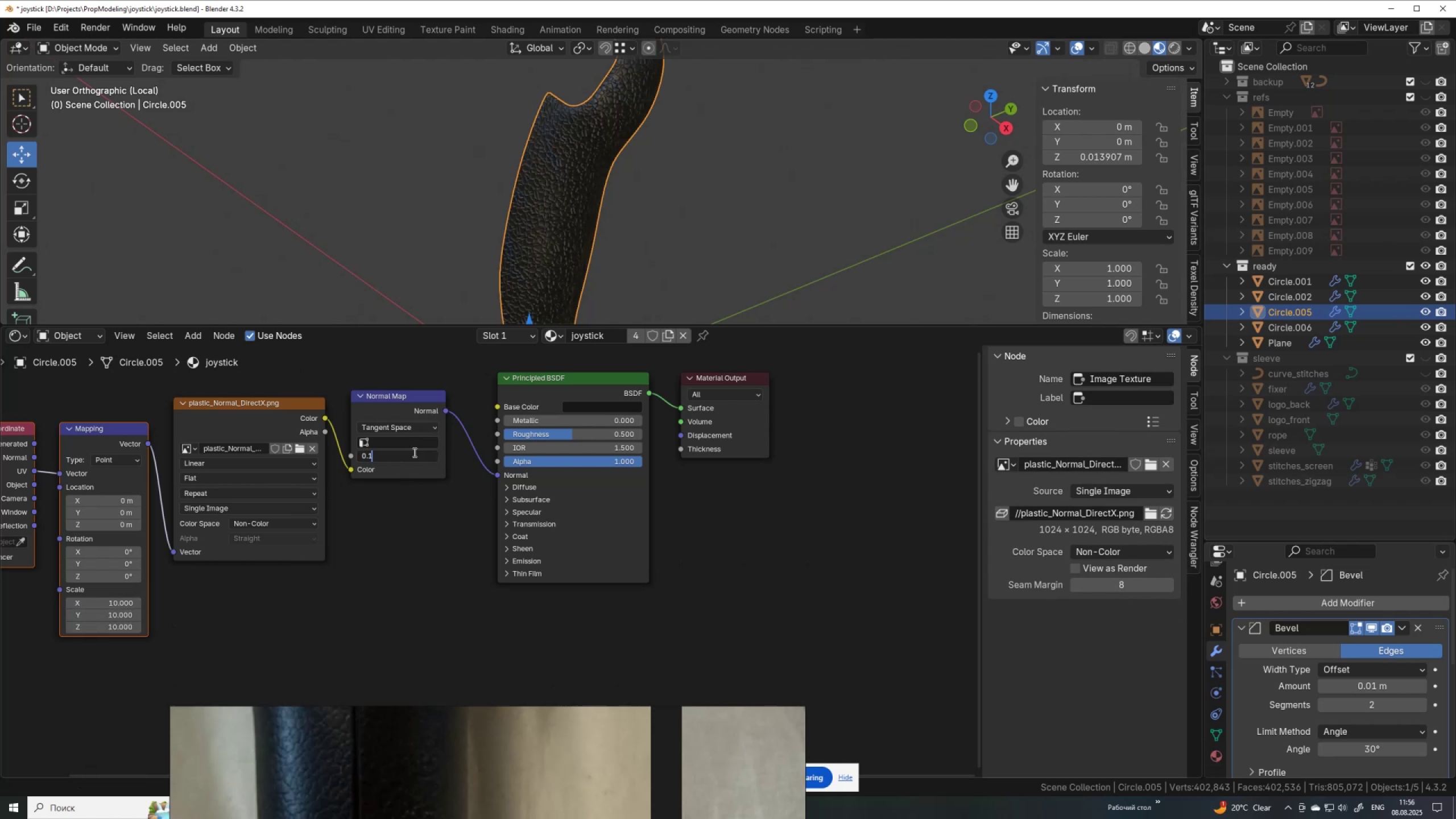 
key(NumpadEnter)
 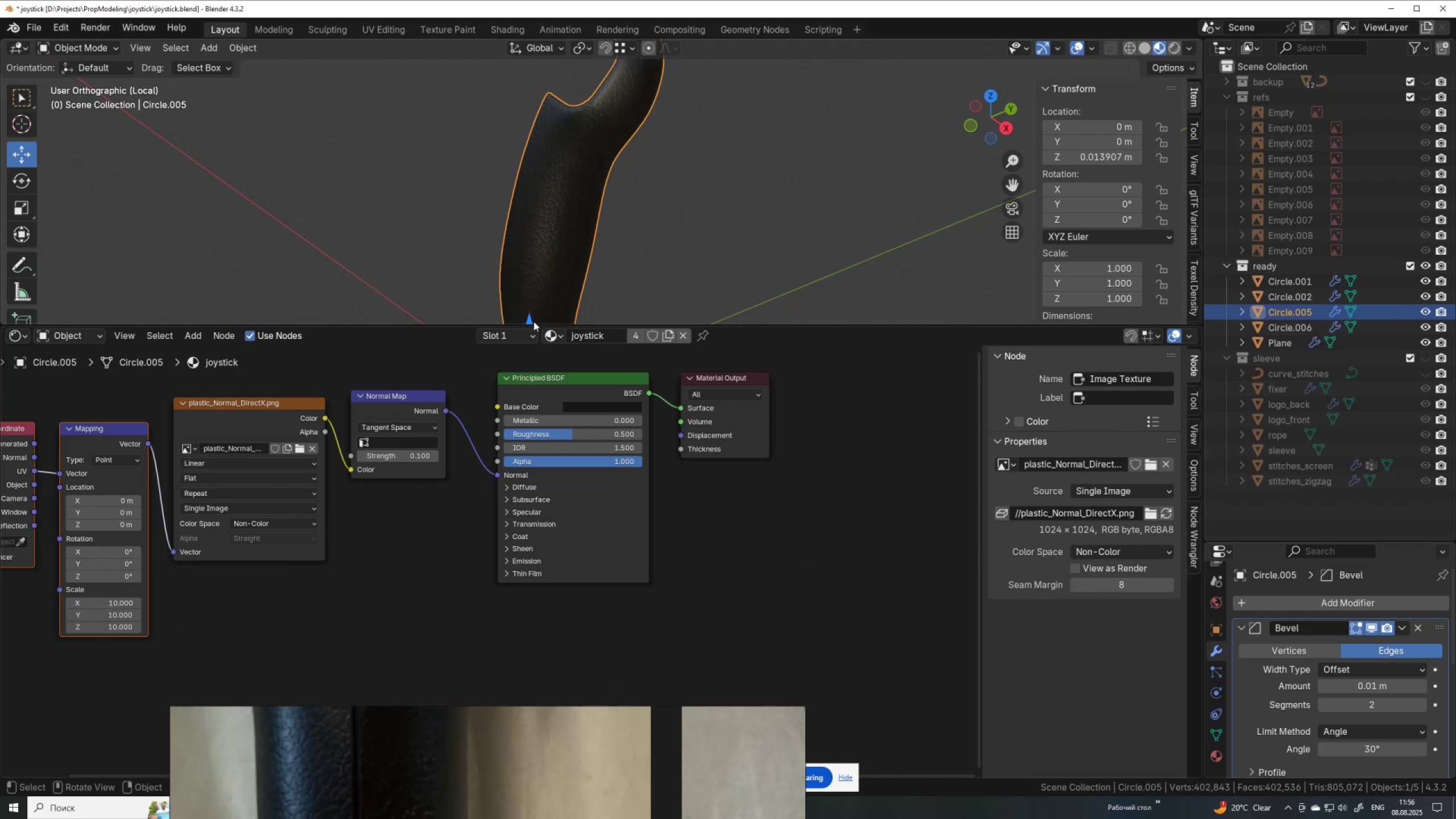 
left_click_drag(start_coordinate=[533, 324], to_coordinate=[555, 471])
 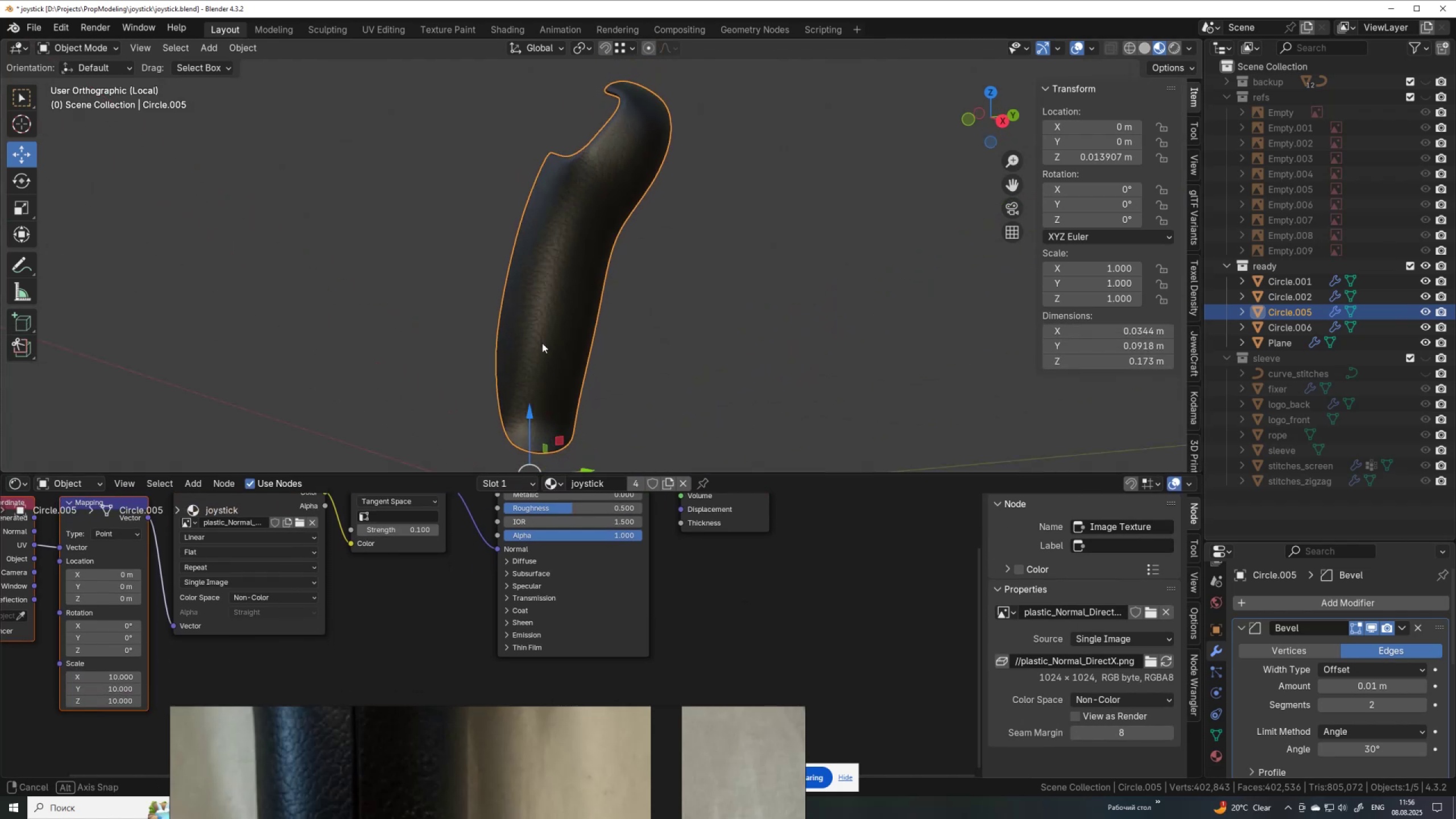 
scroll: coordinate [535, 321], scroll_direction: up, amount: 6.0
 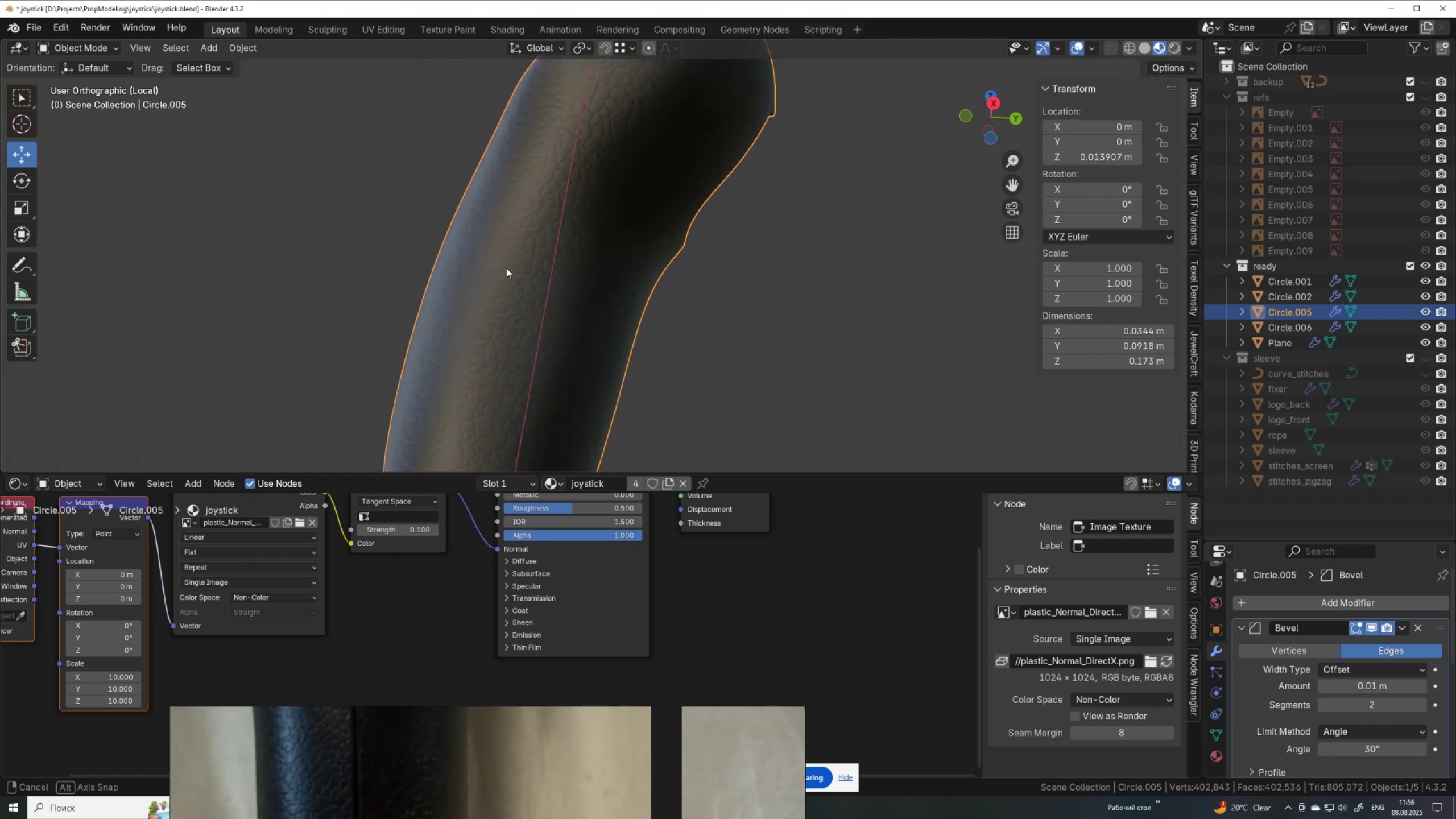 
wait(7.11)
 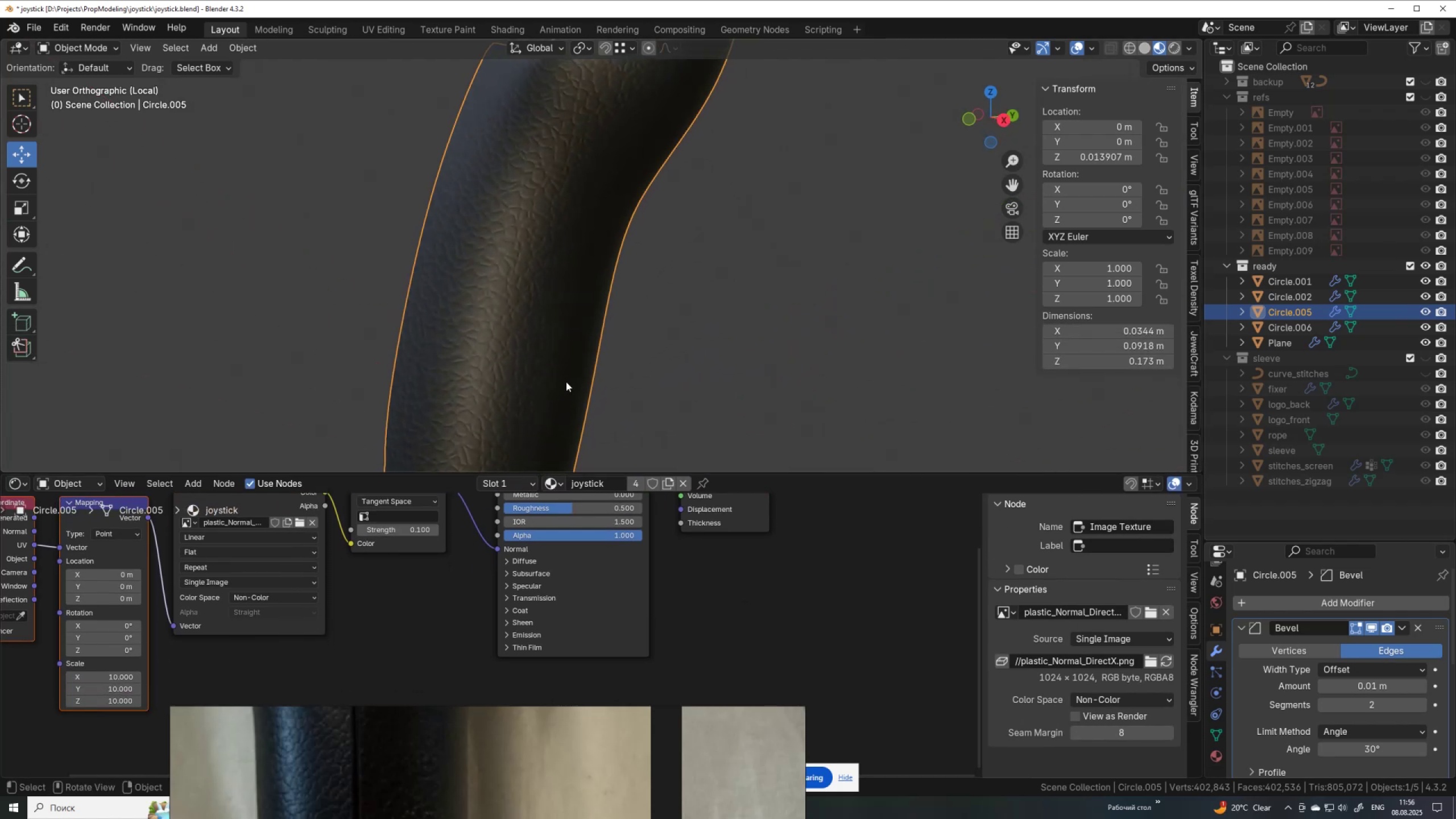 
left_click([420, 528])
 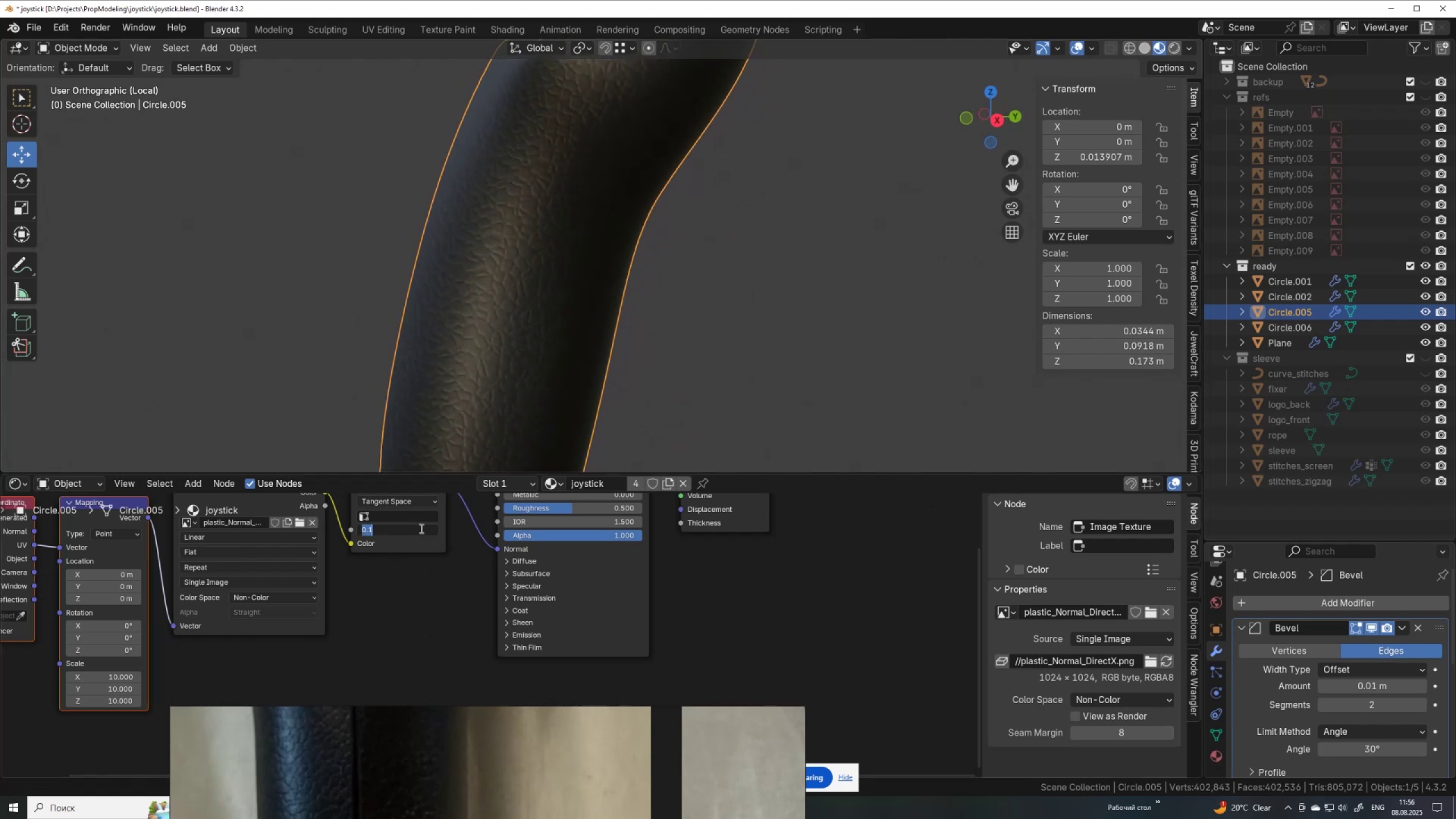 
key(Numpad0)
 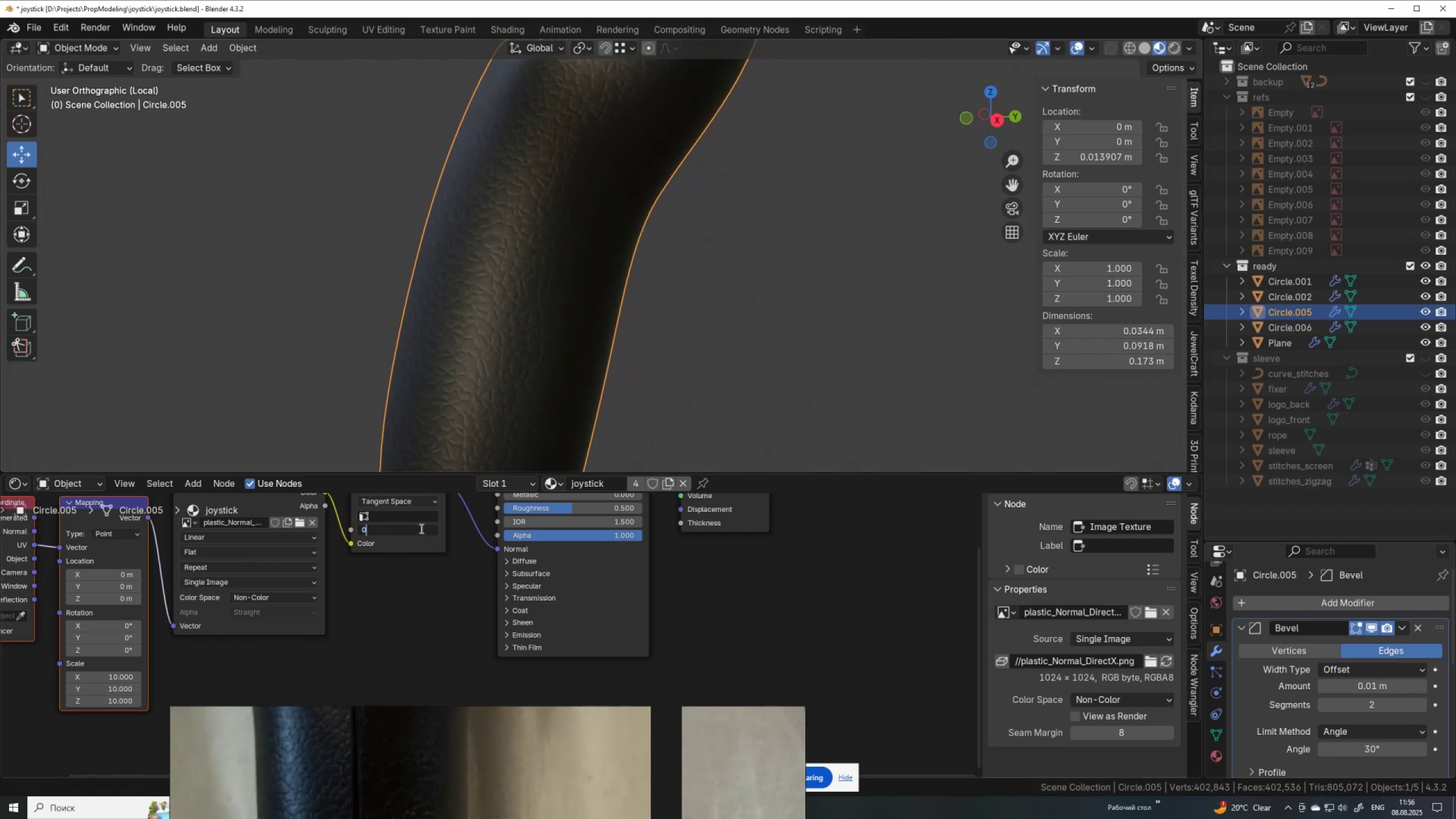 
key(NumpadDecimal)
 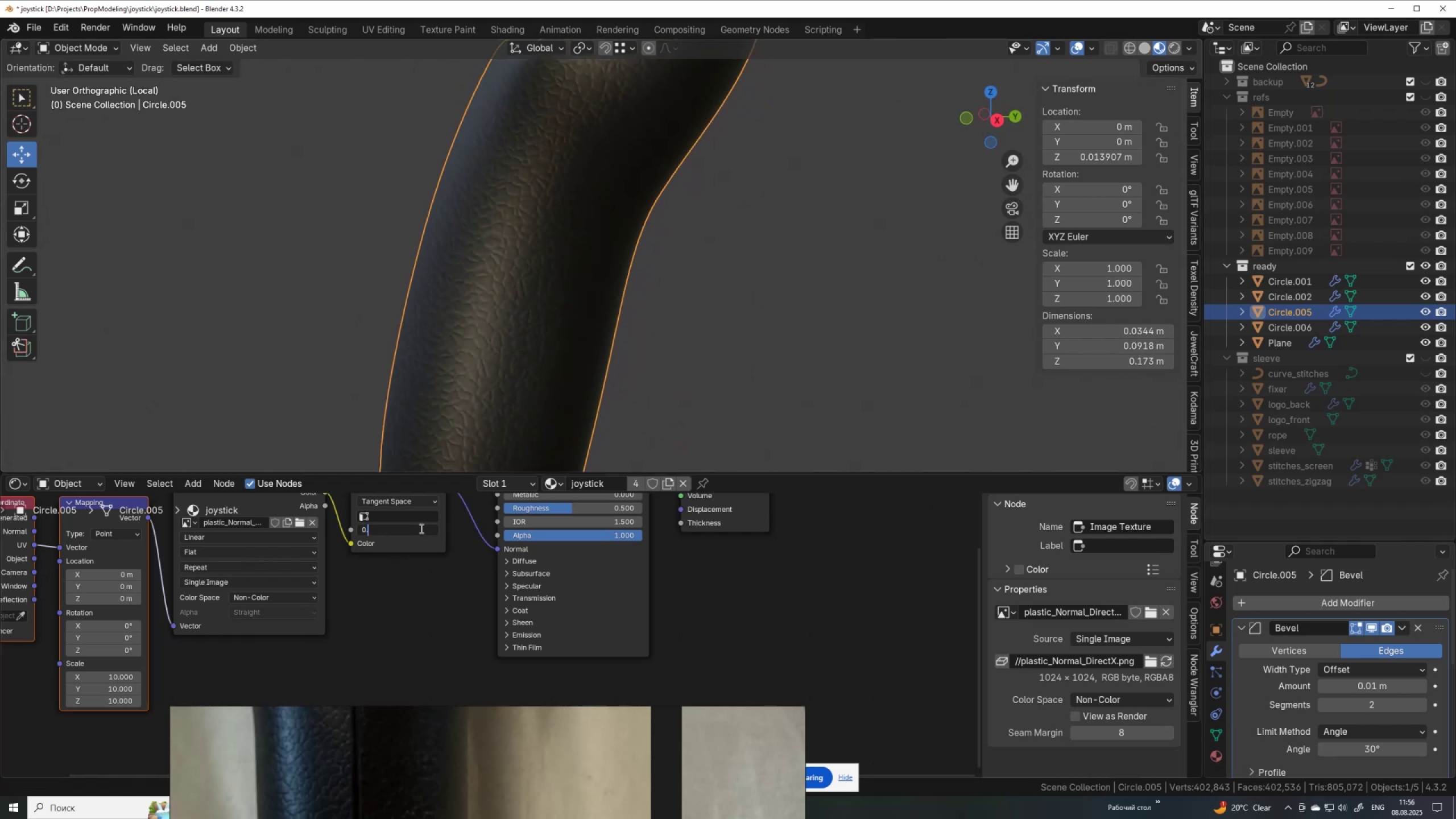 
key(Numpad2)
 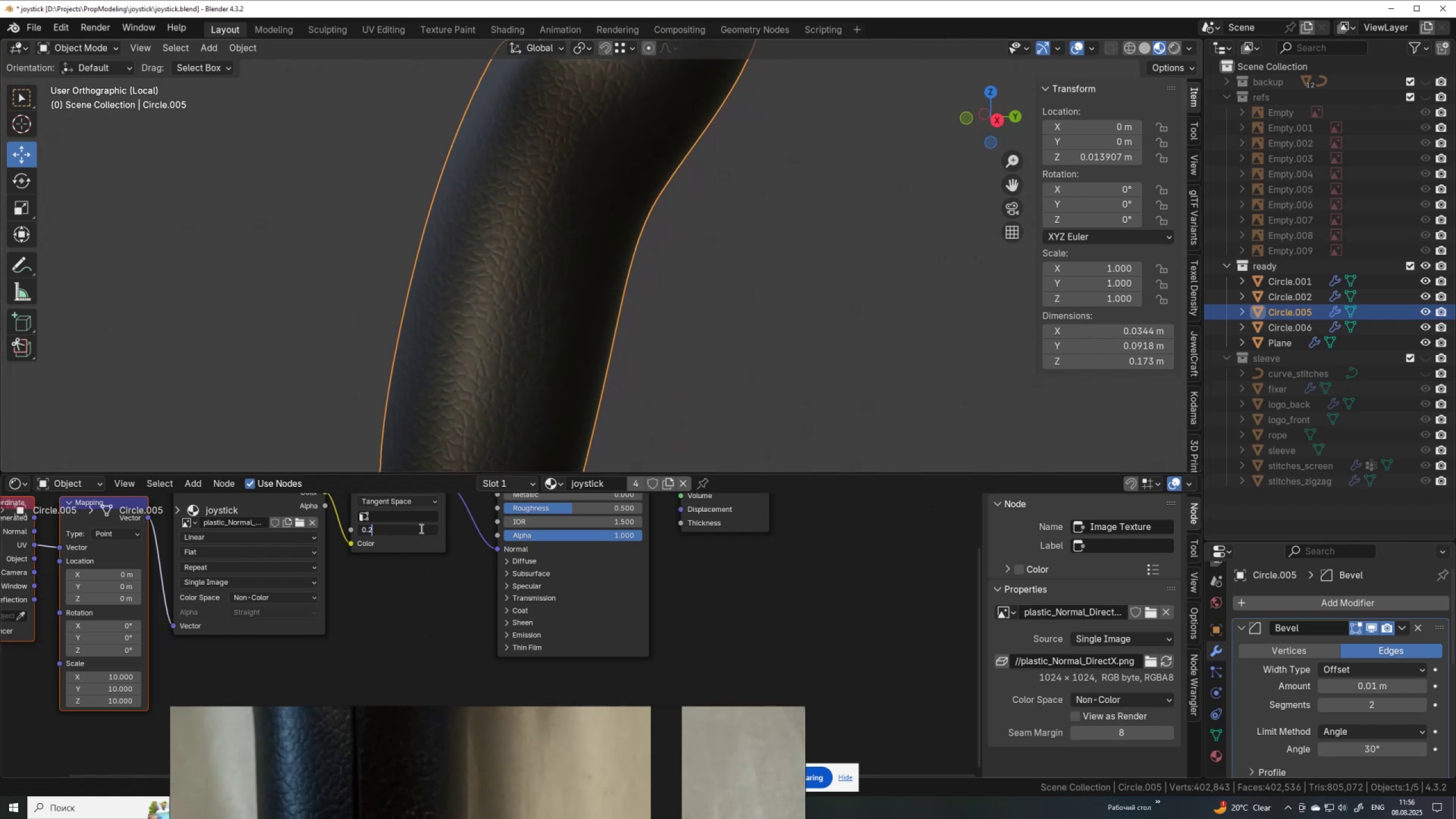 
key(NumpadEnter)
 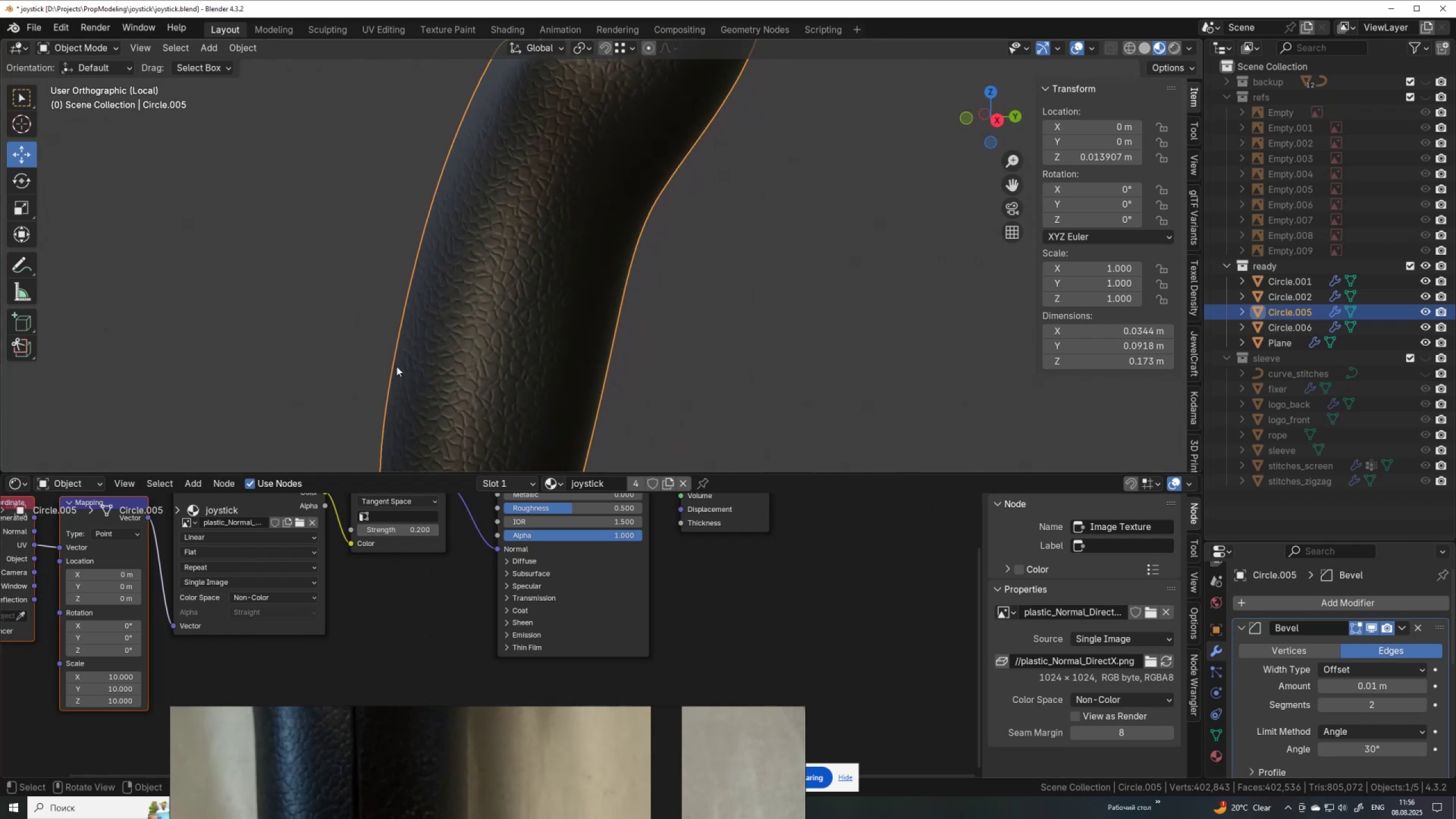 
scroll: coordinate [459, 277], scroll_direction: down, amount: 3.0
 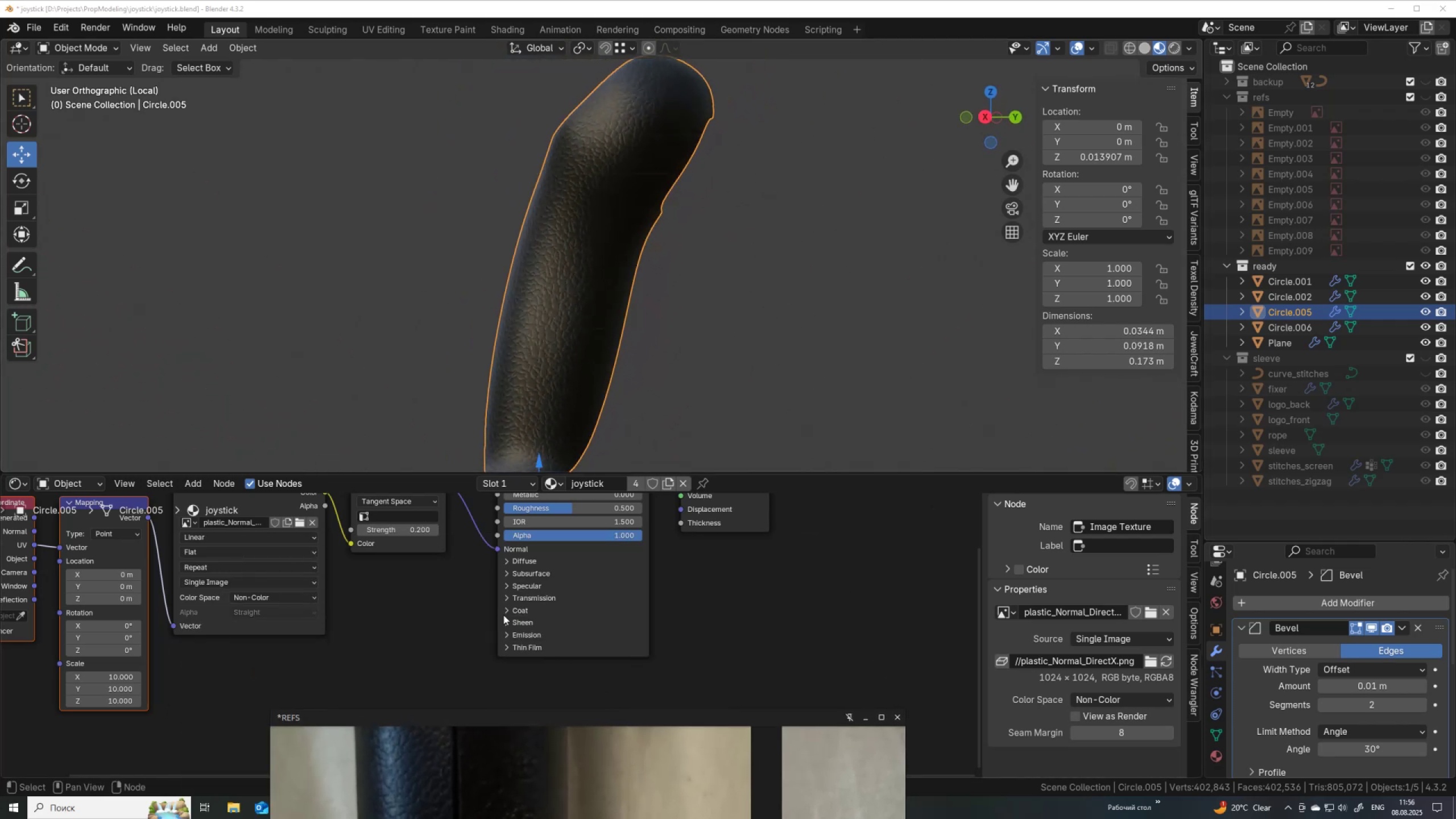 
left_click([408, 530])
 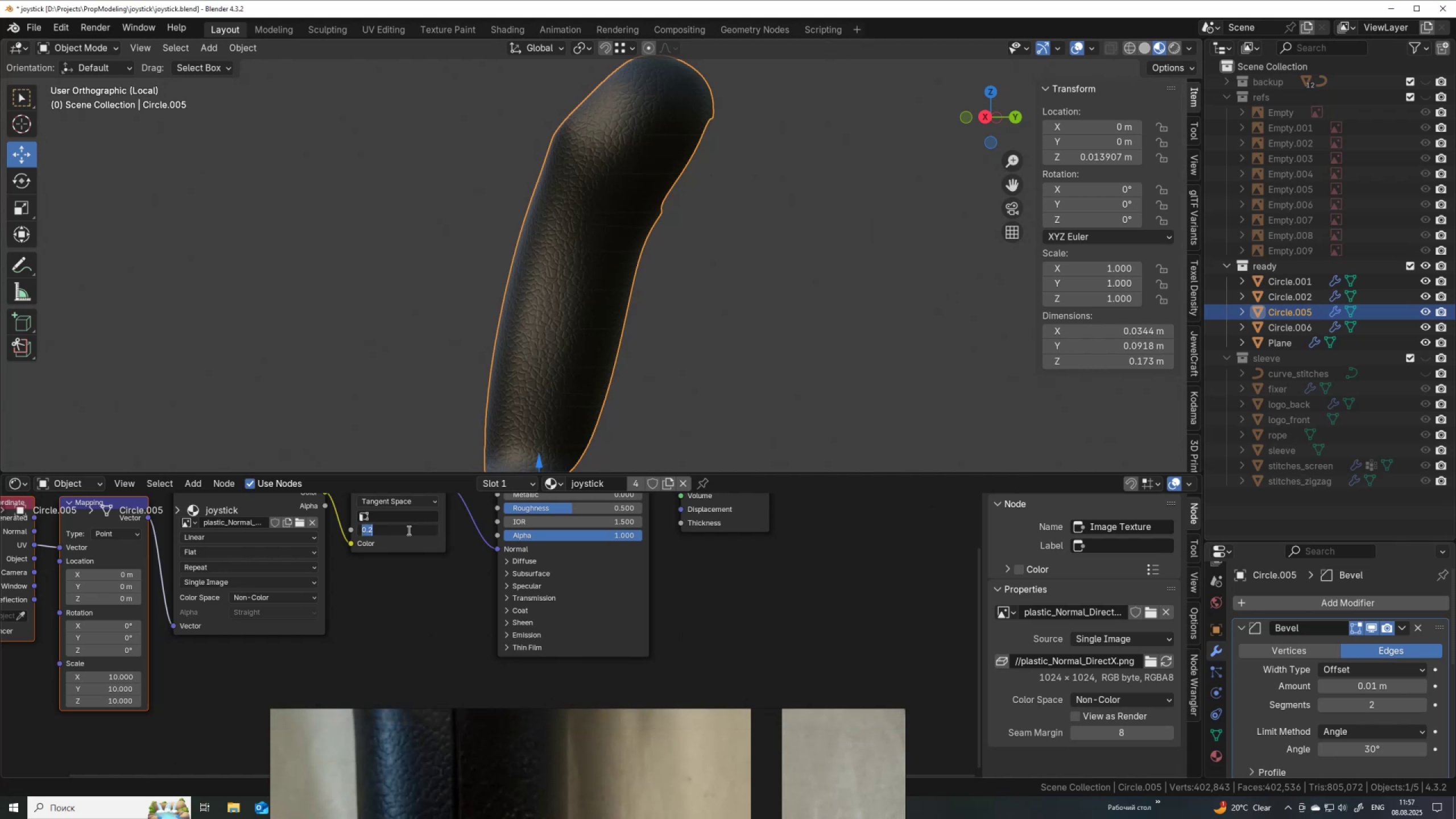 
key(Numpad0)
 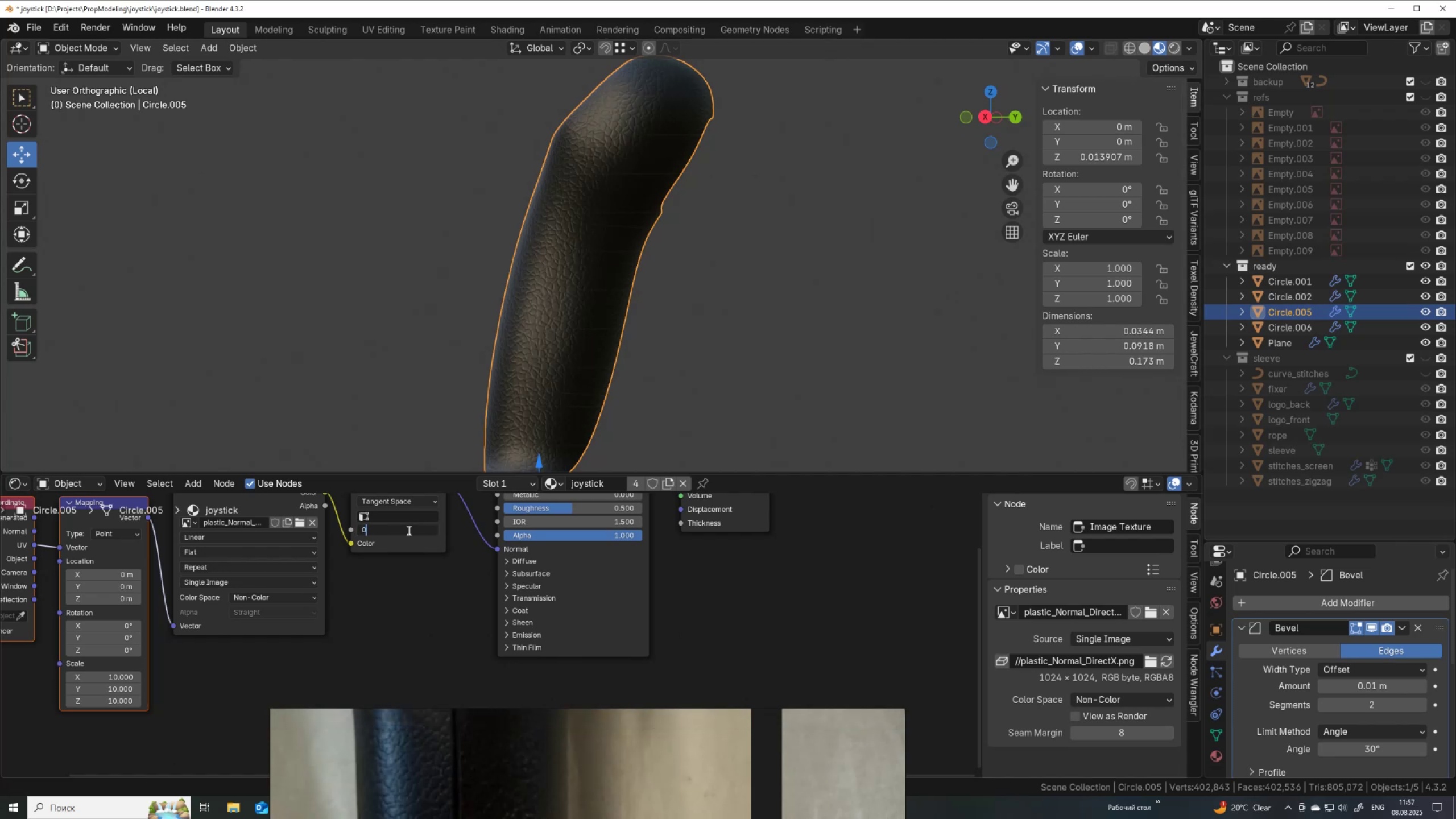 
key(NumpadDecimal)
 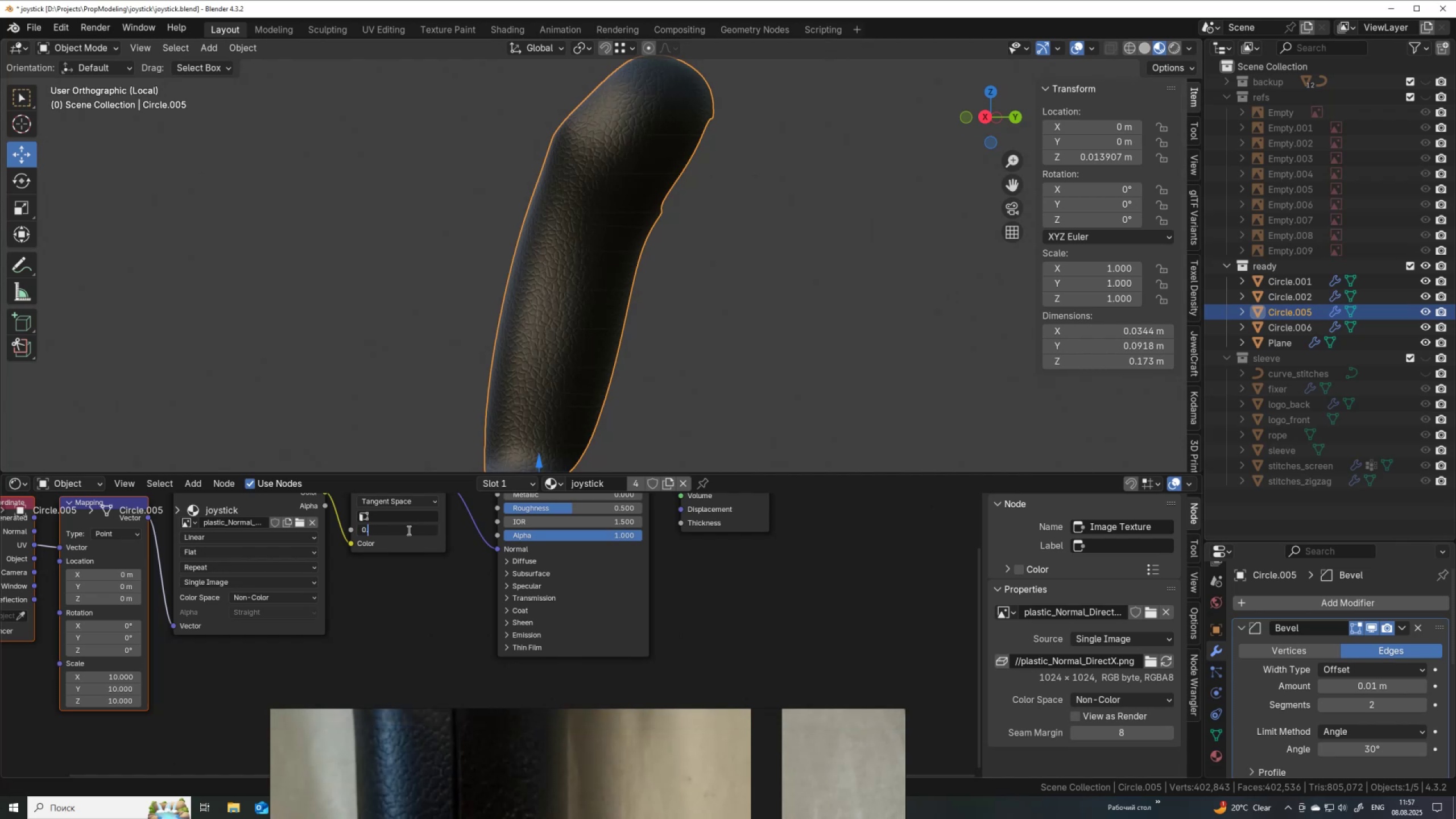 
key(Numpad1)
 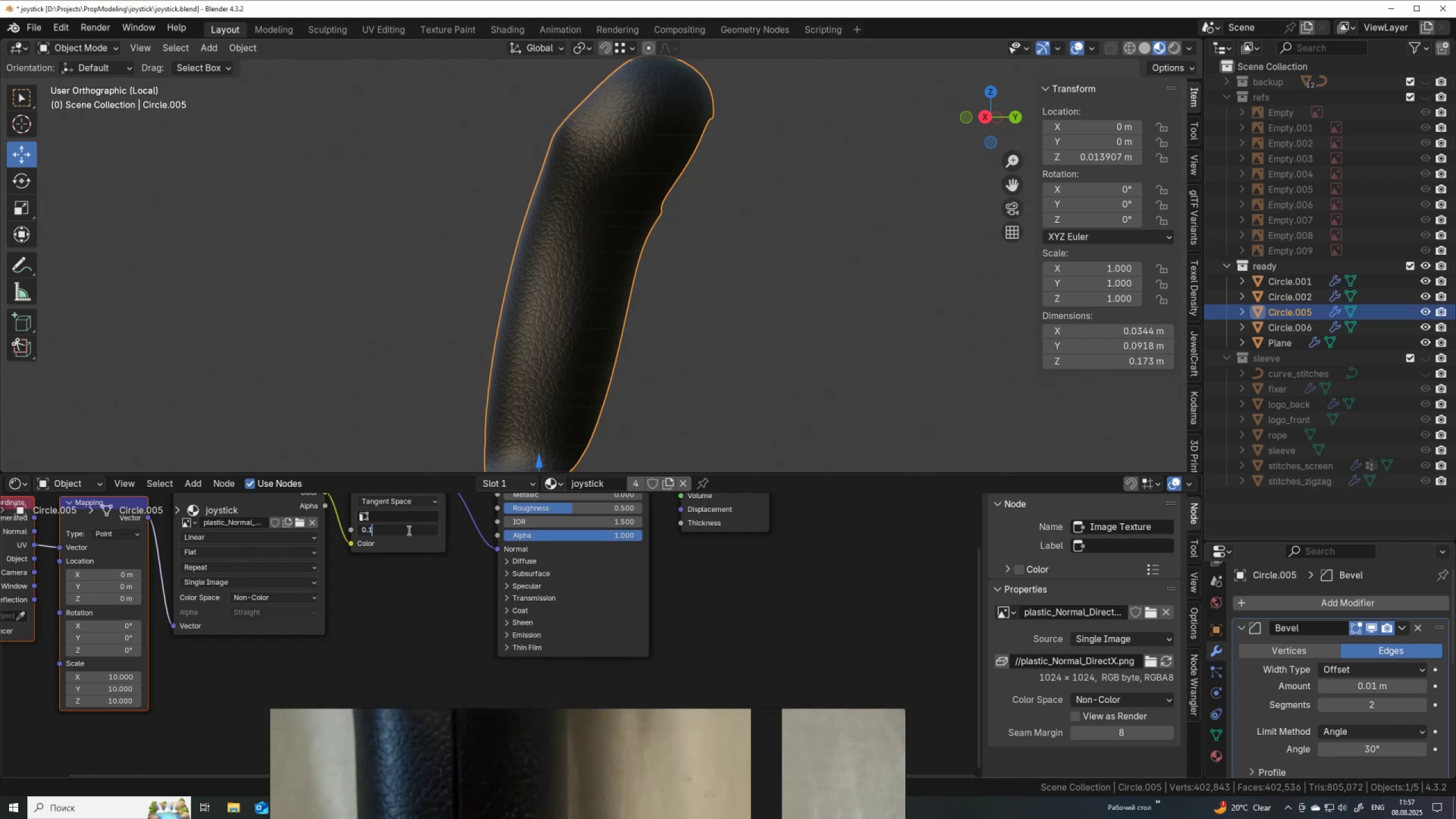 
key(NumpadEnter)
 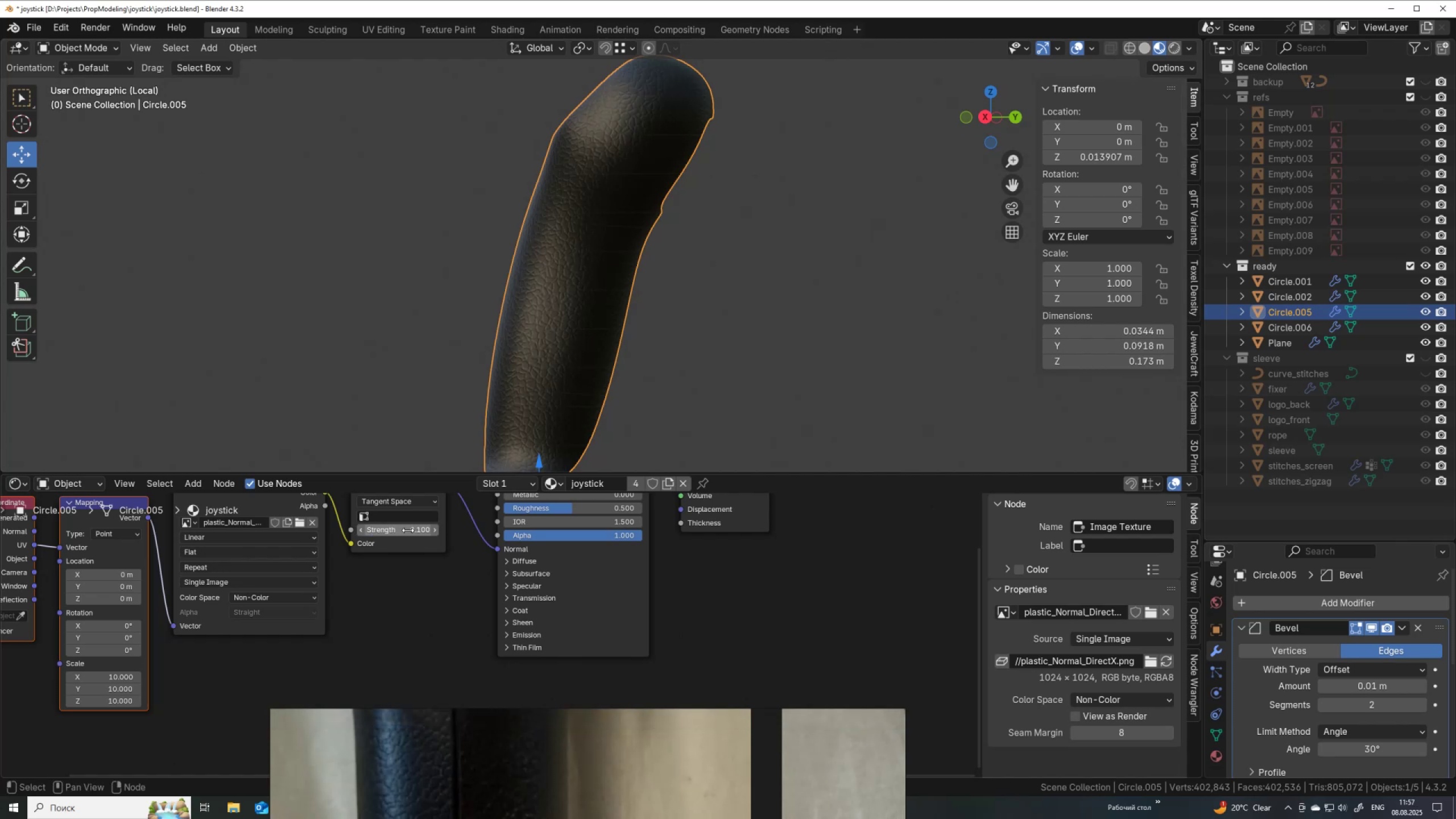 
scroll: coordinate [401, 247], scroll_direction: down, amount: 3.0
 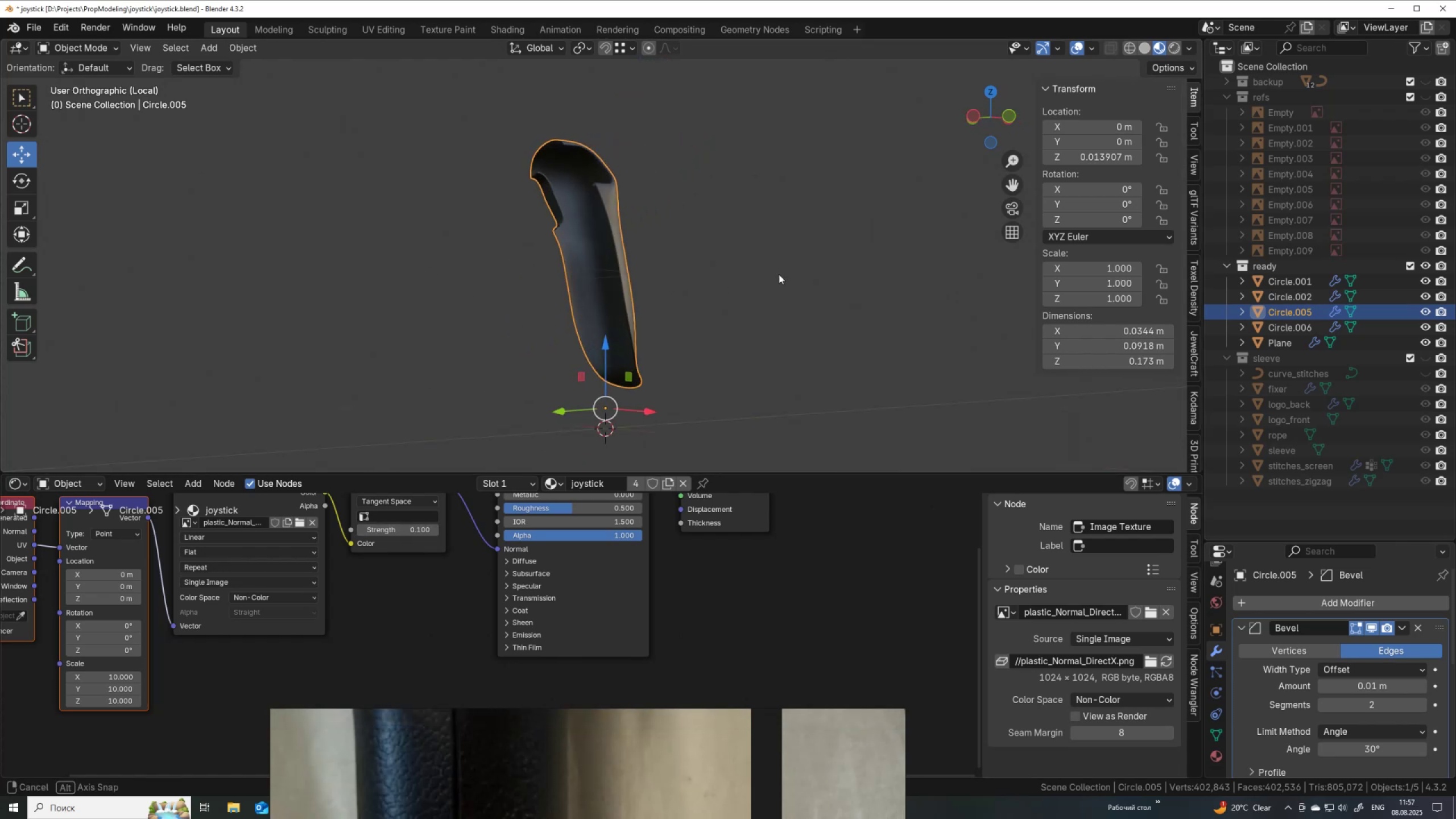 
scroll: coordinate [779, 274], scroll_direction: up, amount: 3.0
 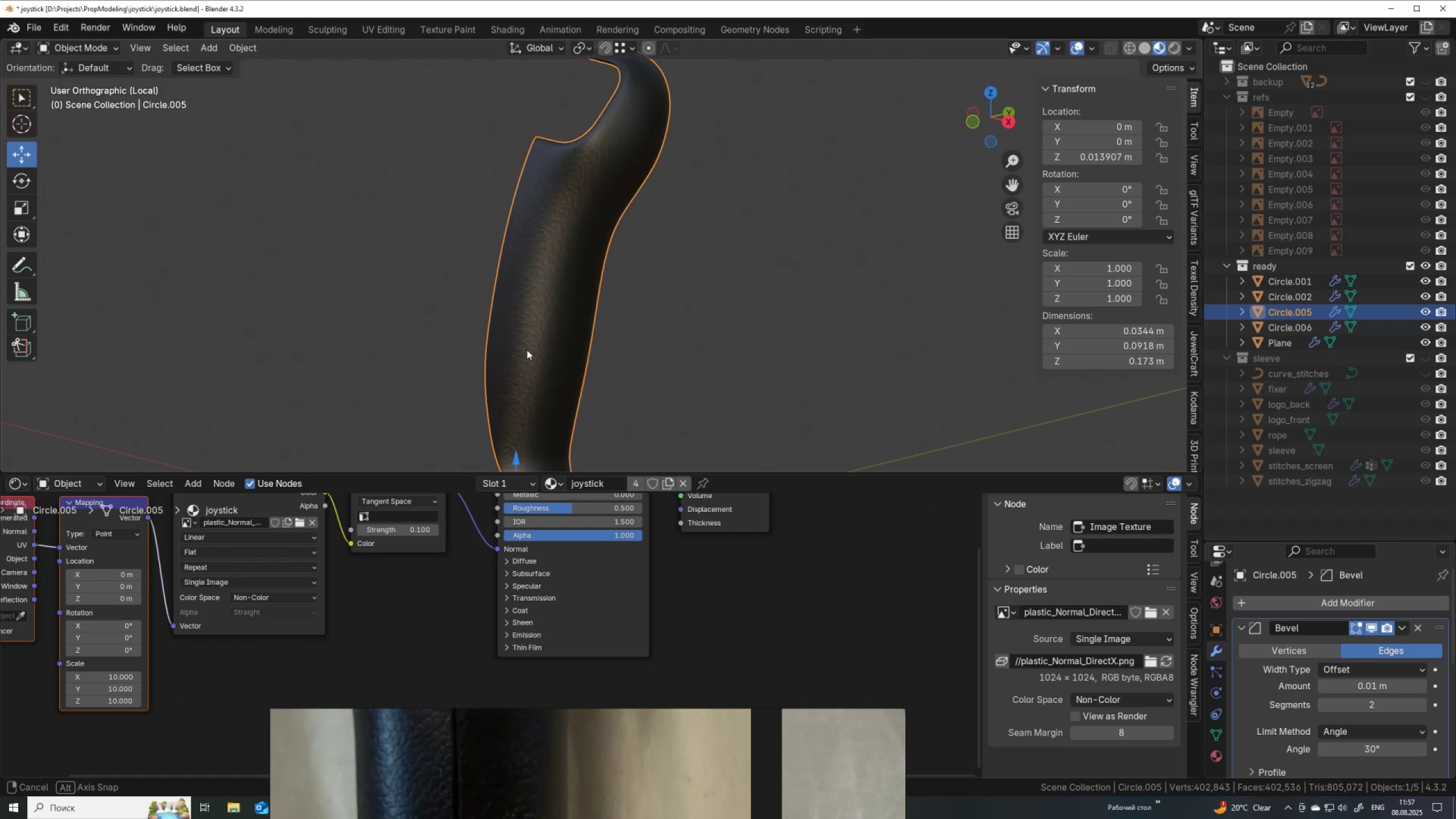 
wait(13.0)
 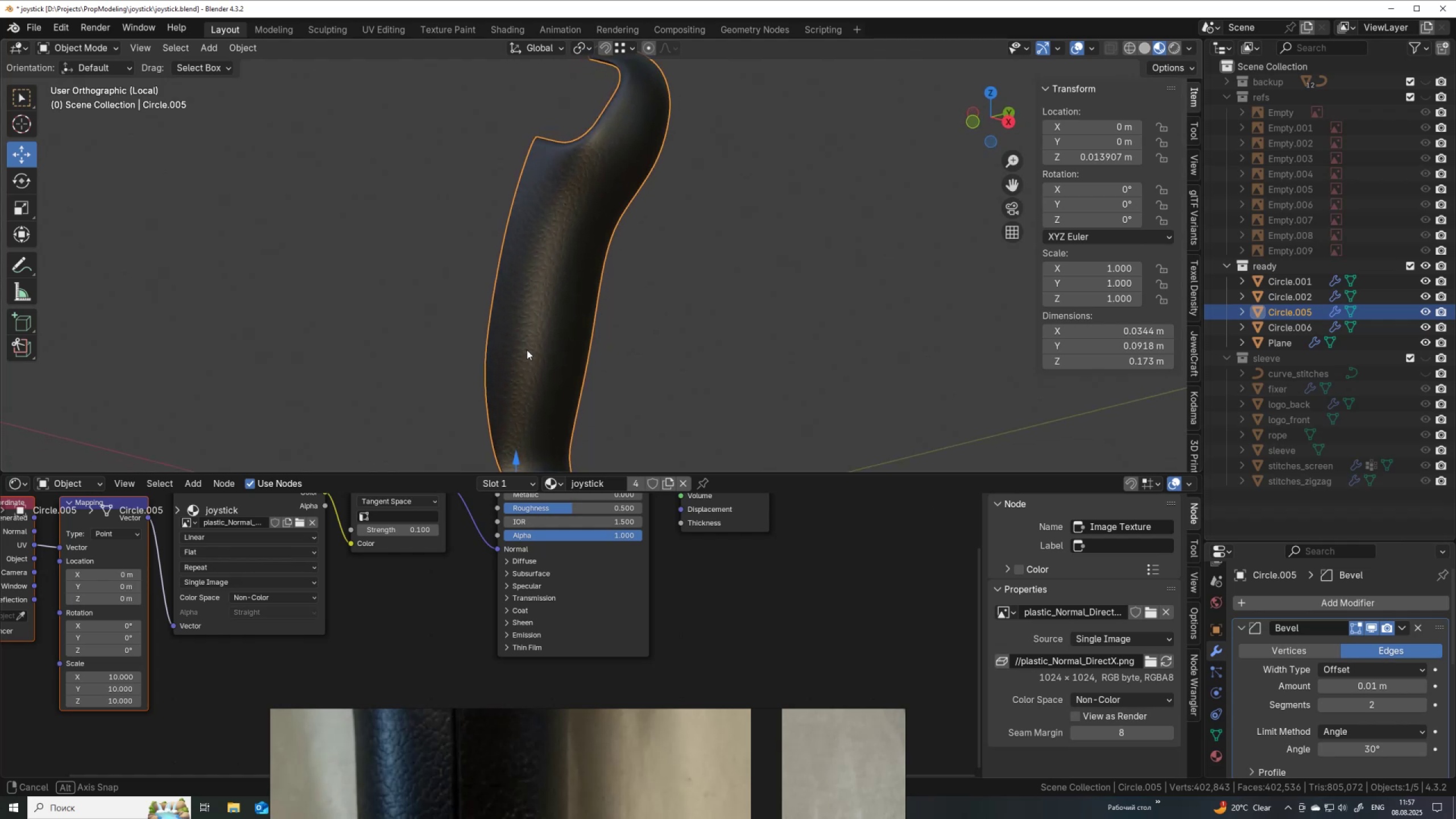 
left_click([39, 481])
 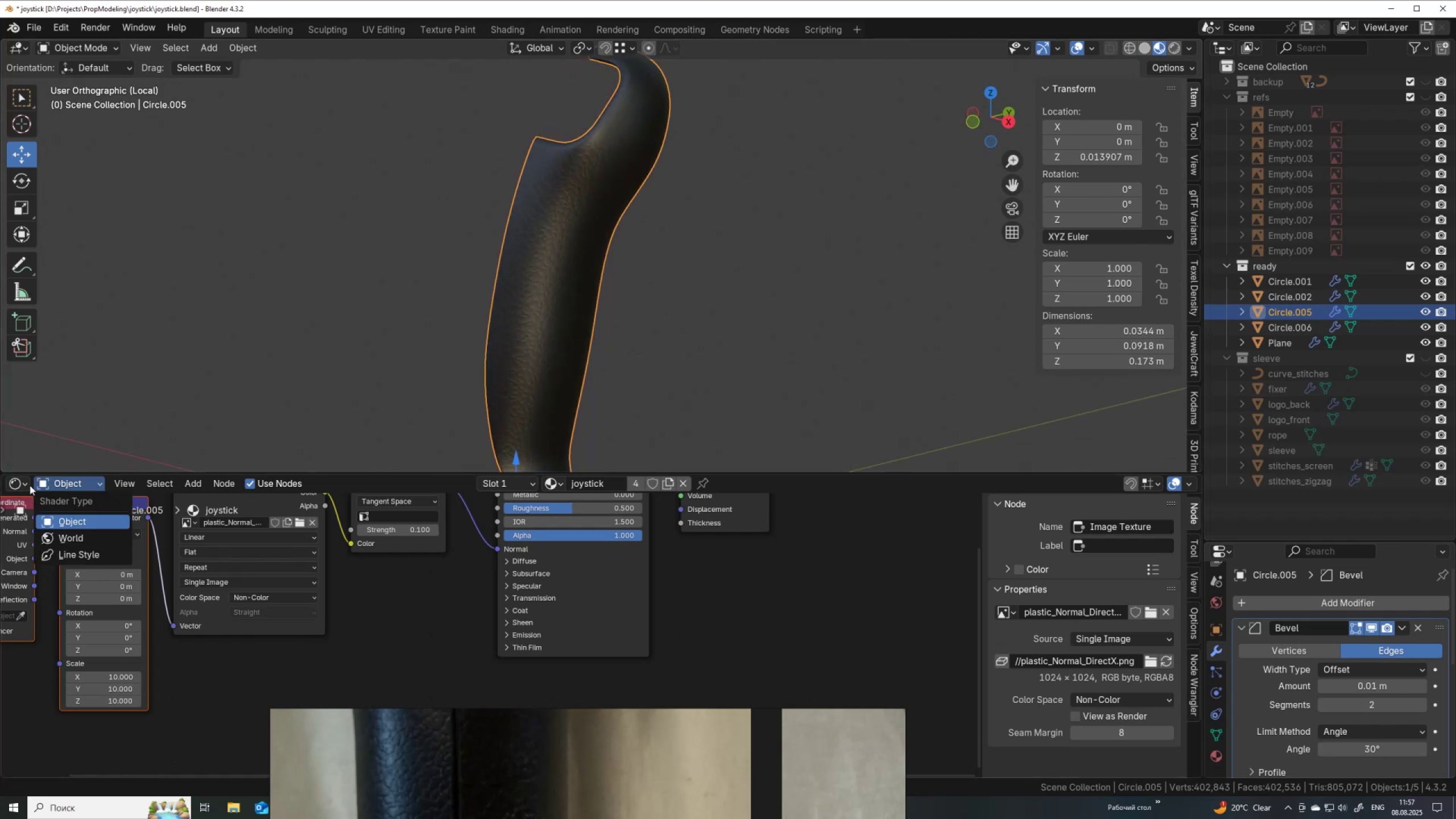 
left_click([30, 485])
 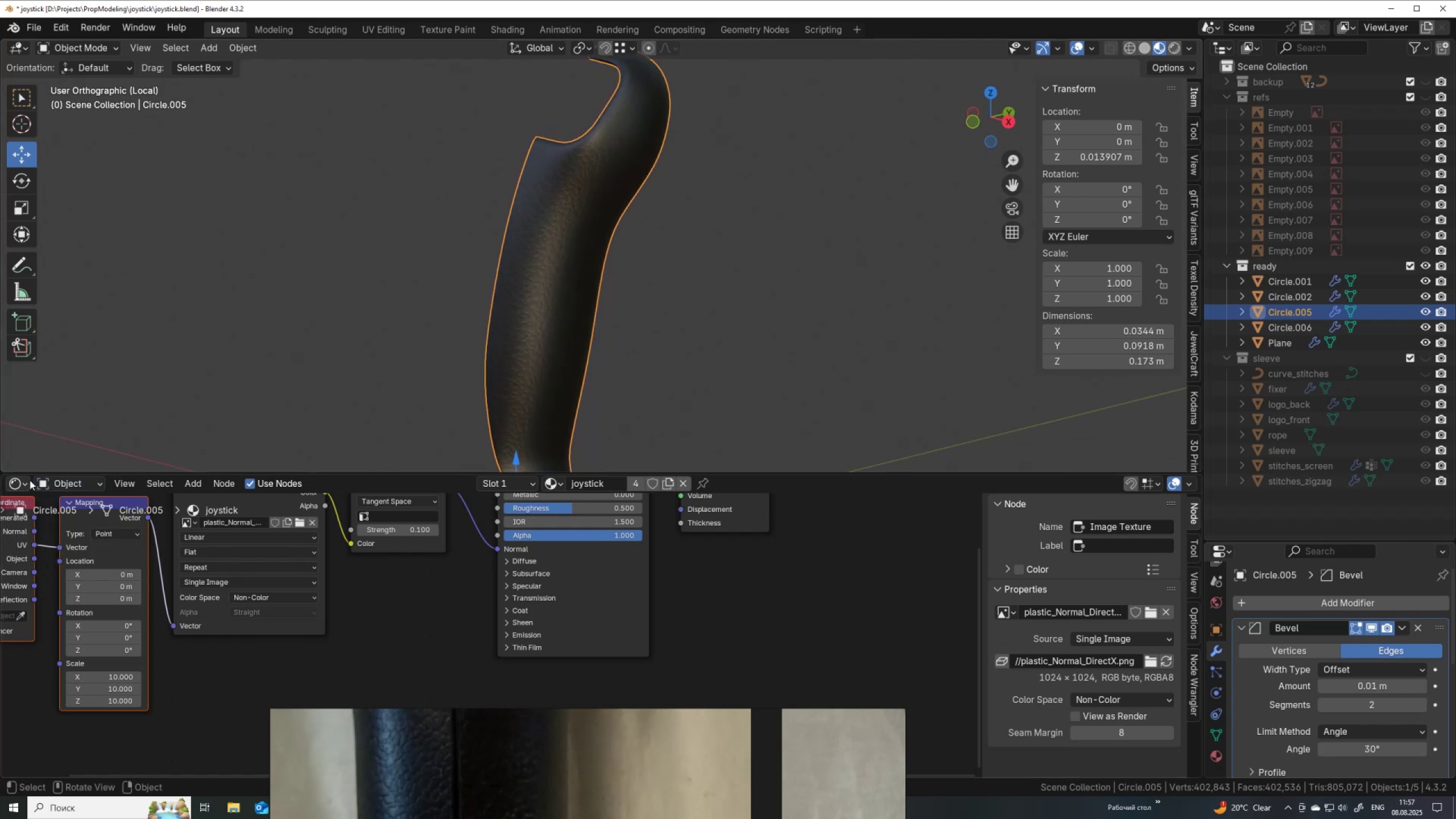 
left_click([29, 480])
 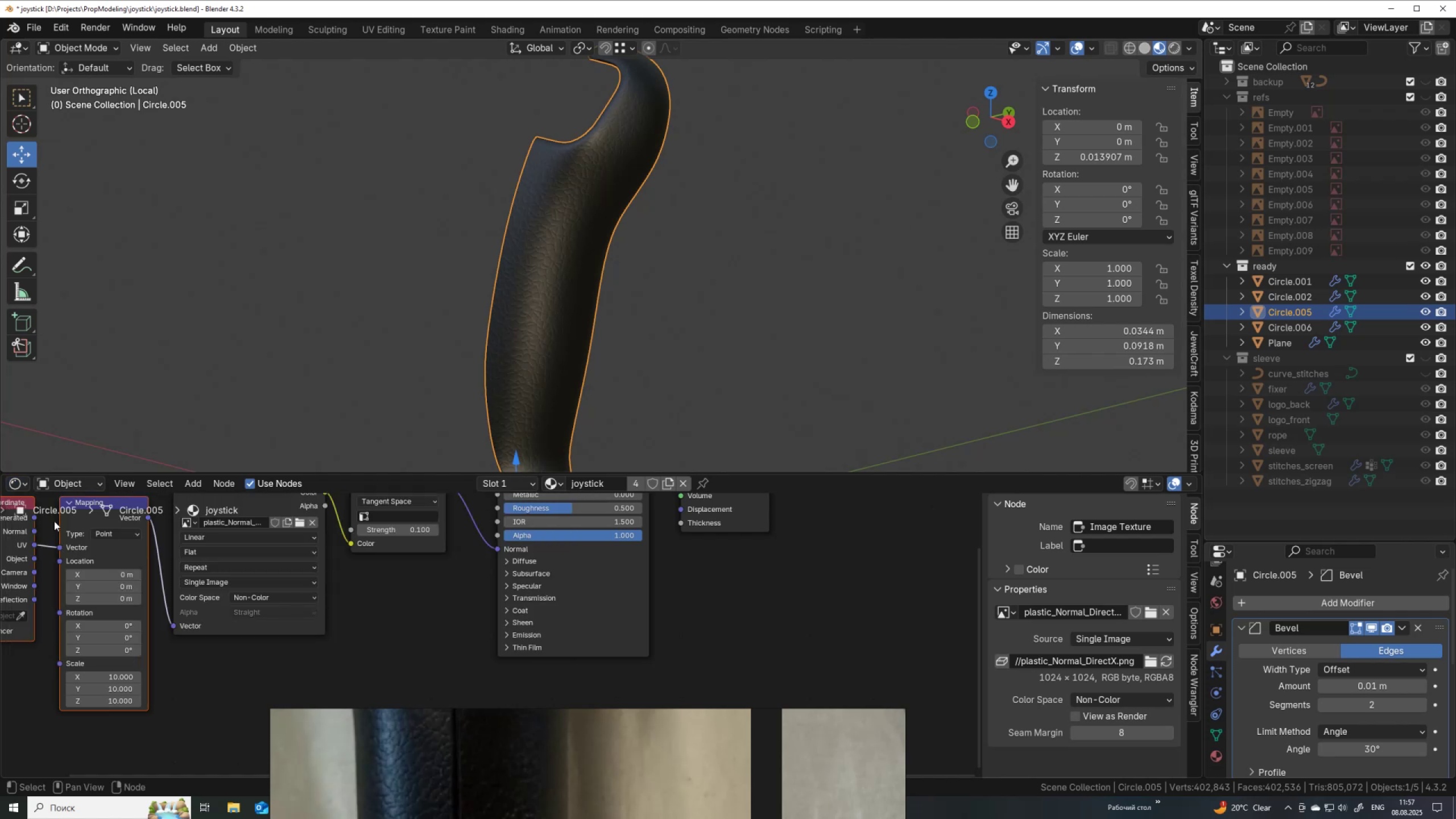 
left_click([22, 485])
 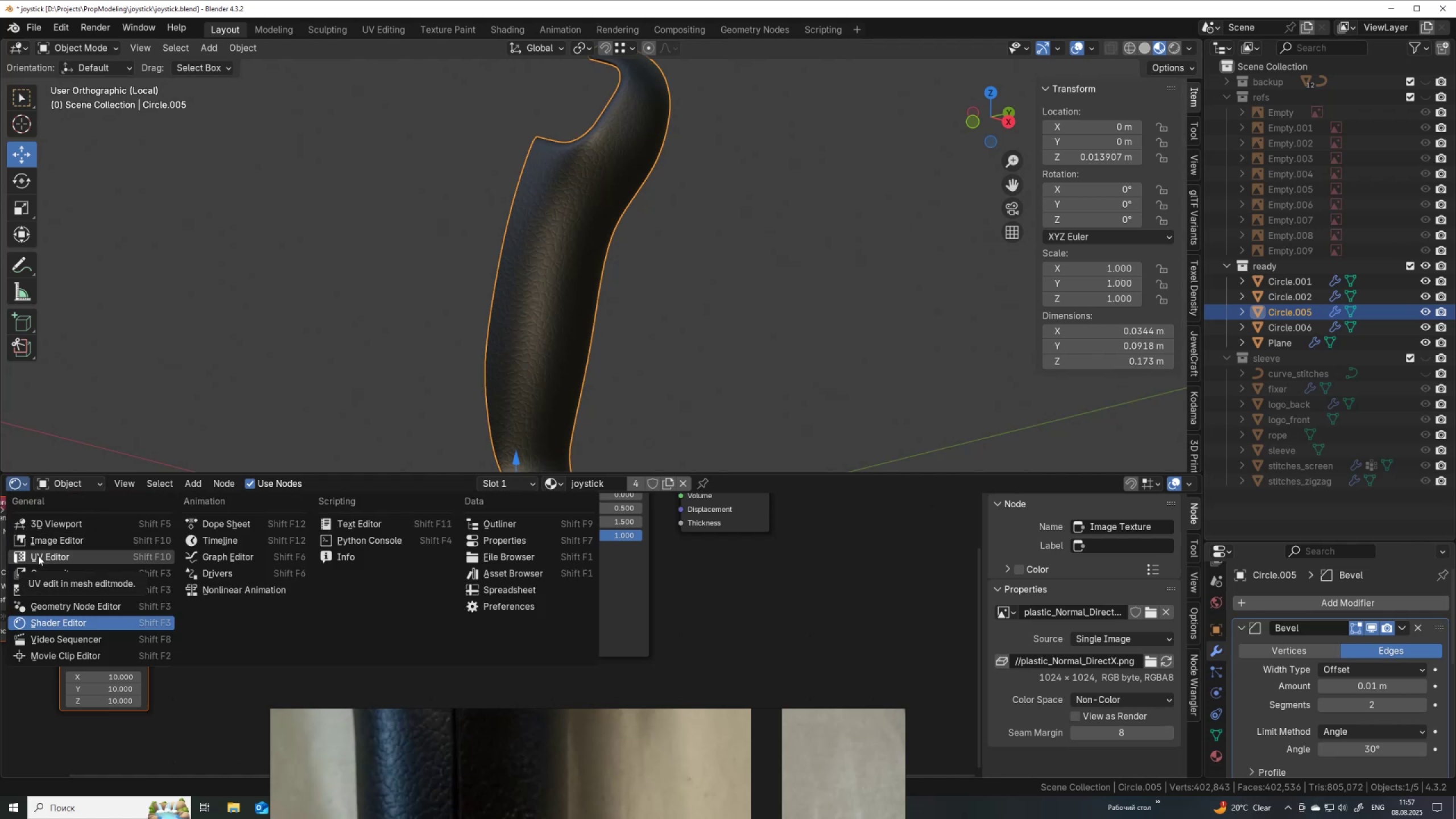 
left_click([38, 556])
 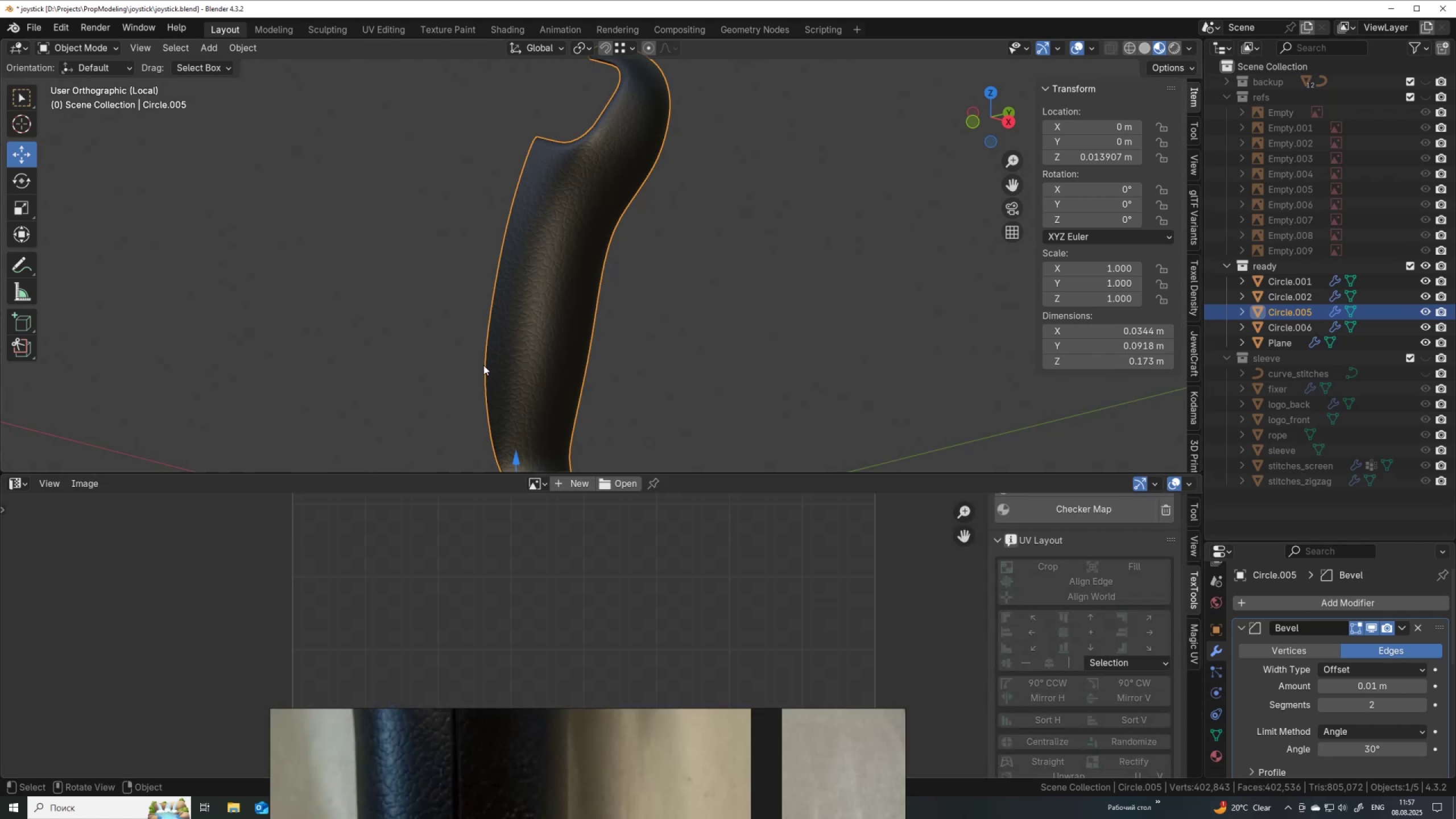 
key(Tab)
 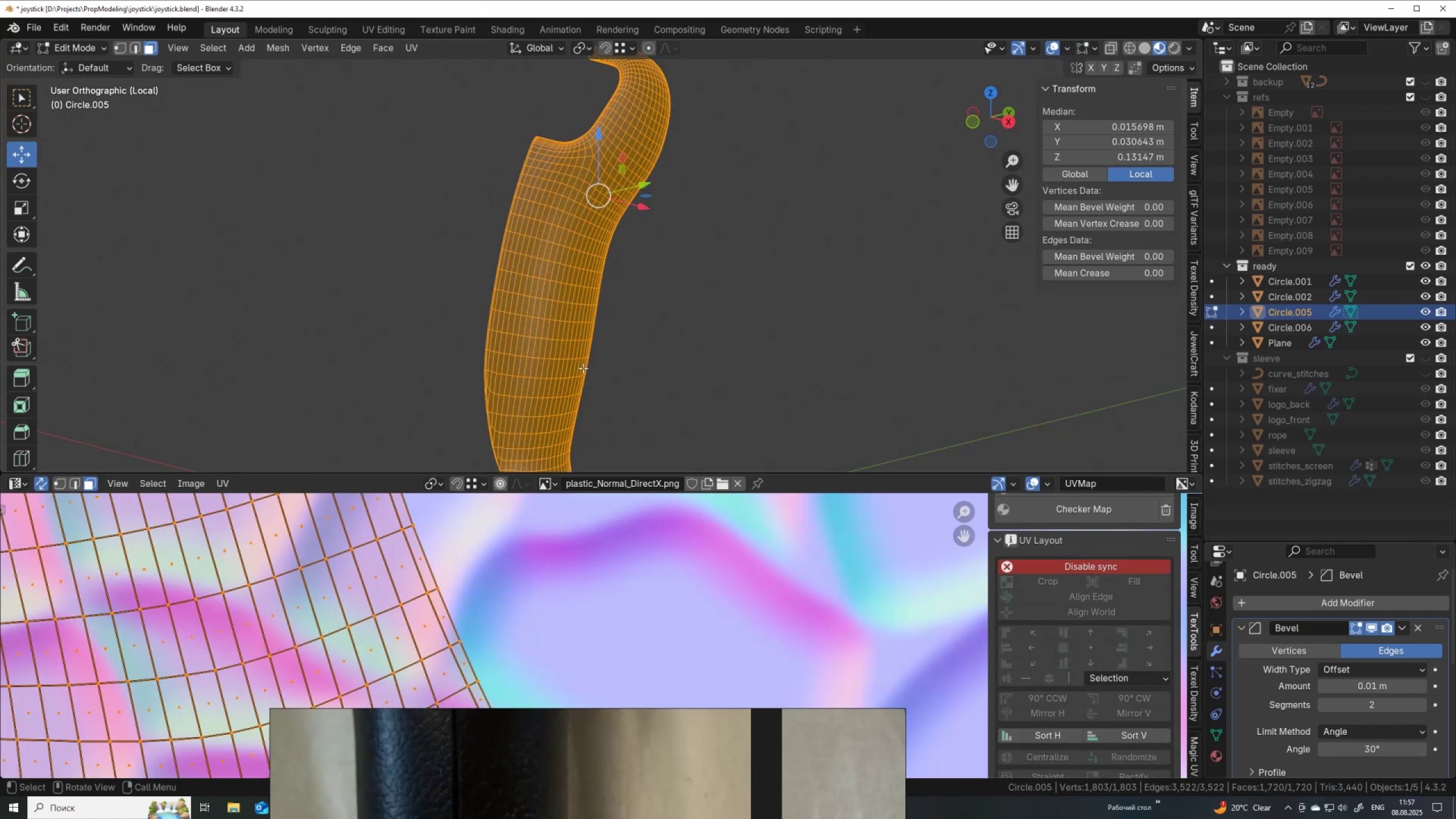 
key(Tab)
 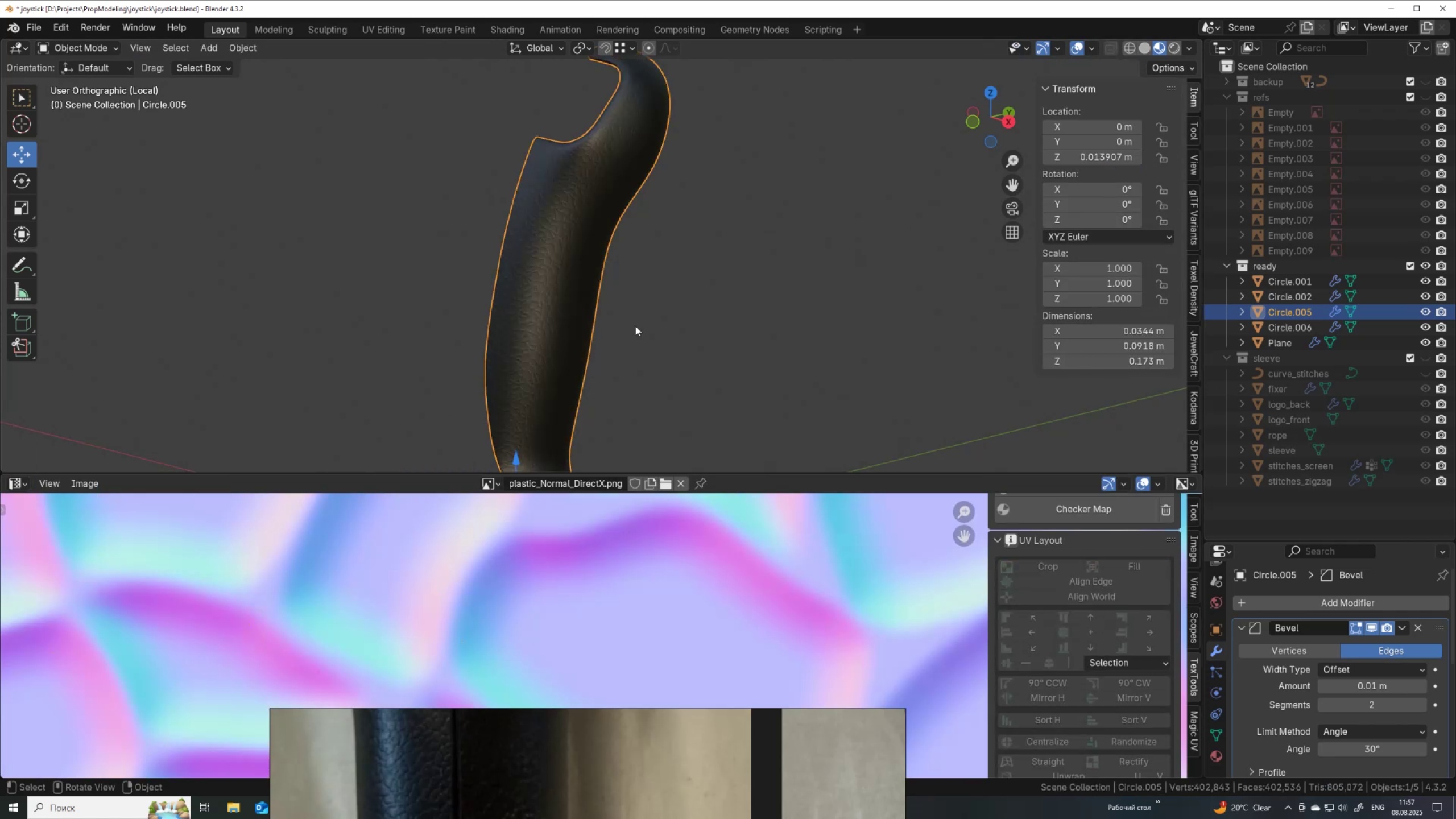 
scroll: coordinate [647, 317], scroll_direction: down, amount: 4.0
 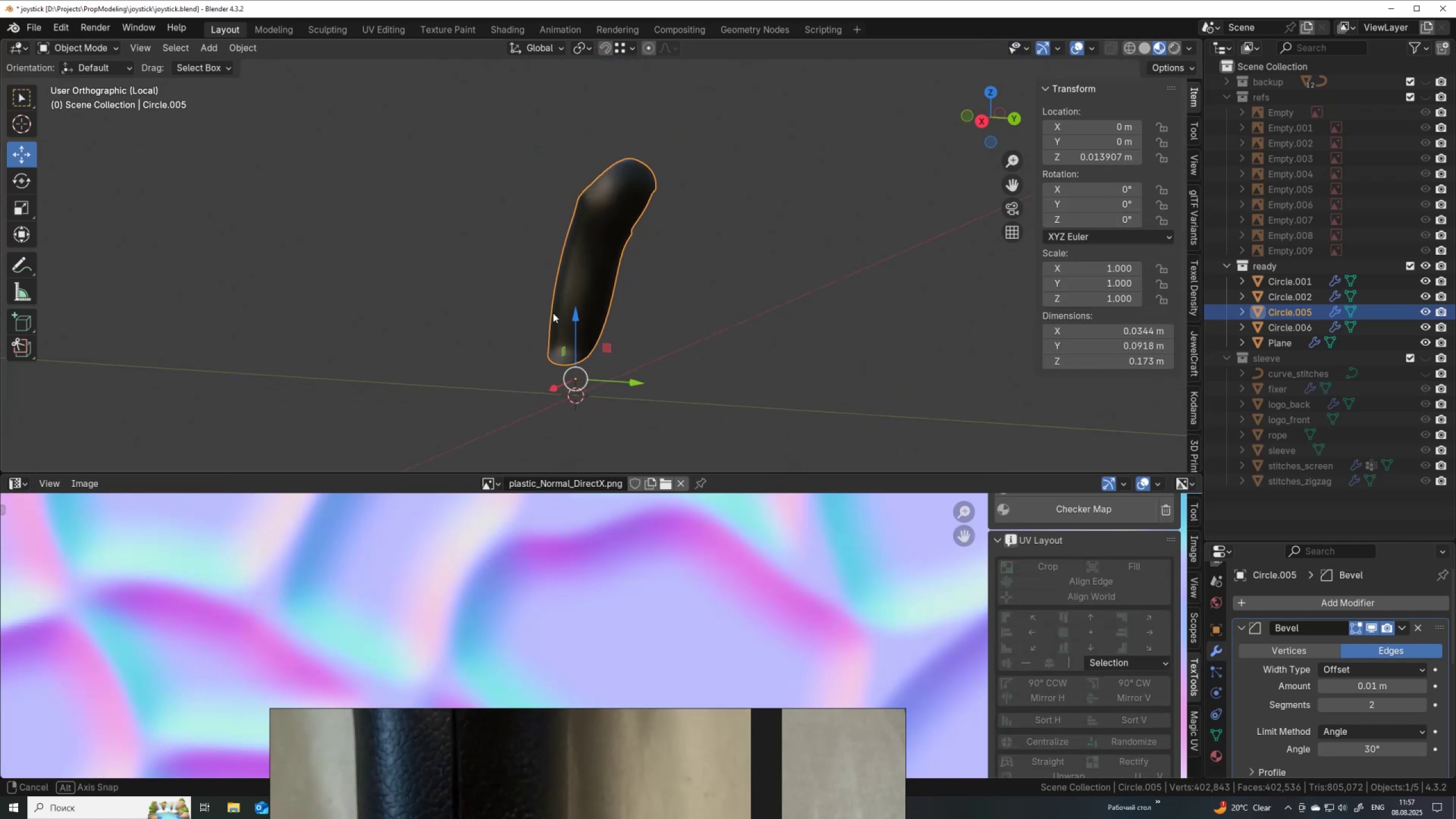 
scroll: coordinate [551, 397], scroll_direction: up, amount: 1.0
 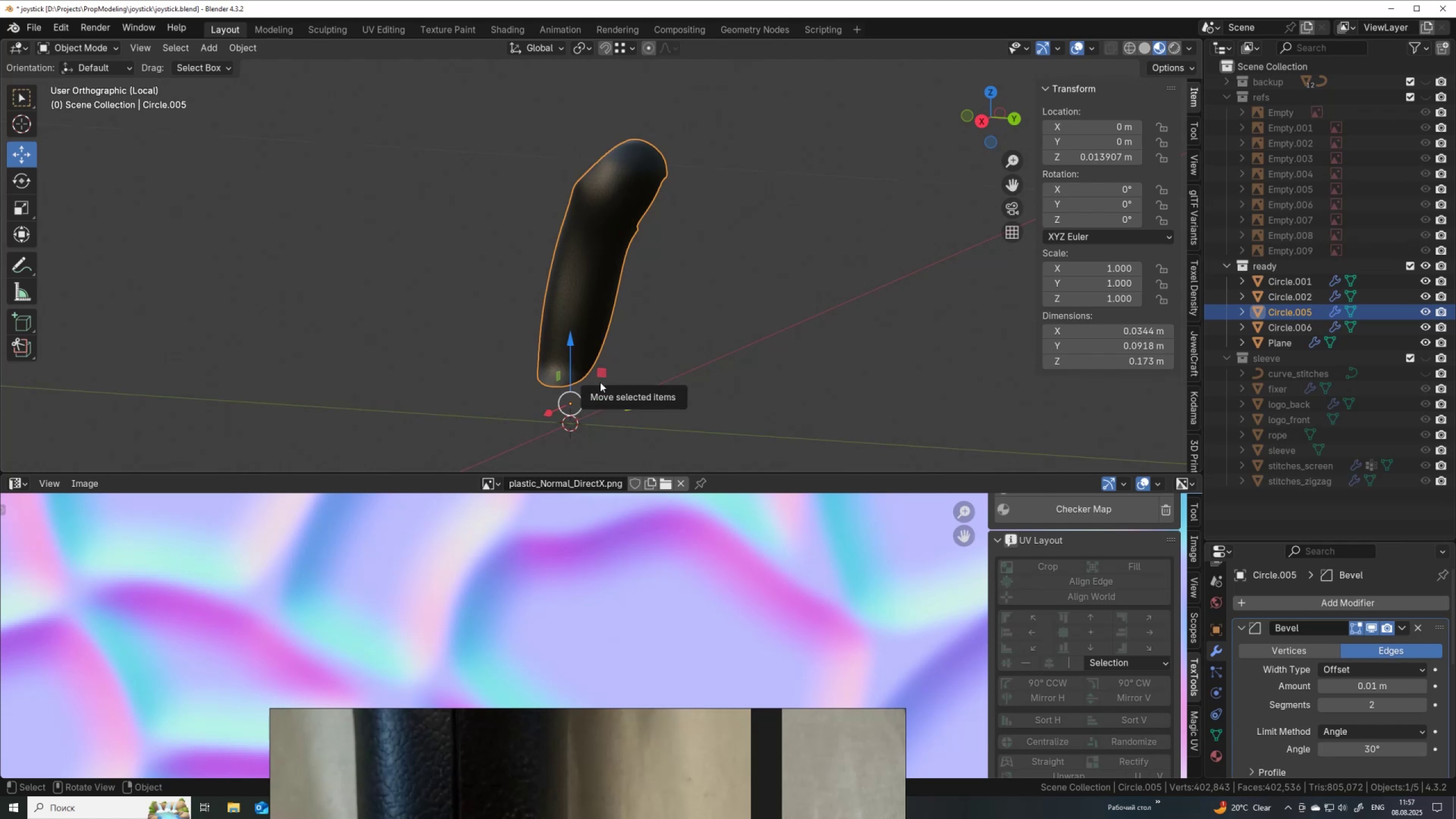 
key(Tab)
 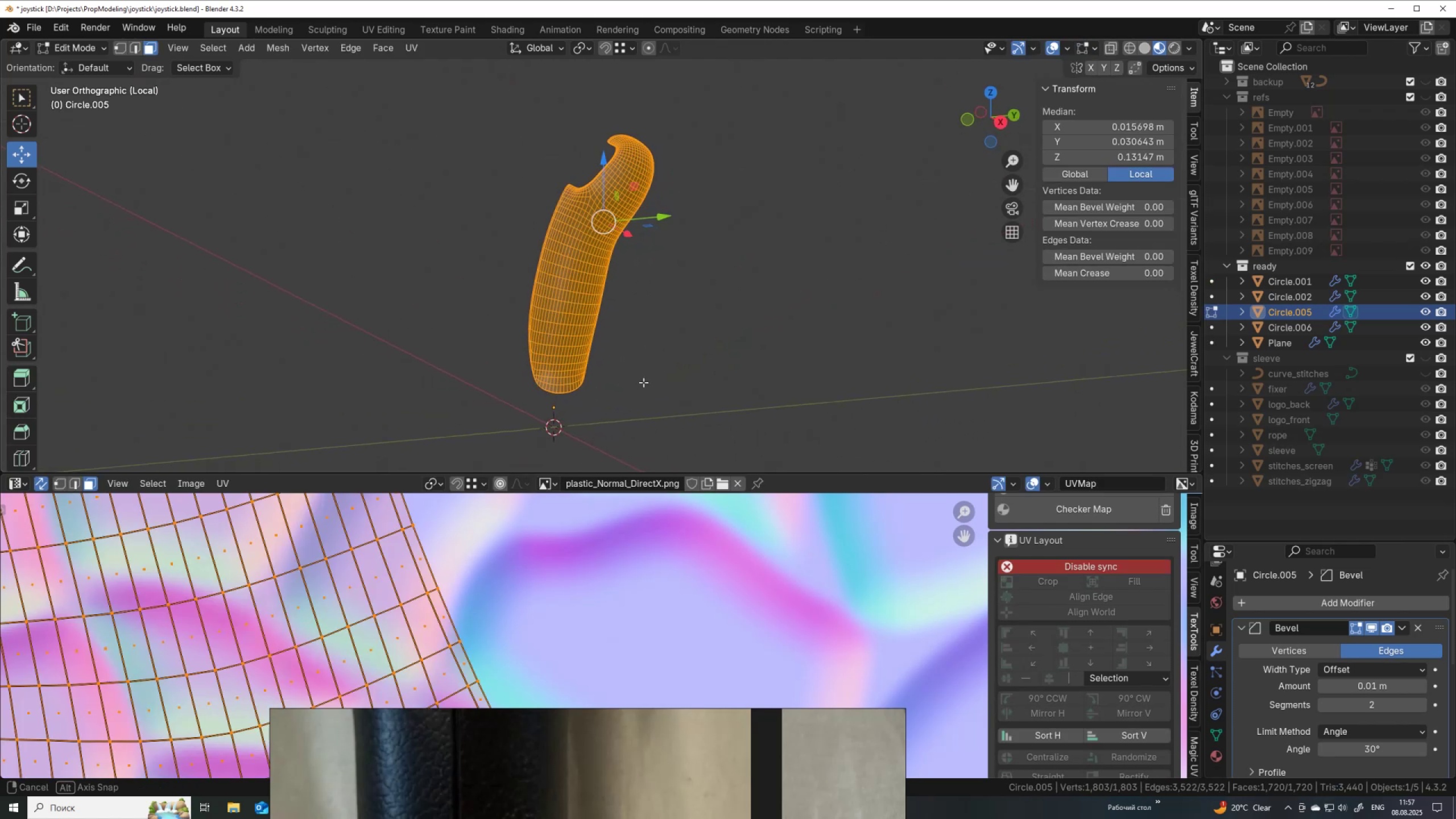 
scroll: coordinate [598, 359], scroll_direction: up, amount: 1.0
 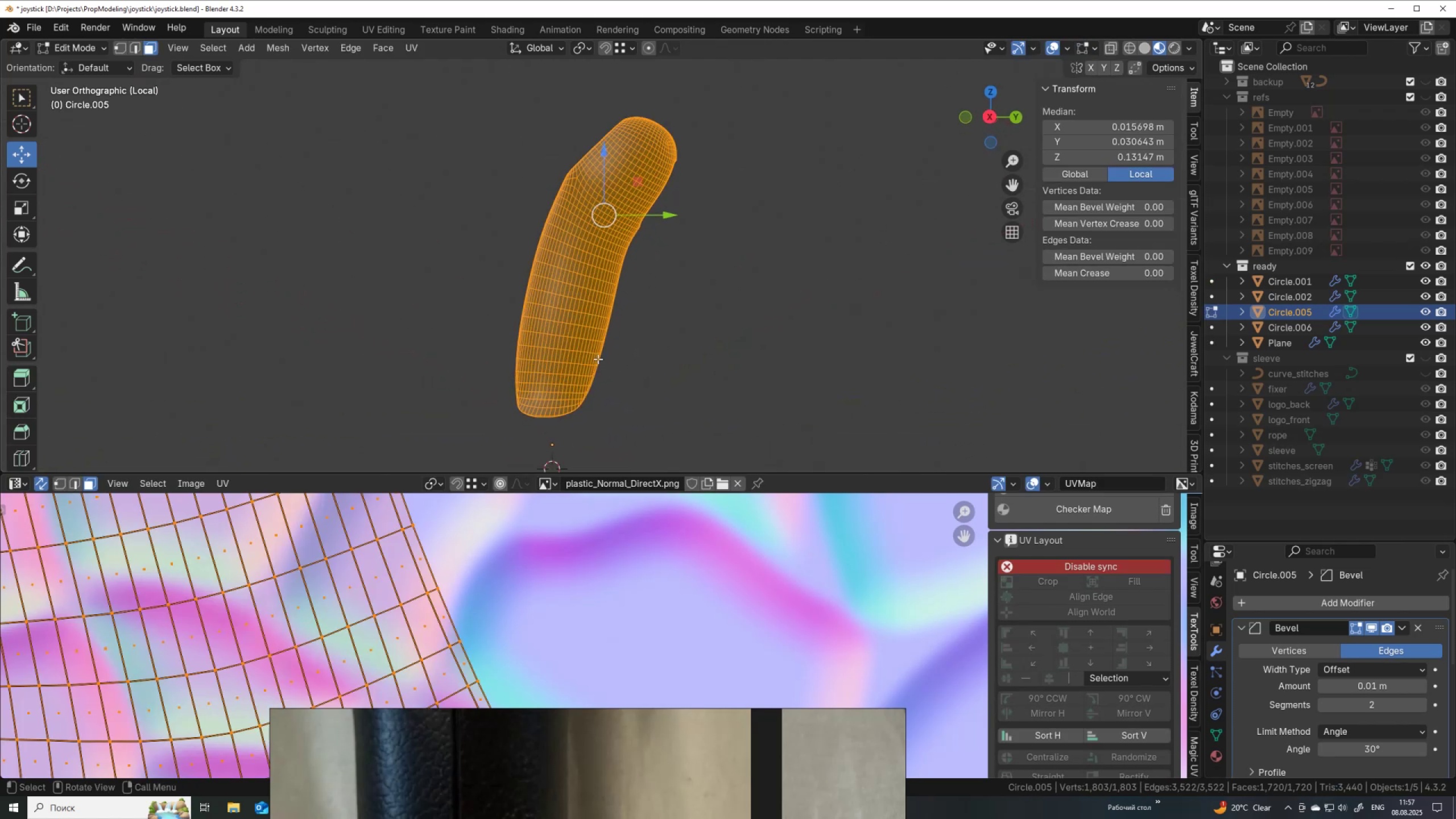 
key(Q)
 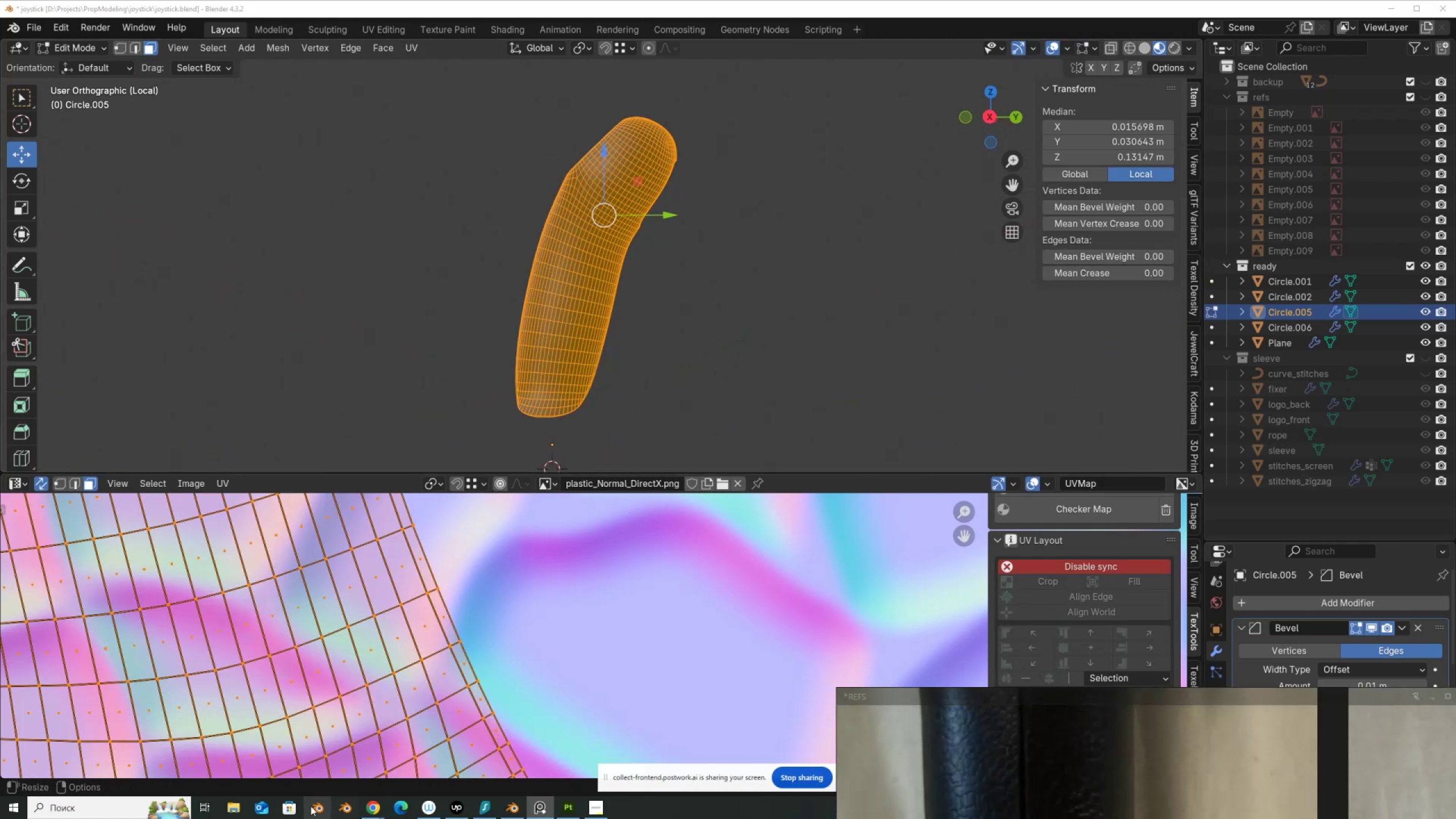 
left_click([374, 809])
 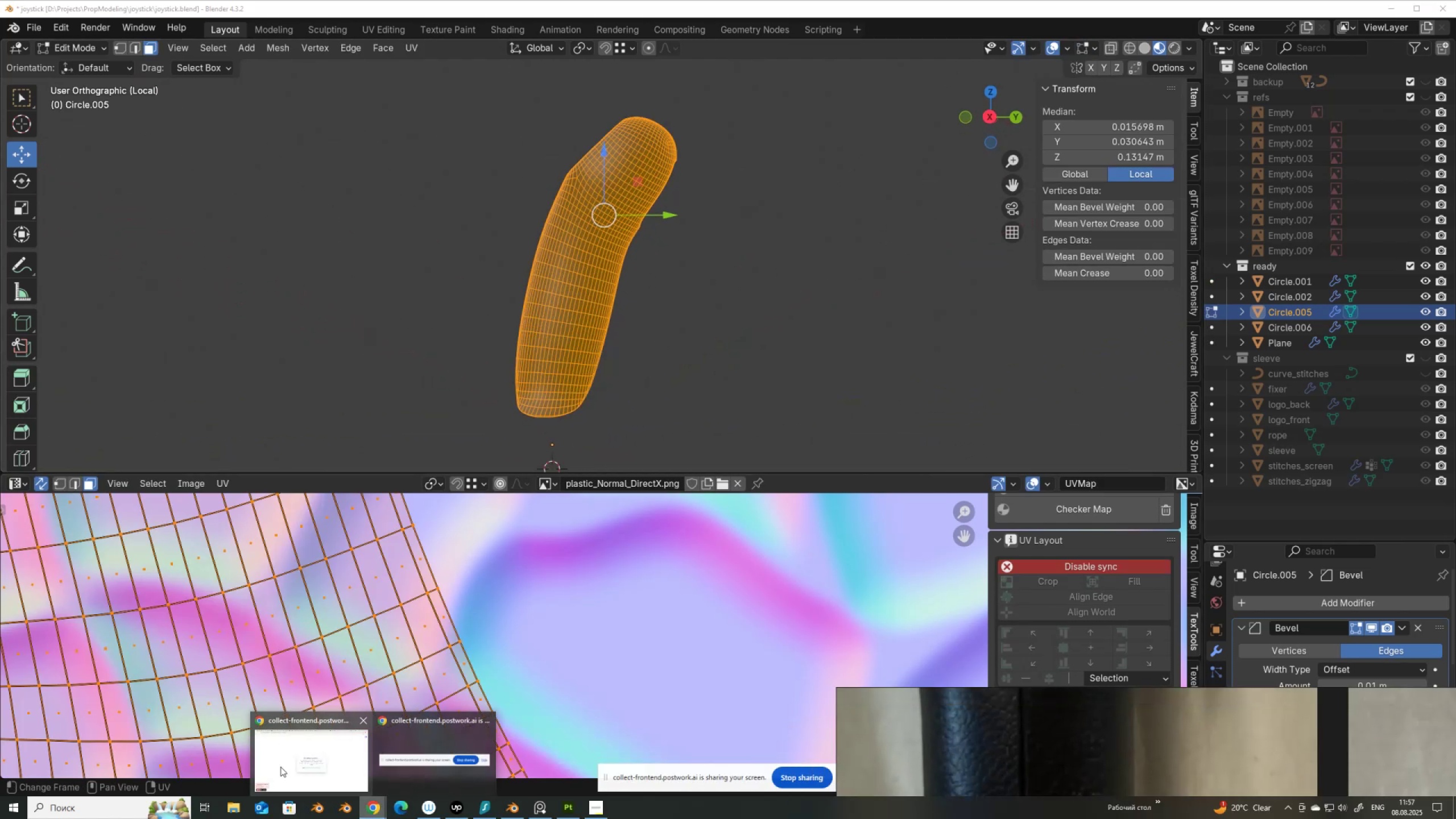 
left_click([290, 773])
 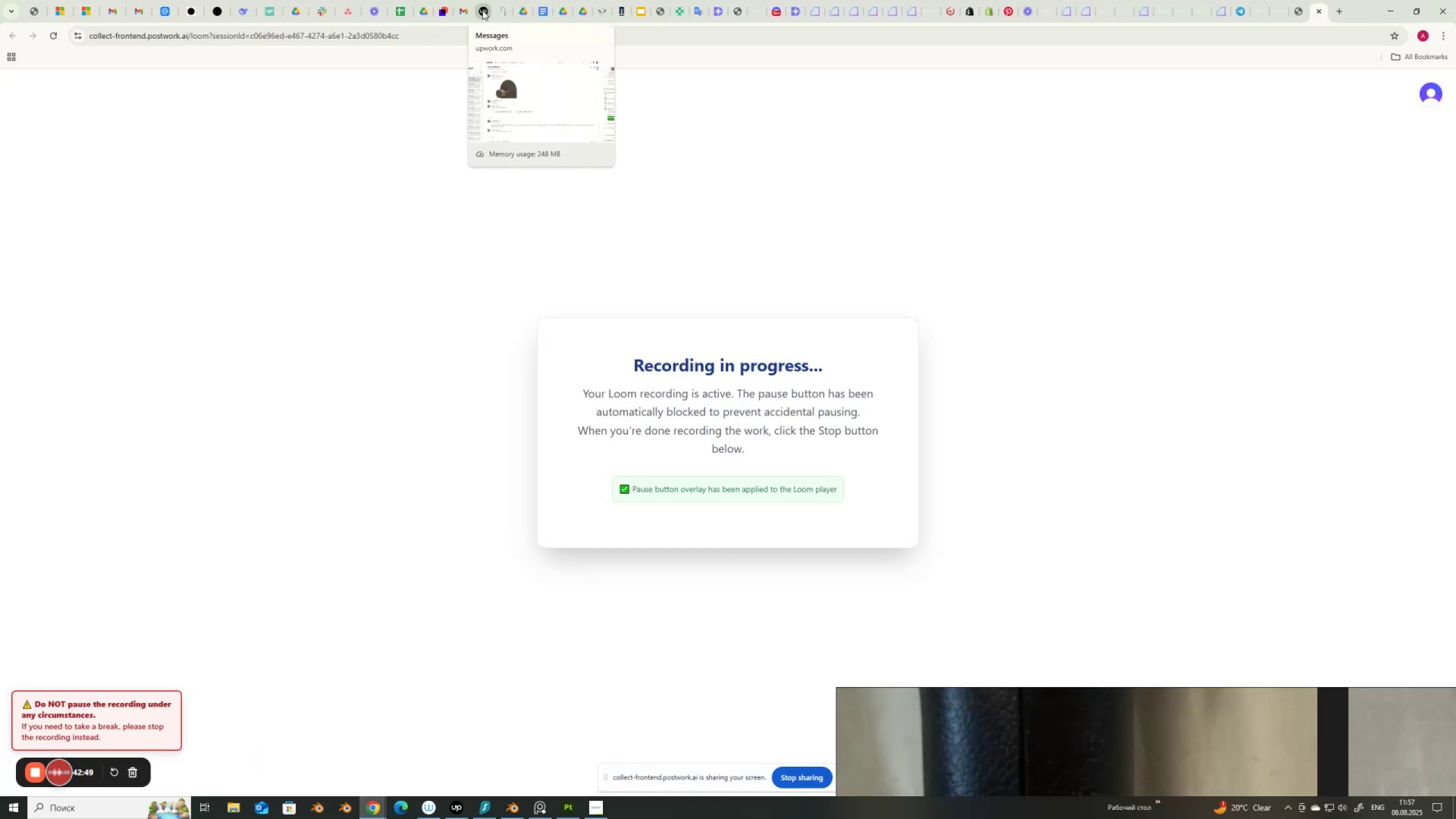 
left_click([481, 9])
 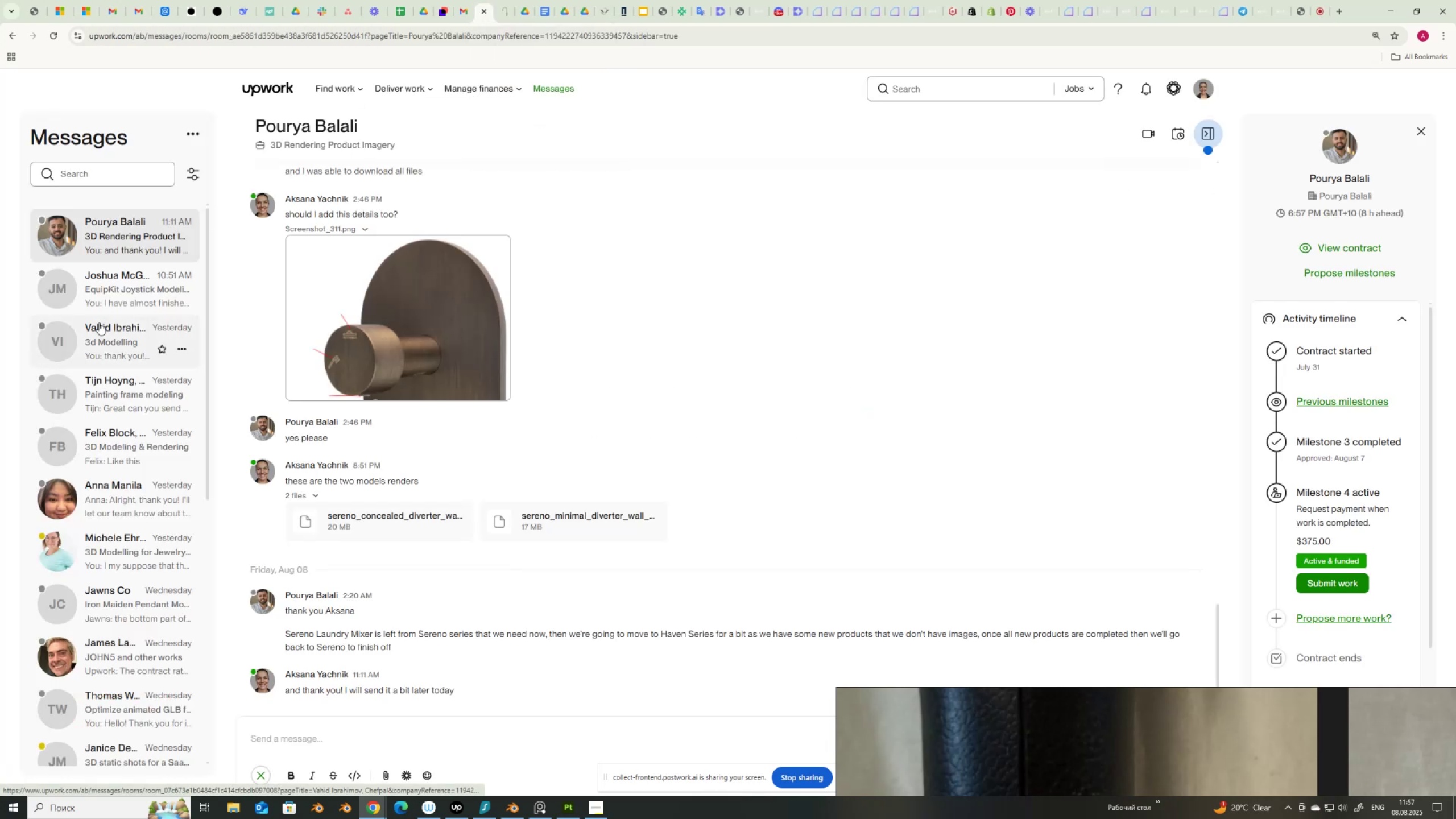 
left_click([107, 280])
 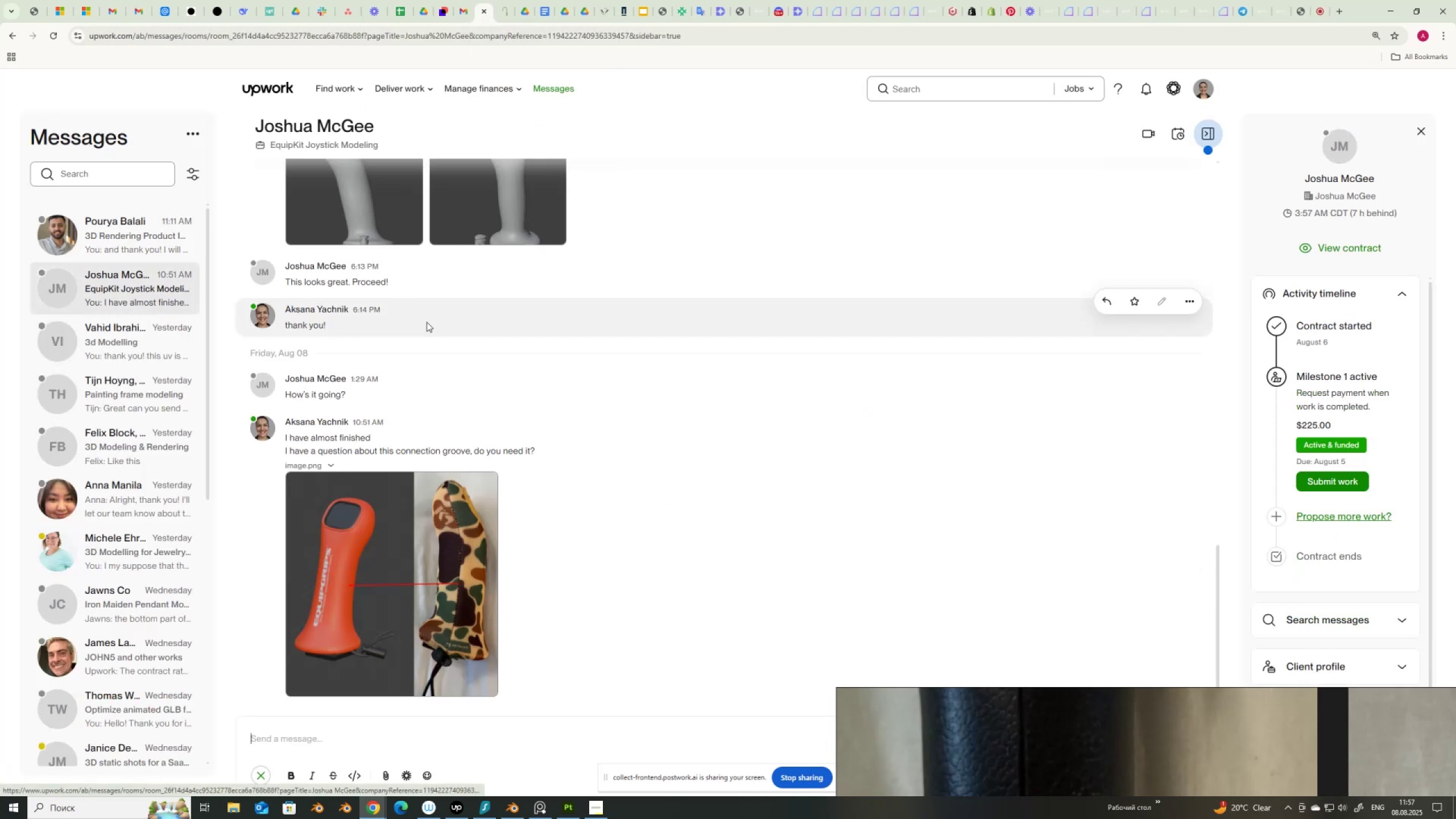 
scroll: coordinate [477, 373], scroll_direction: up, amount: 16.0
 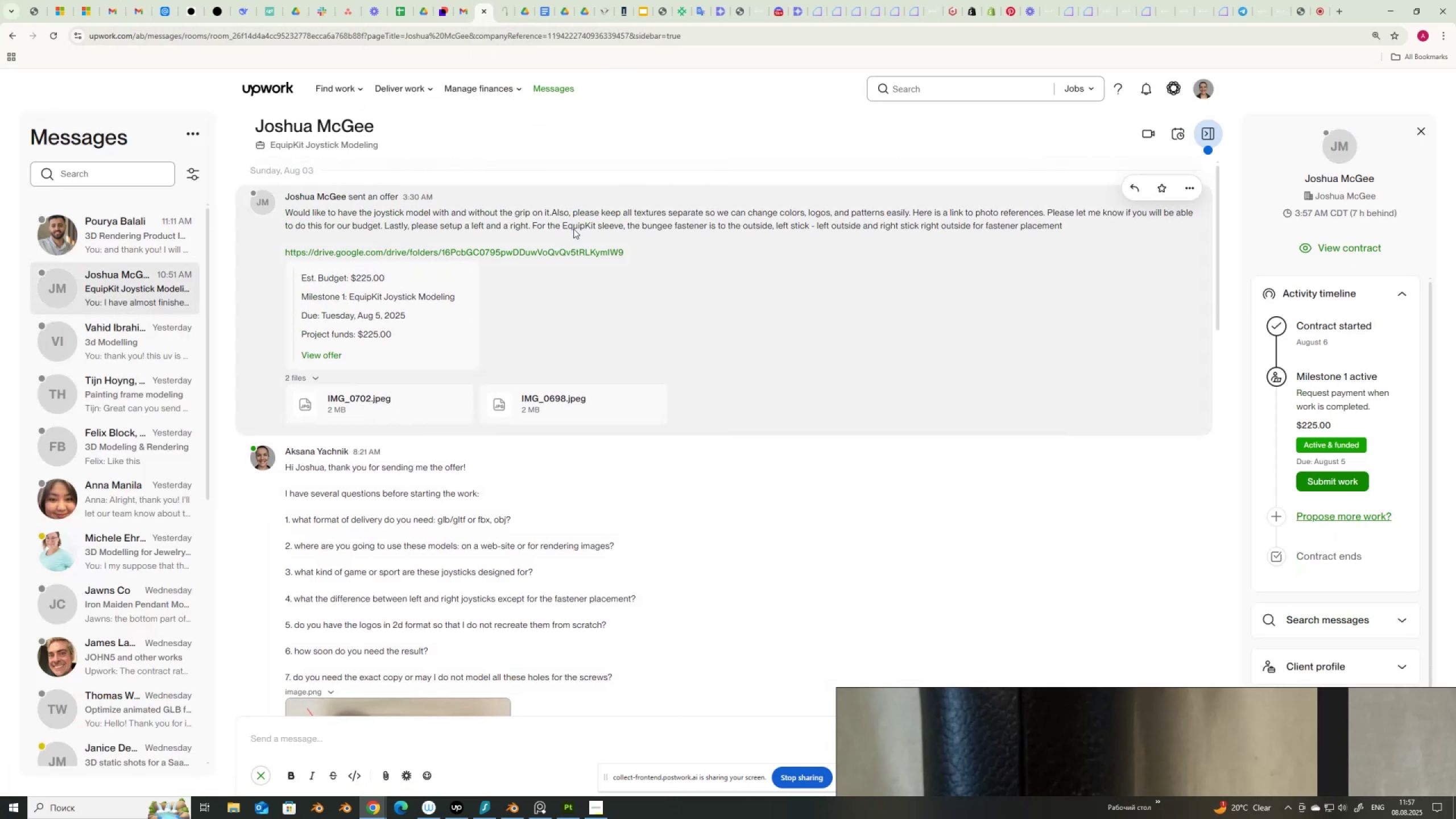 
scroll: coordinate [504, 574], scroll_direction: down, amount: 7.0
 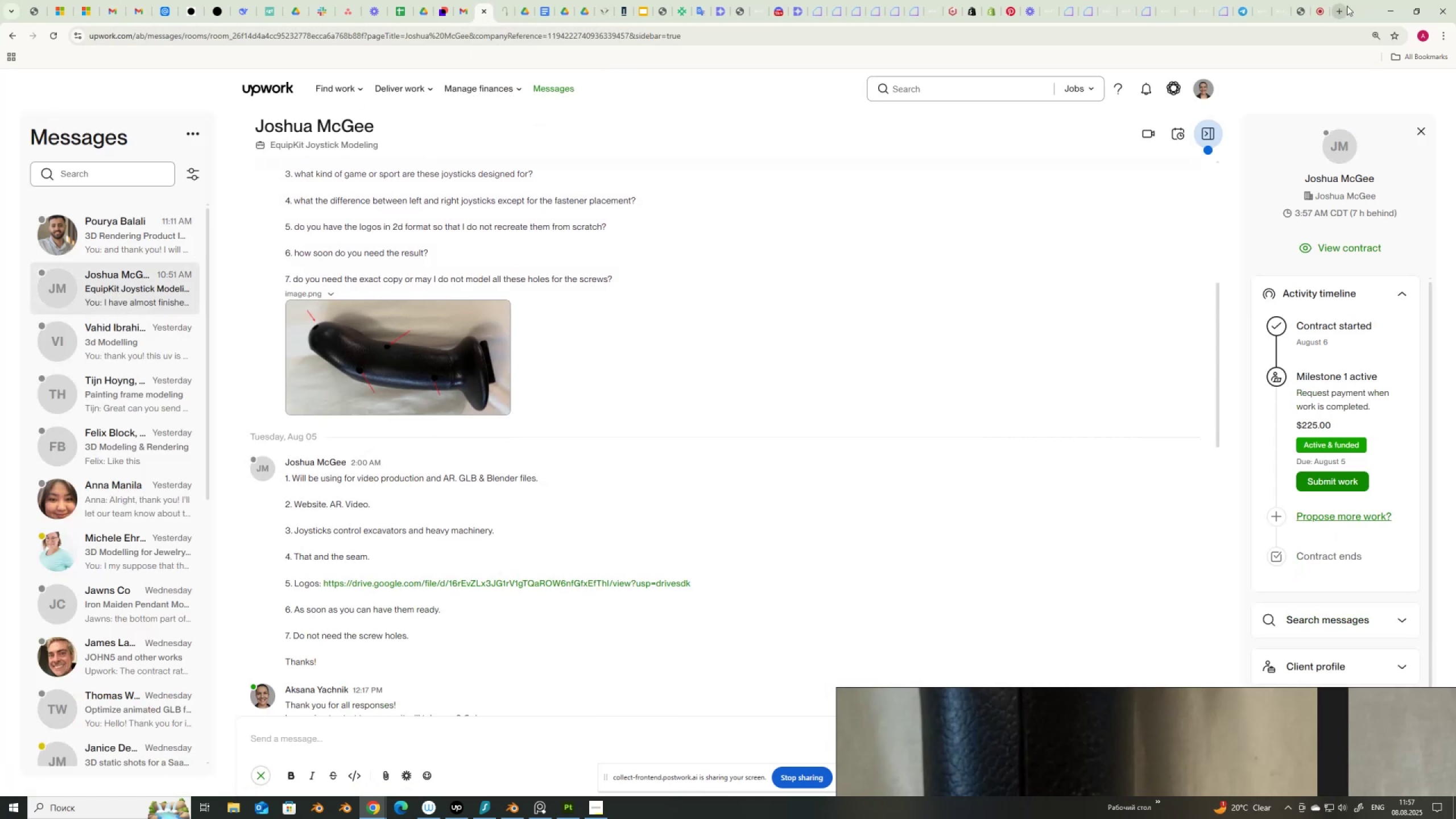 
left_click([1395, 8])
 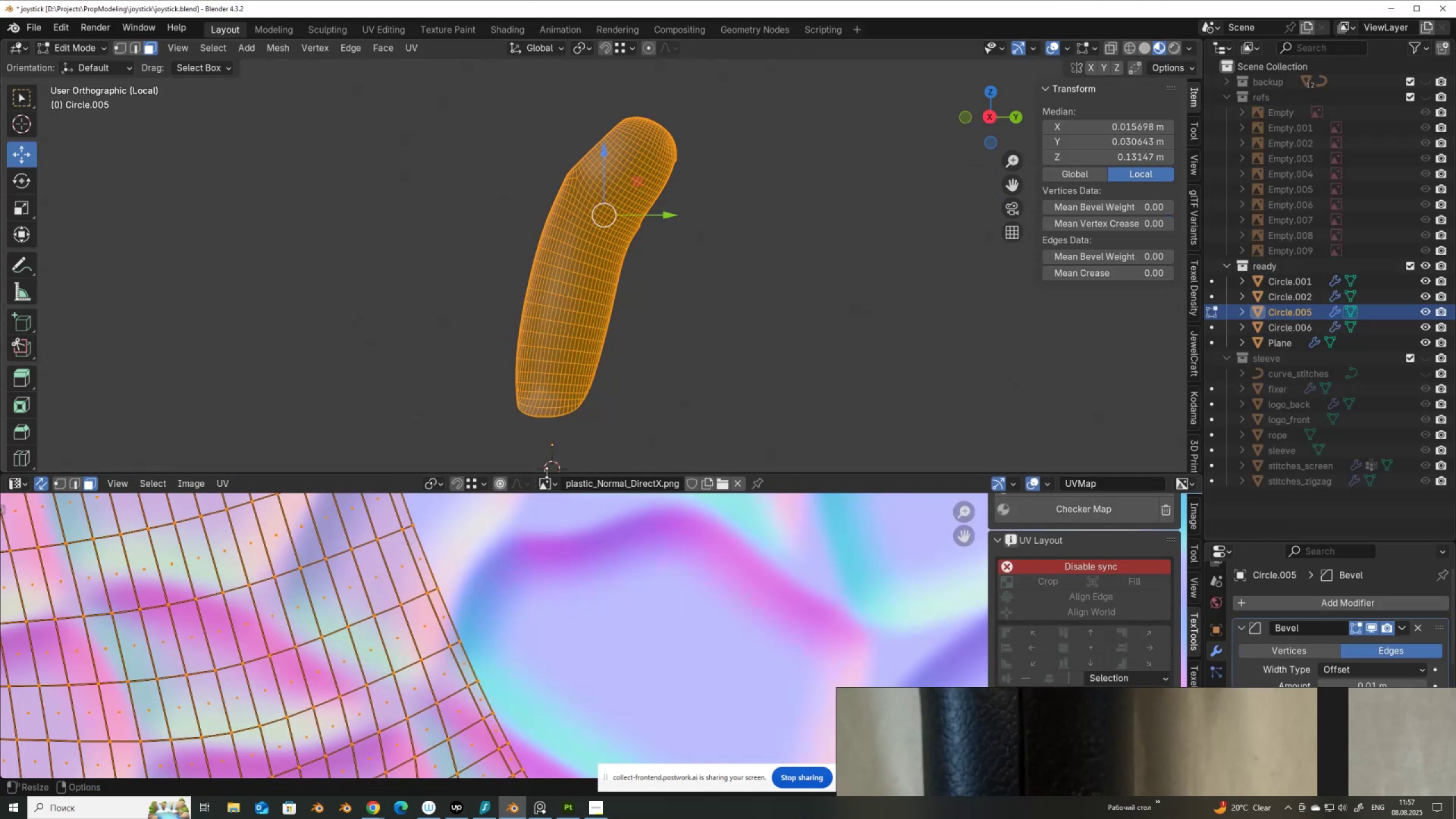 
left_click_drag(start_coordinate=[547, 473], to_coordinate=[563, 640])
 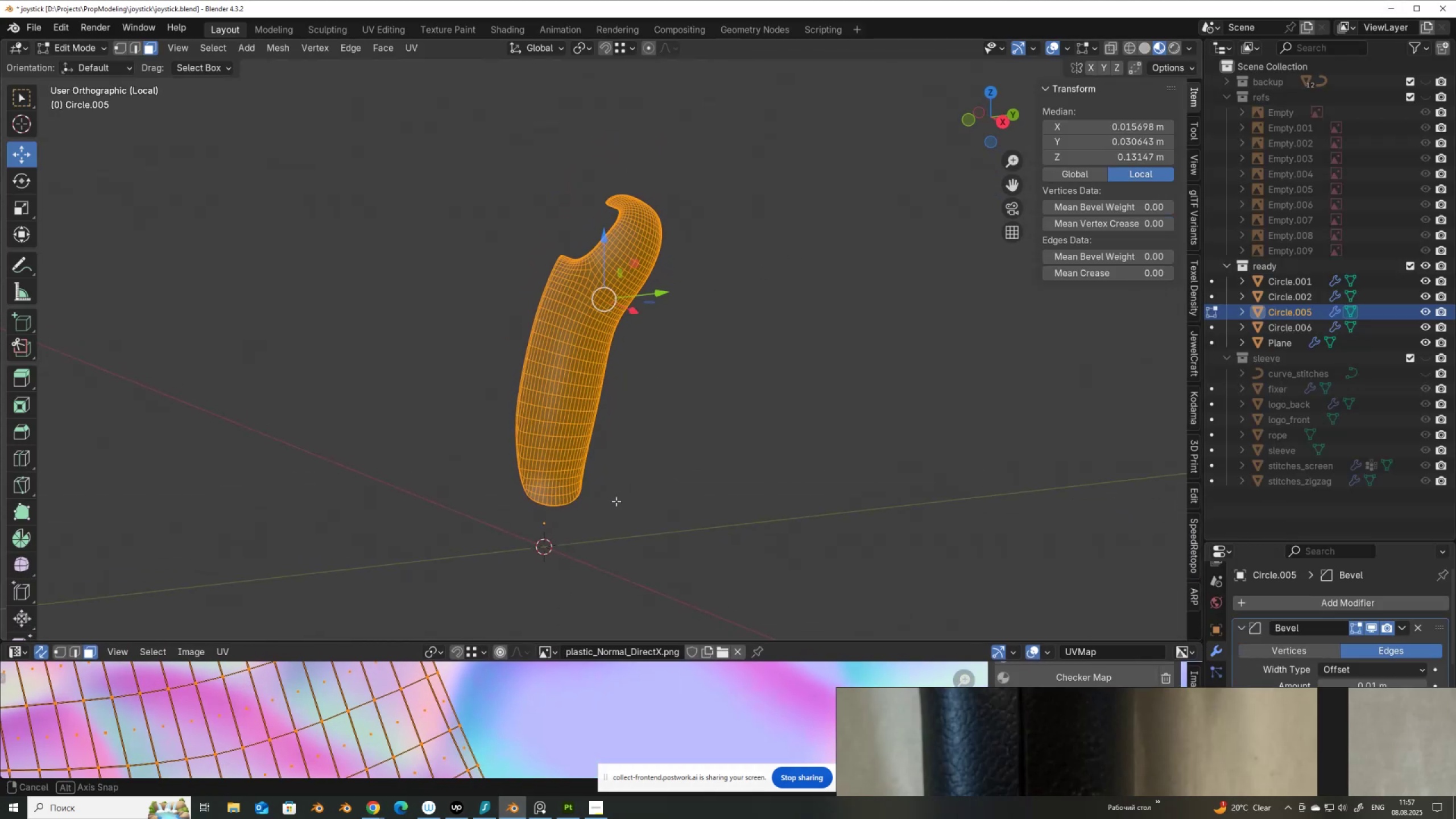 
scroll: coordinate [669, 476], scroll_direction: up, amount: 5.0
 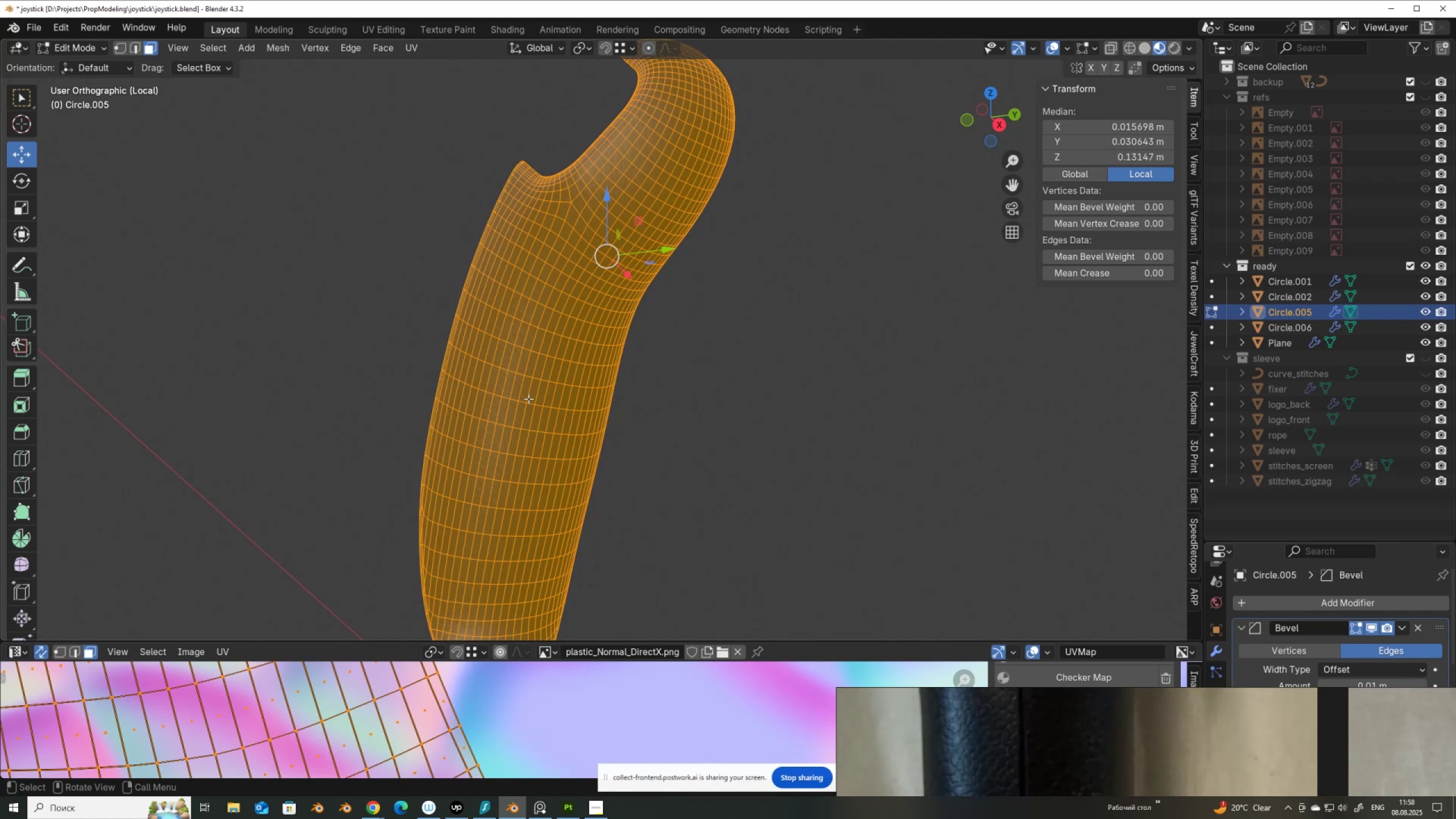 
wait(21.36)
 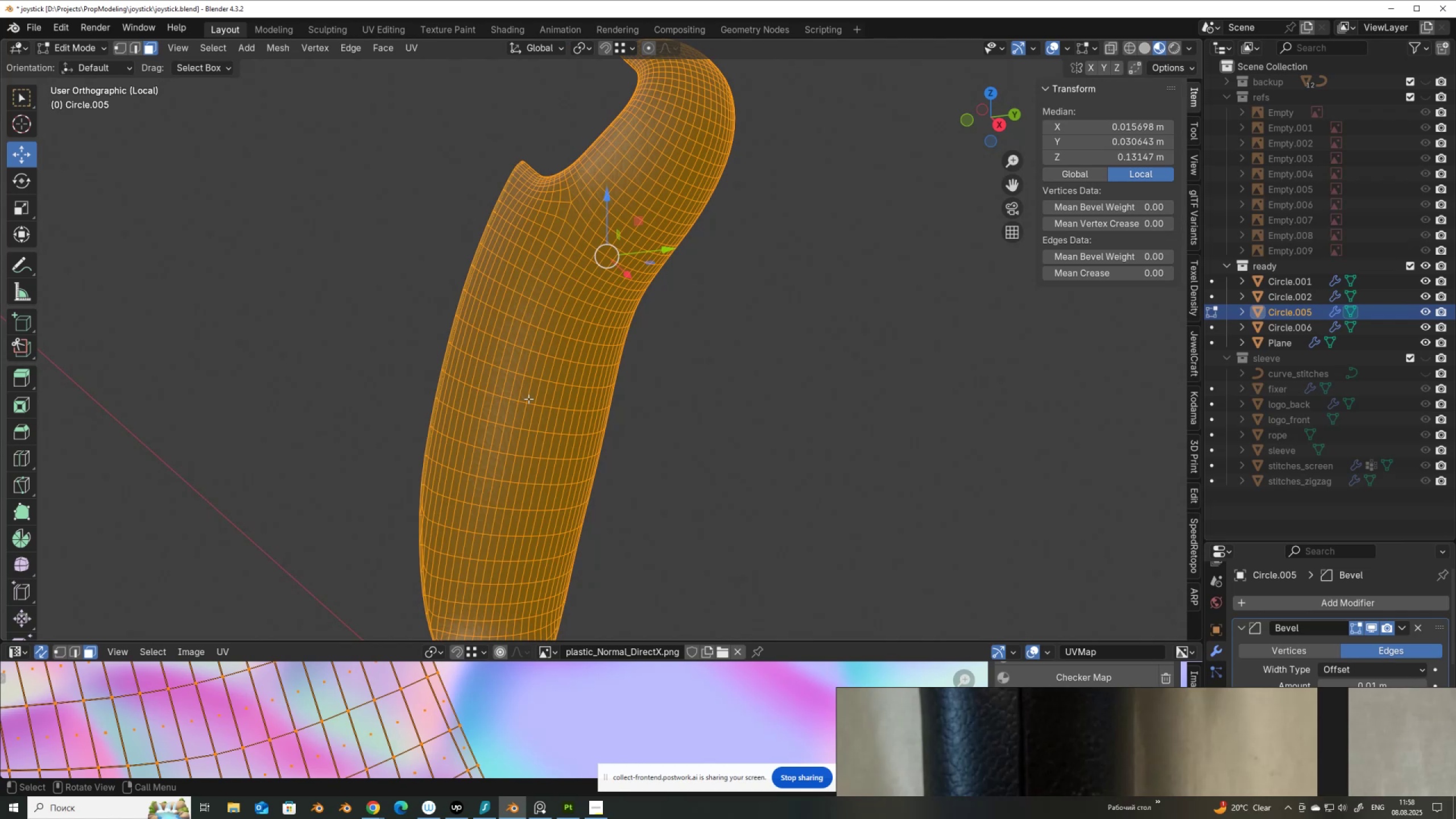 
key(Tab)
 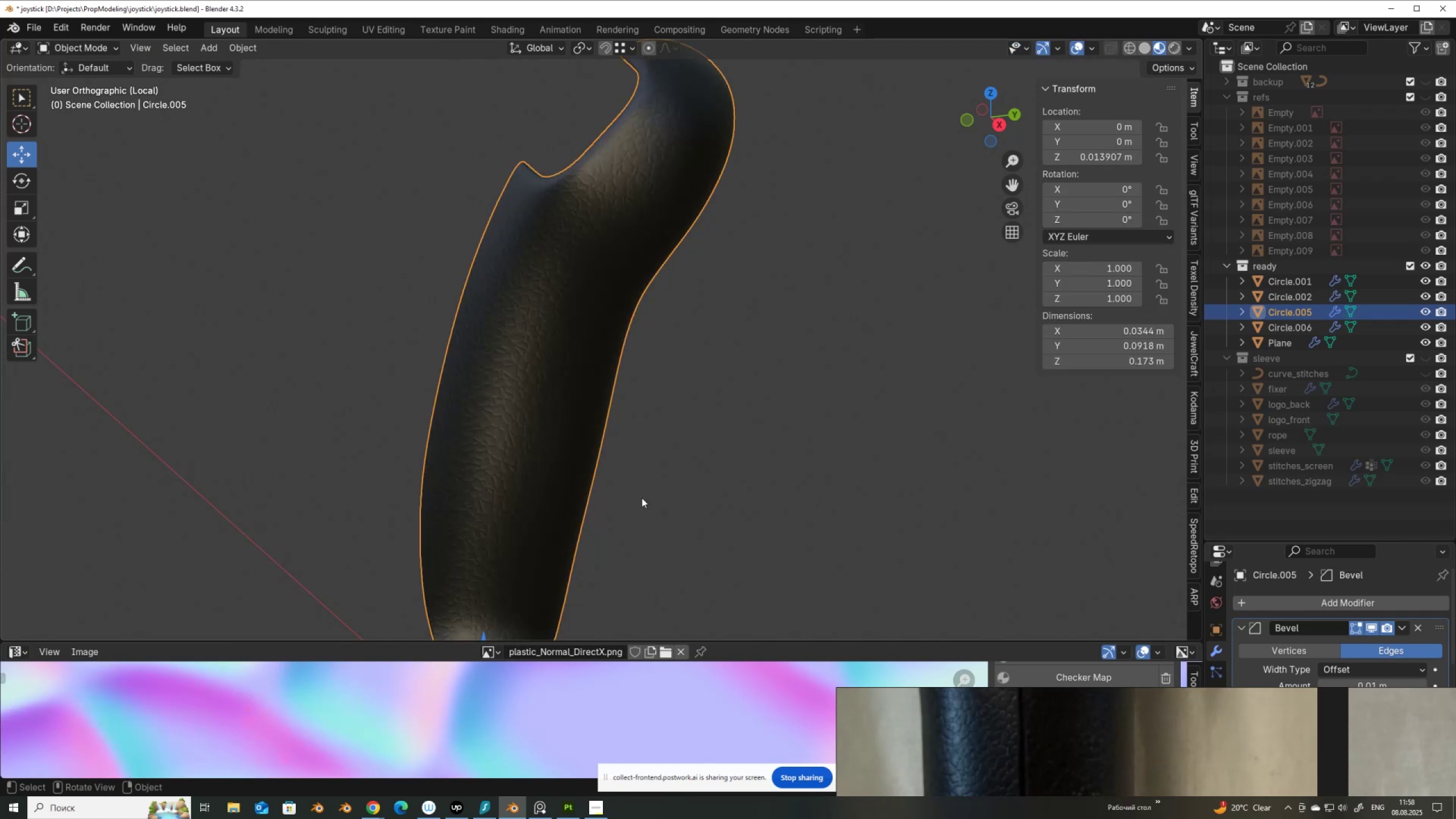 
scroll: coordinate [642, 498], scroll_direction: down, amount: 3.0
 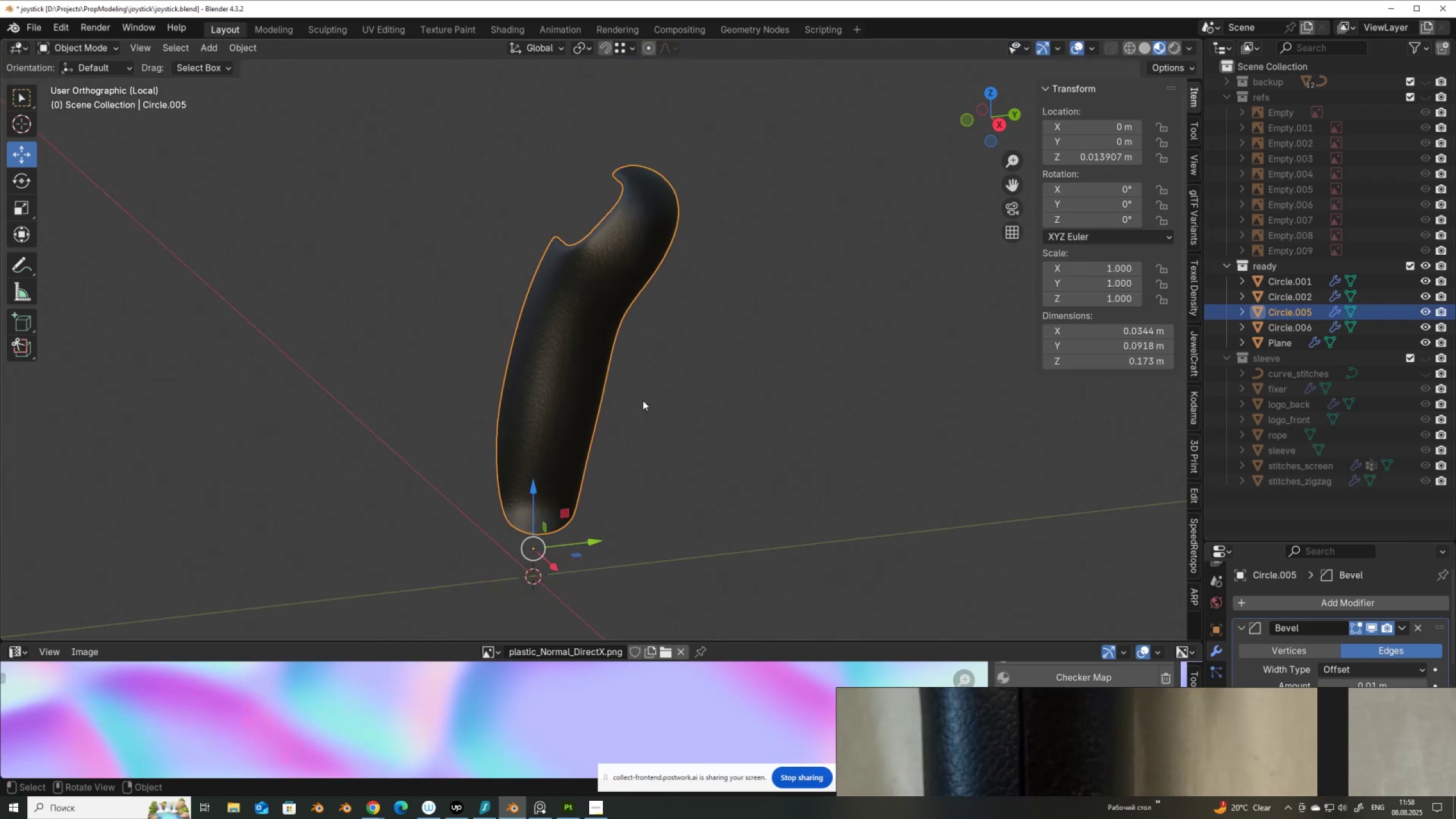 
key(Slash)
 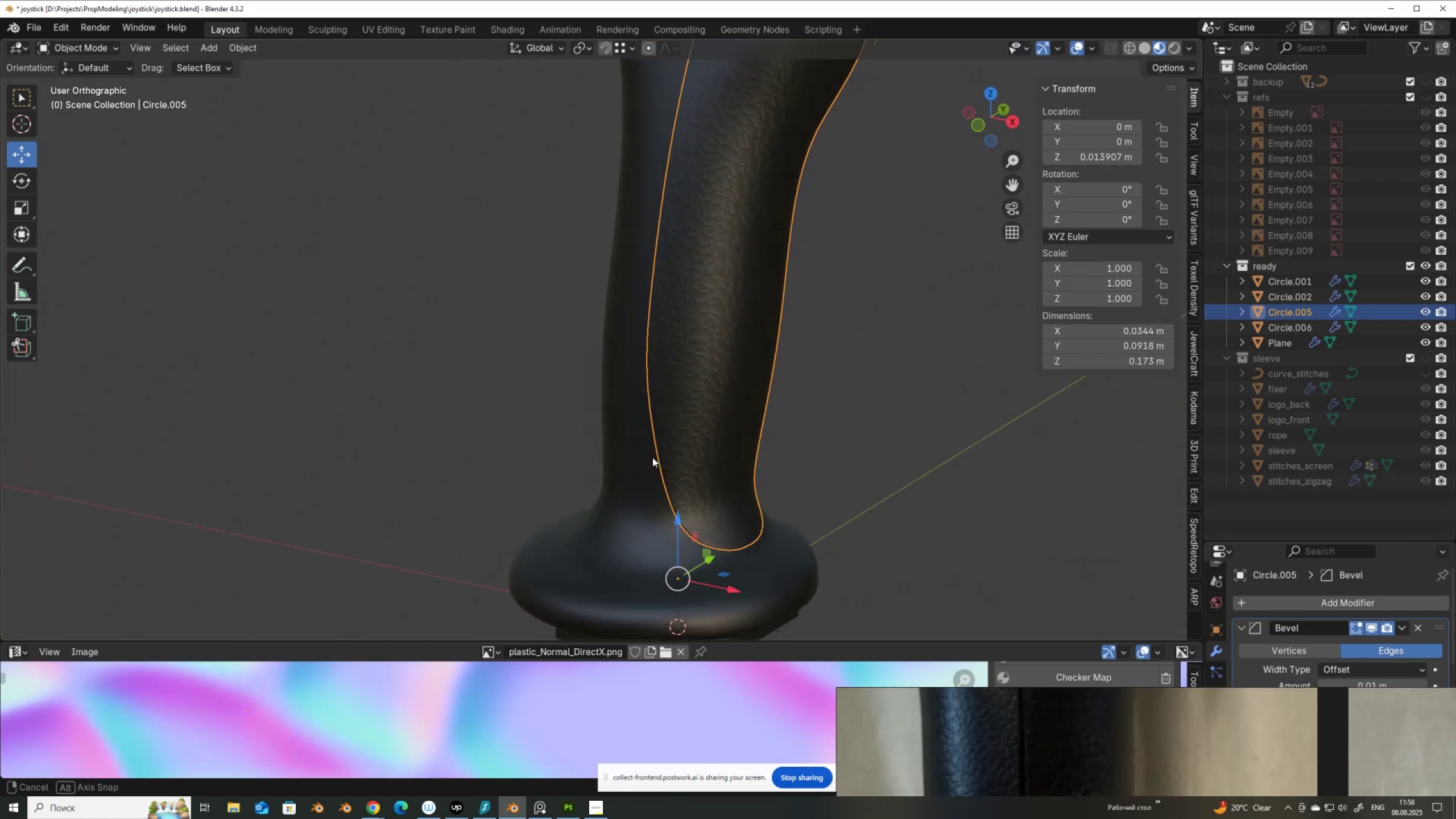 
left_click([638, 485])
 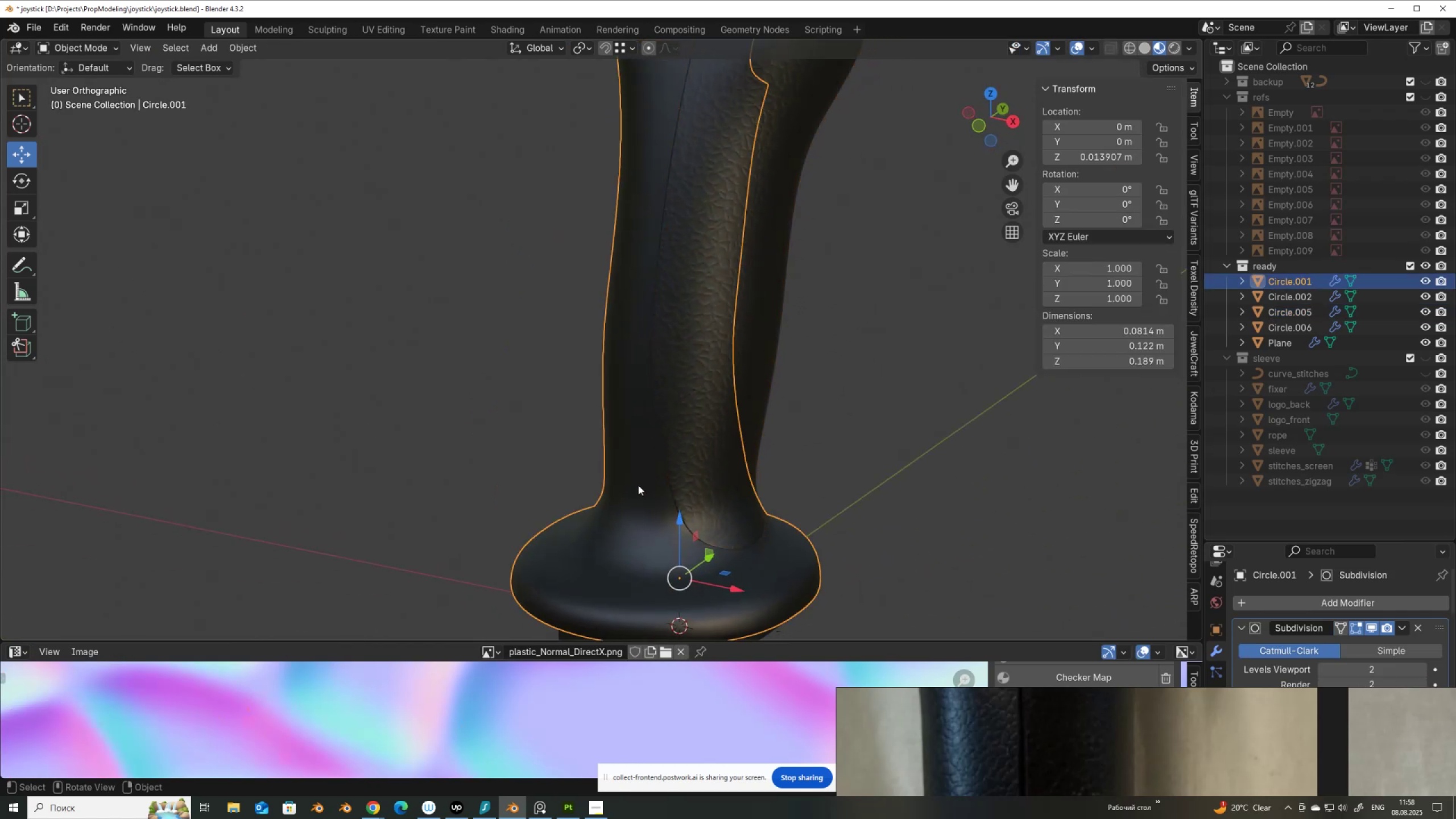 
scroll: coordinate [638, 485], scroll_direction: down, amount: 3.0
 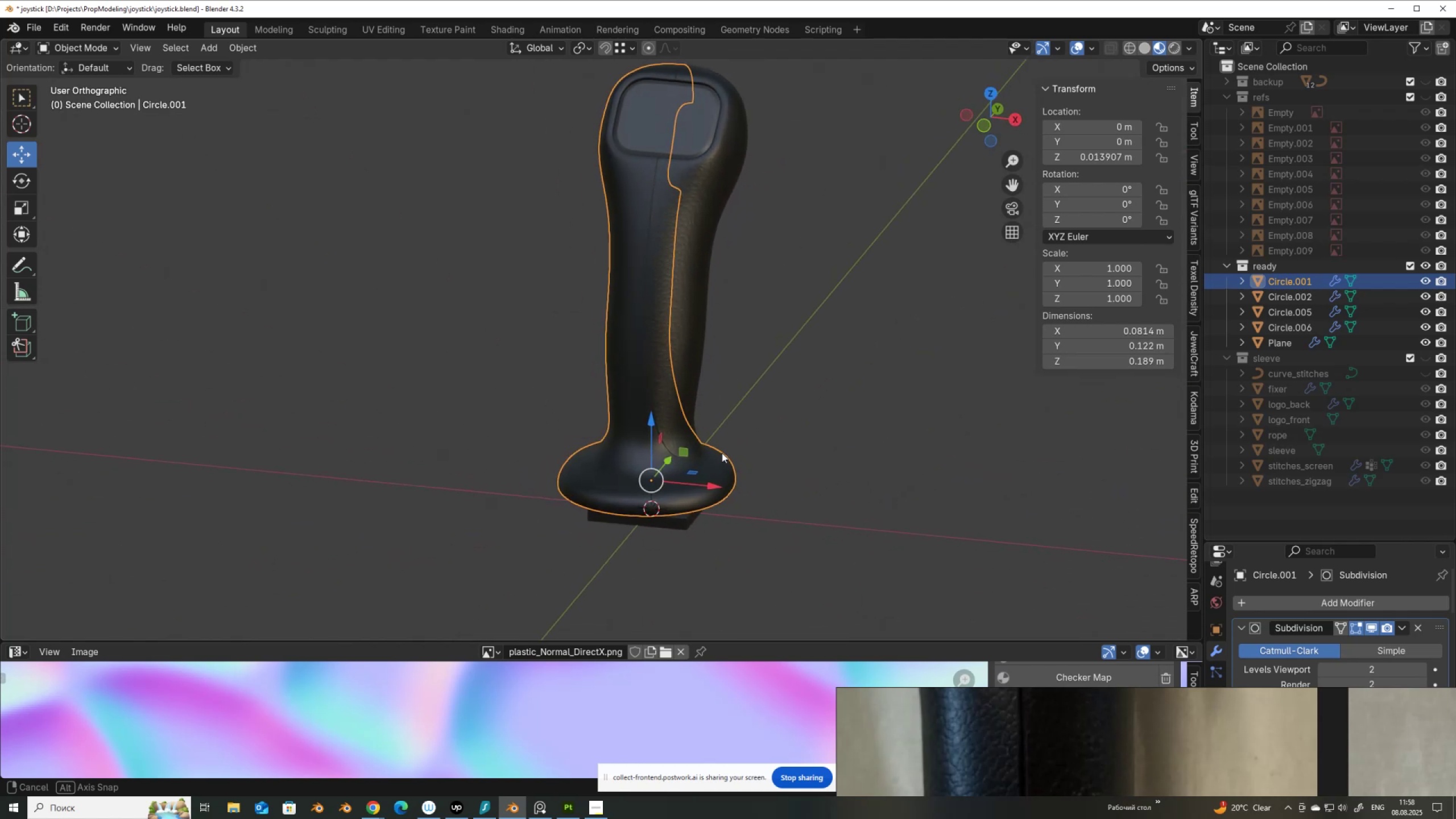 
wait(17.27)
 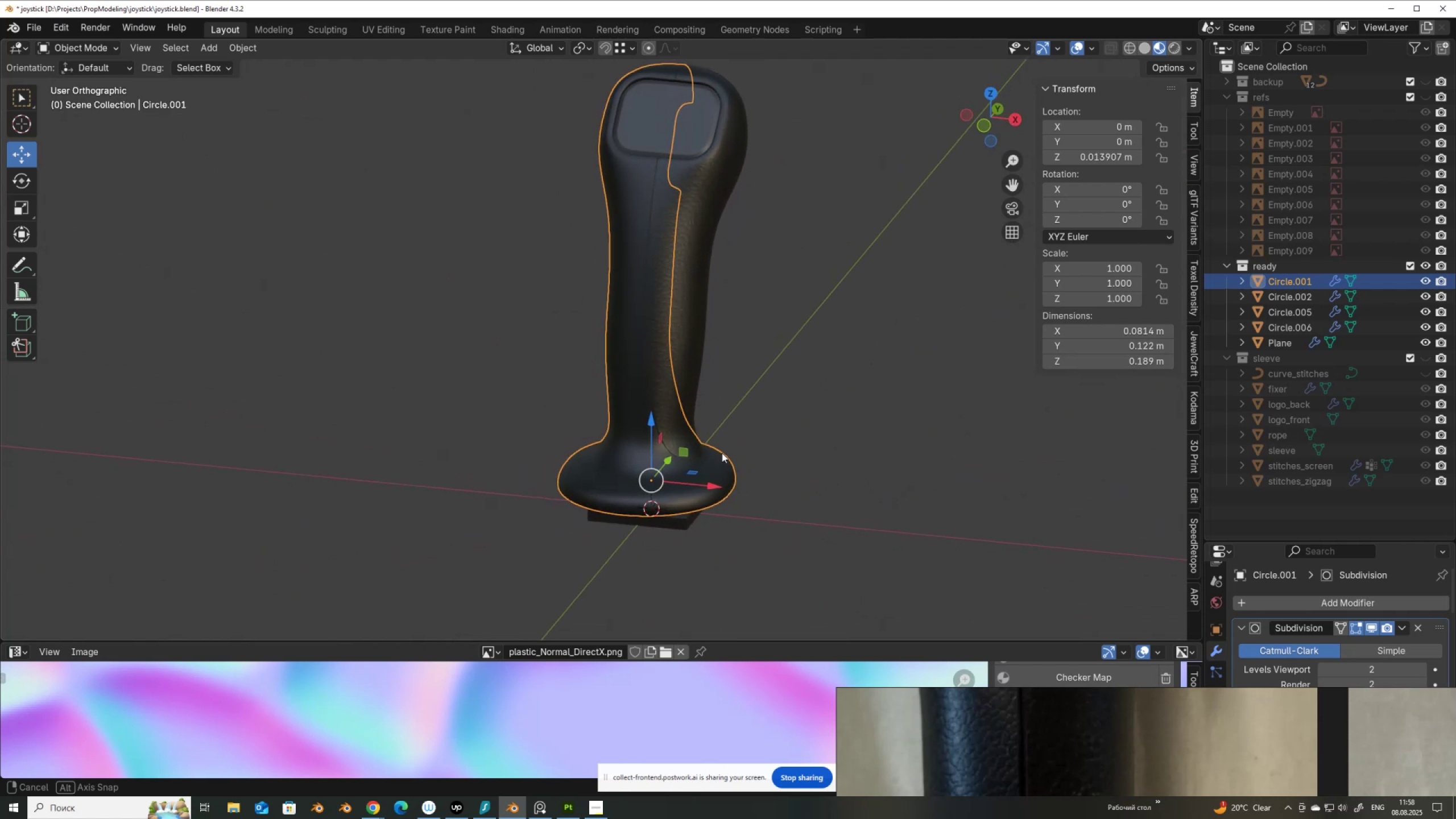 
left_click([1406, 625])
 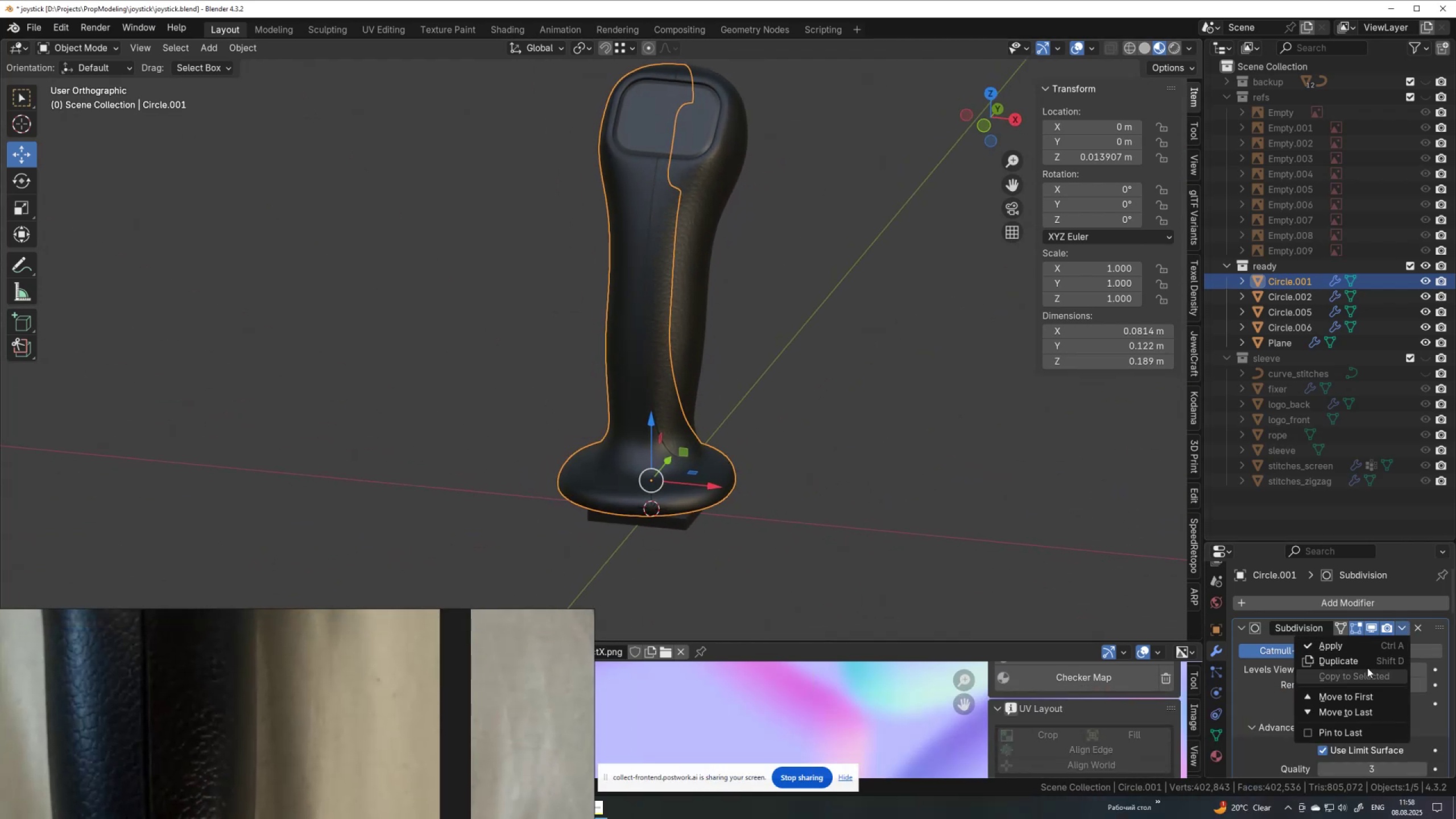 
left_click([1367, 665])
 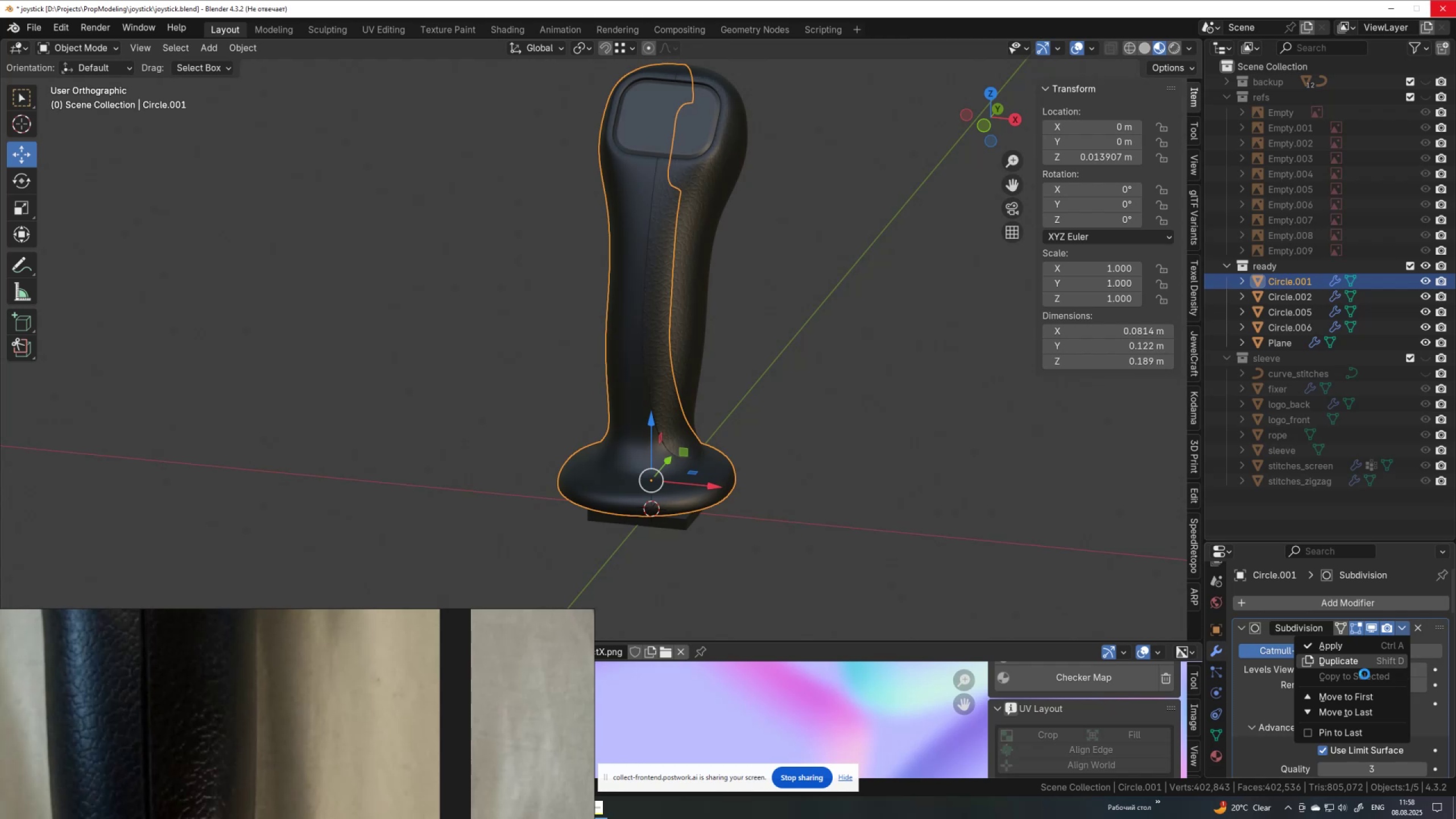 
wait(10.08)
 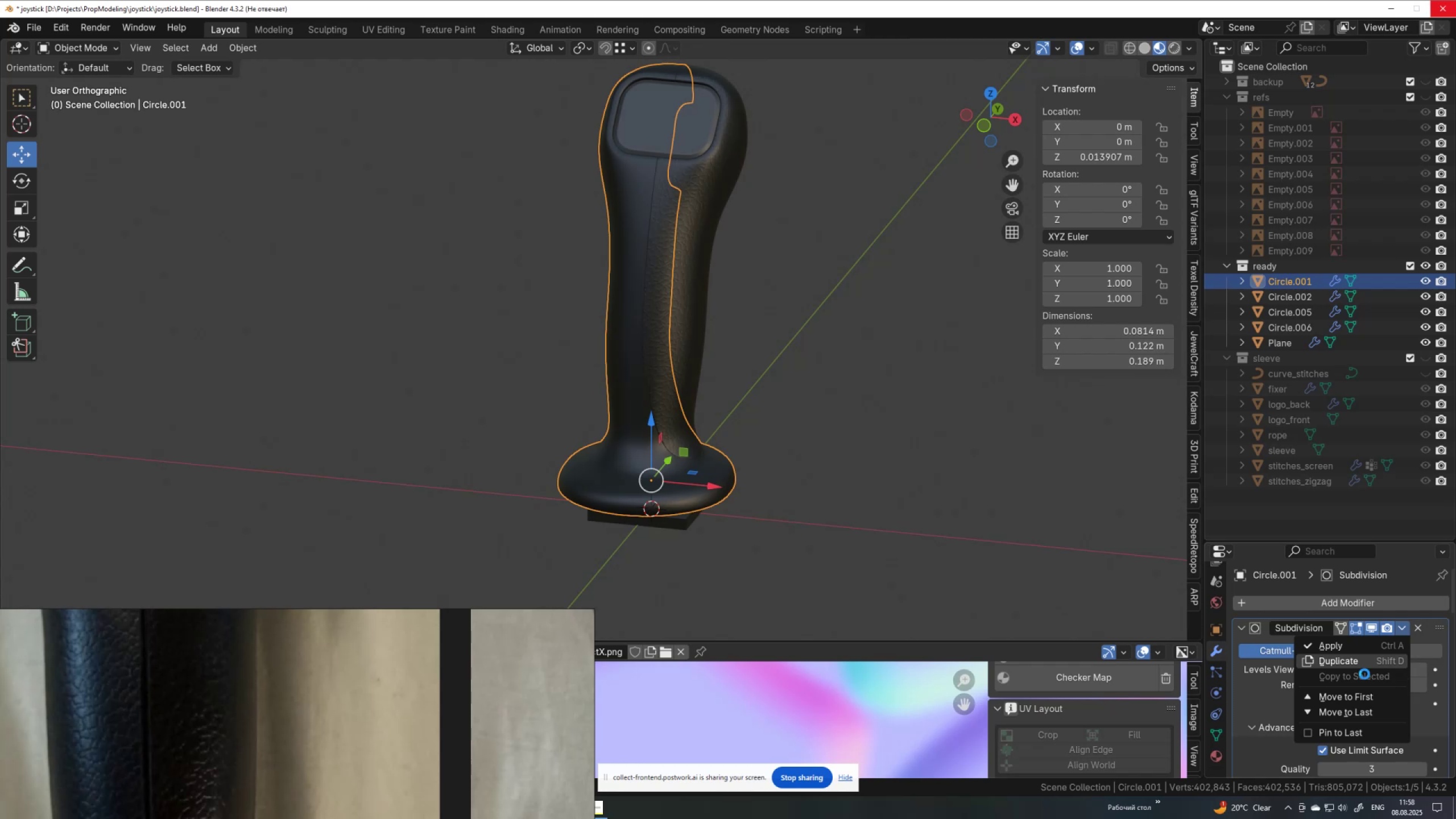 
left_click([1323, 670])
 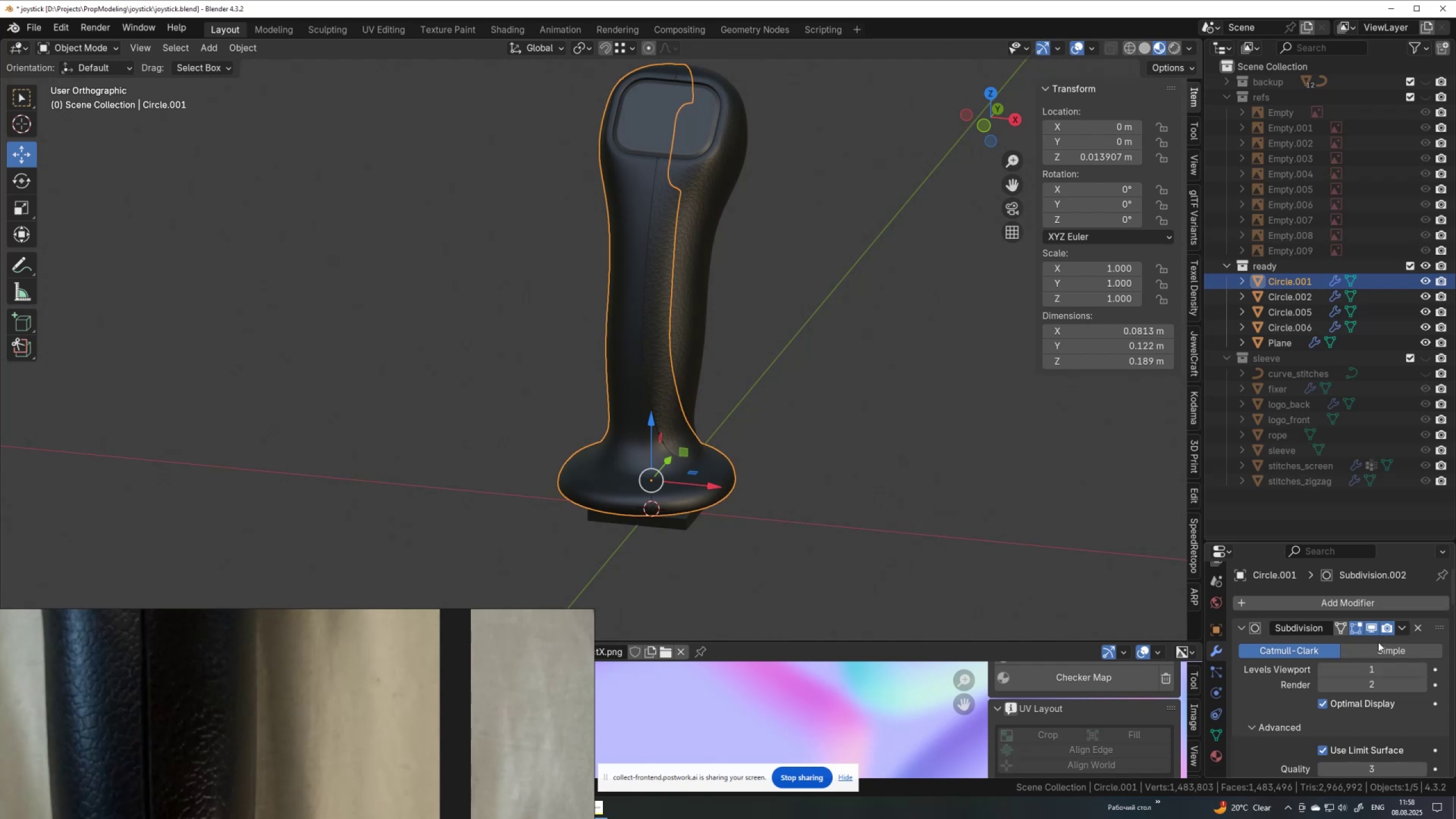 
left_click([1398, 627])
 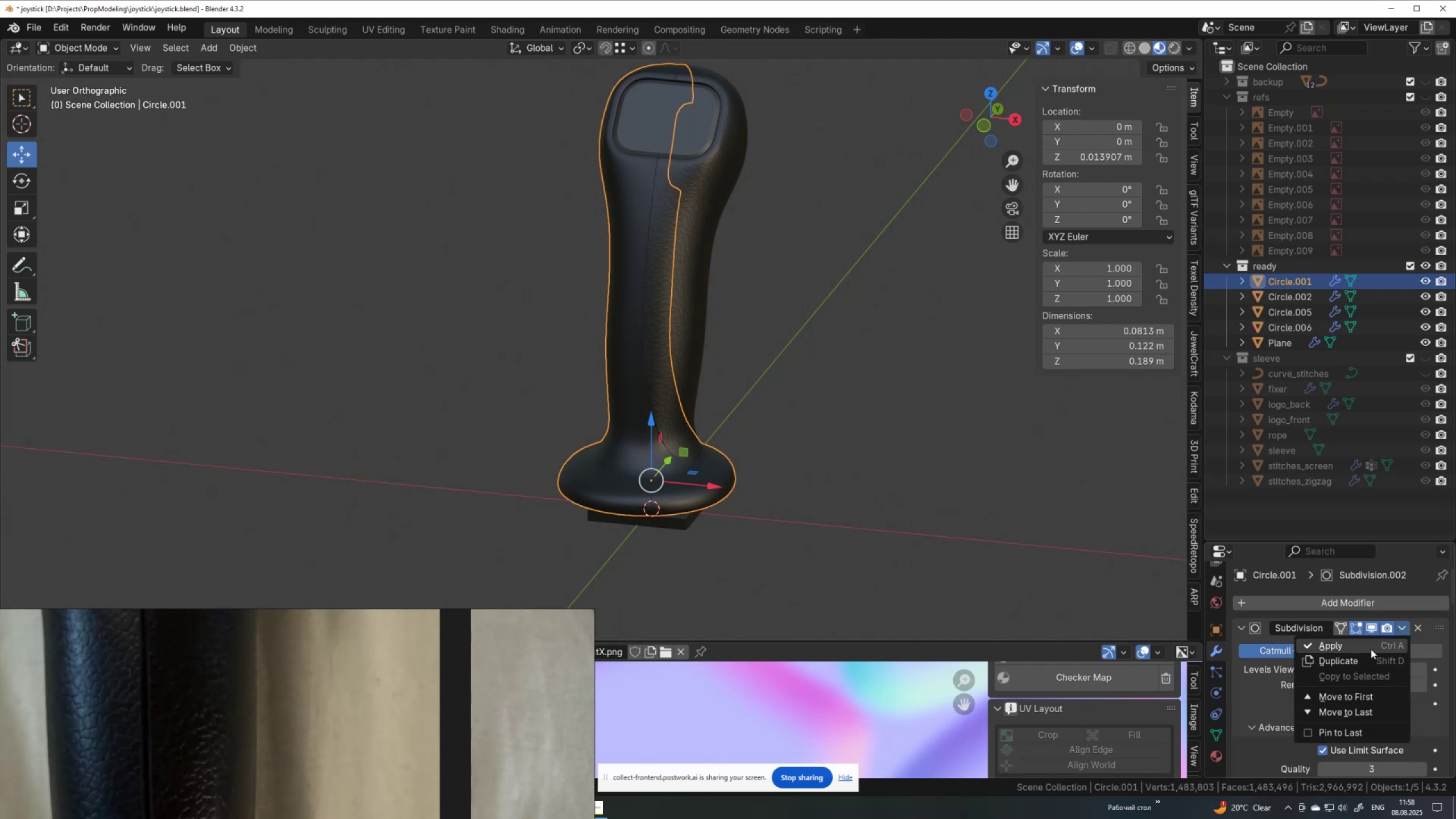 
left_click([1371, 649])
 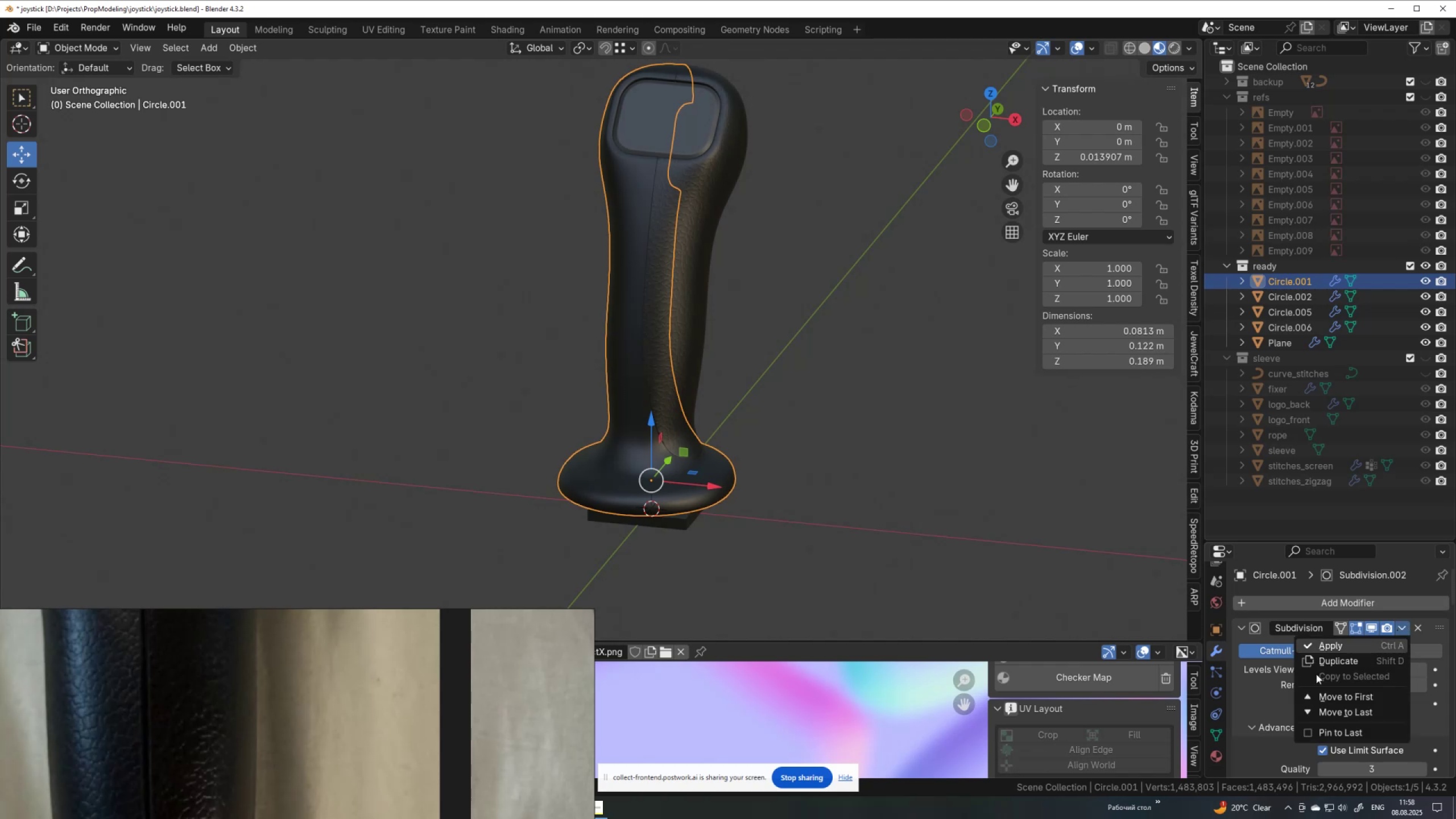 
mouse_move([1321, 669])
 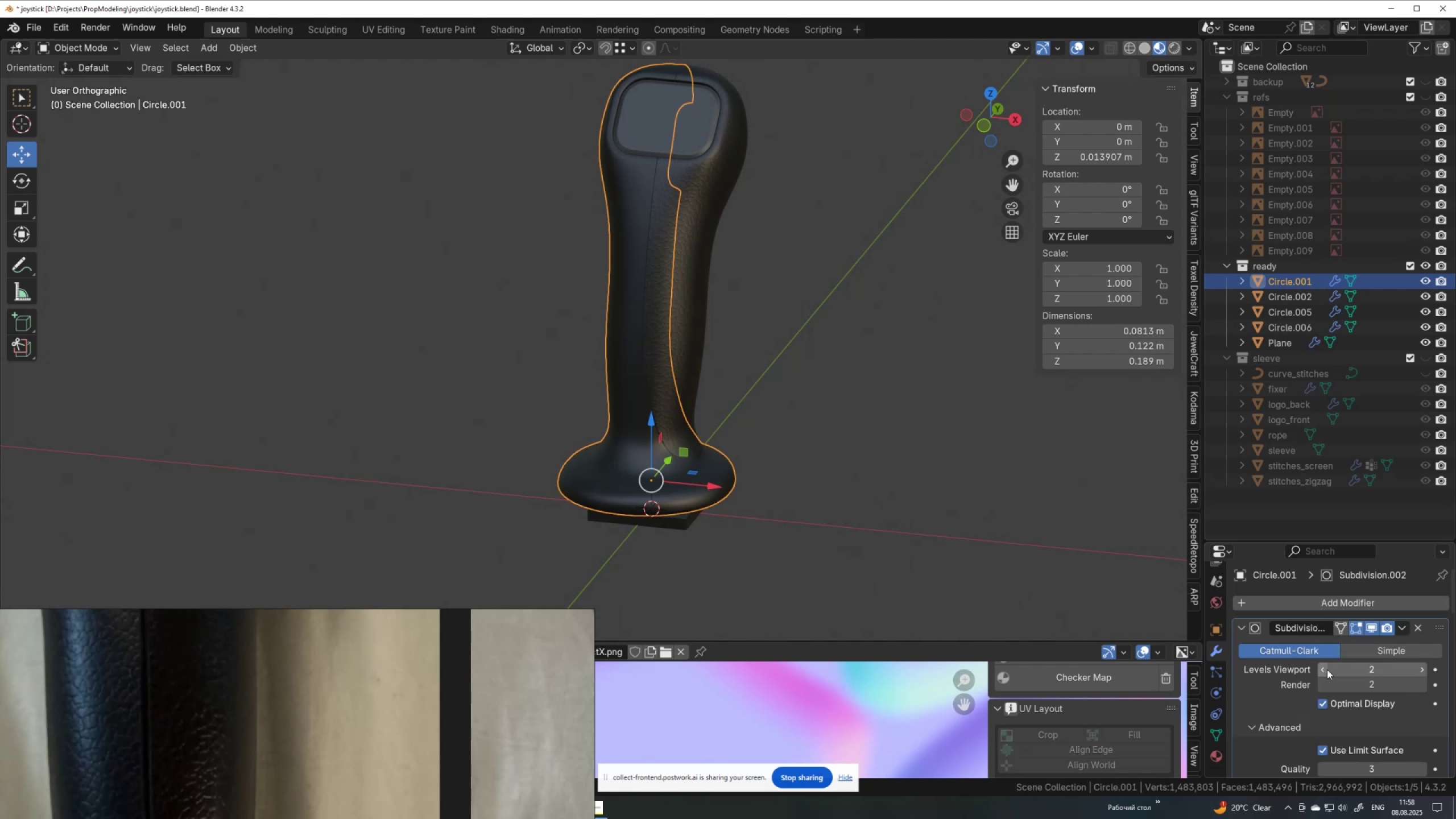 
left_click([1325, 670])
 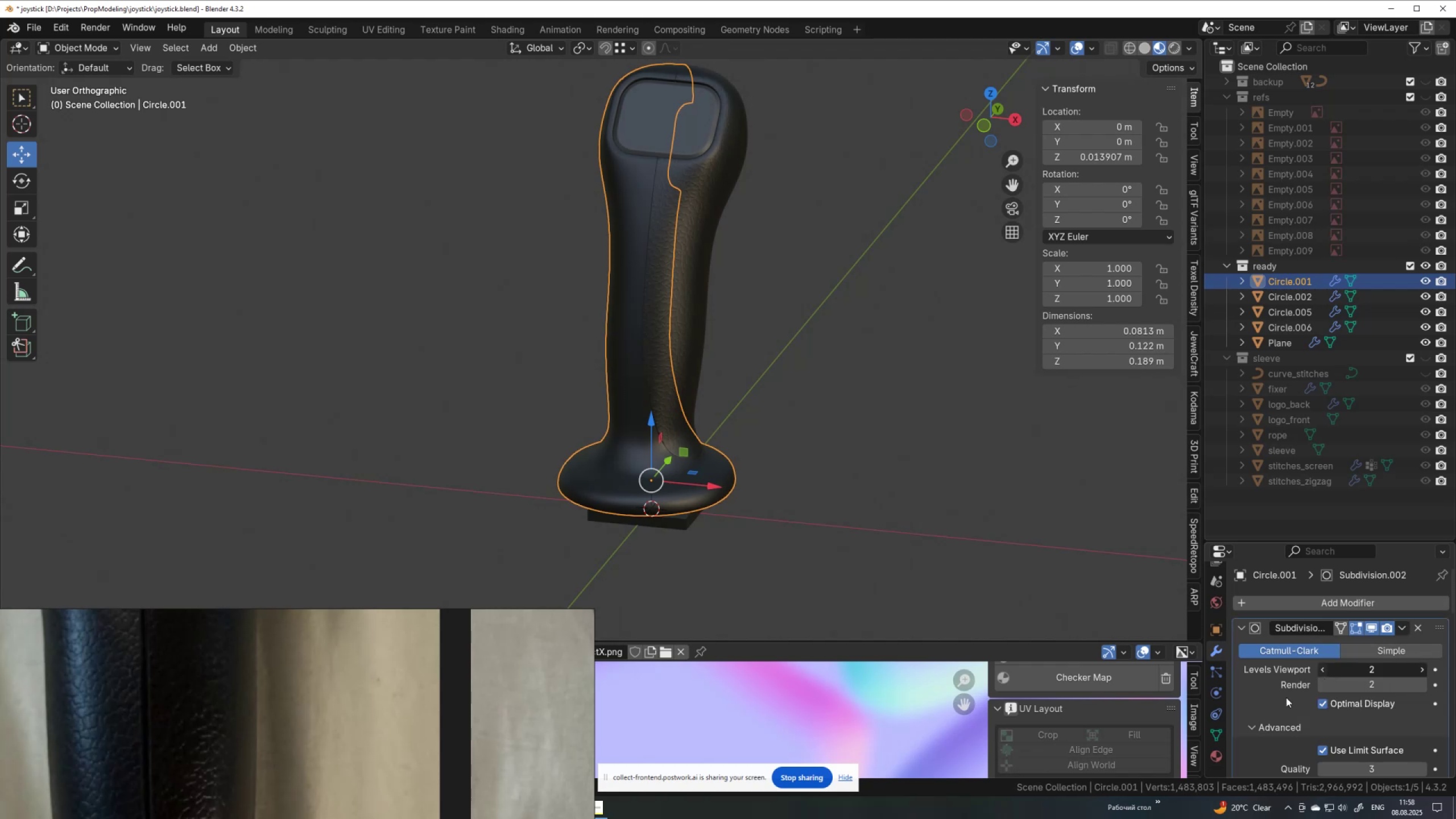 
scroll: coordinate [1285, 697], scroll_direction: down, amount: 5.0
 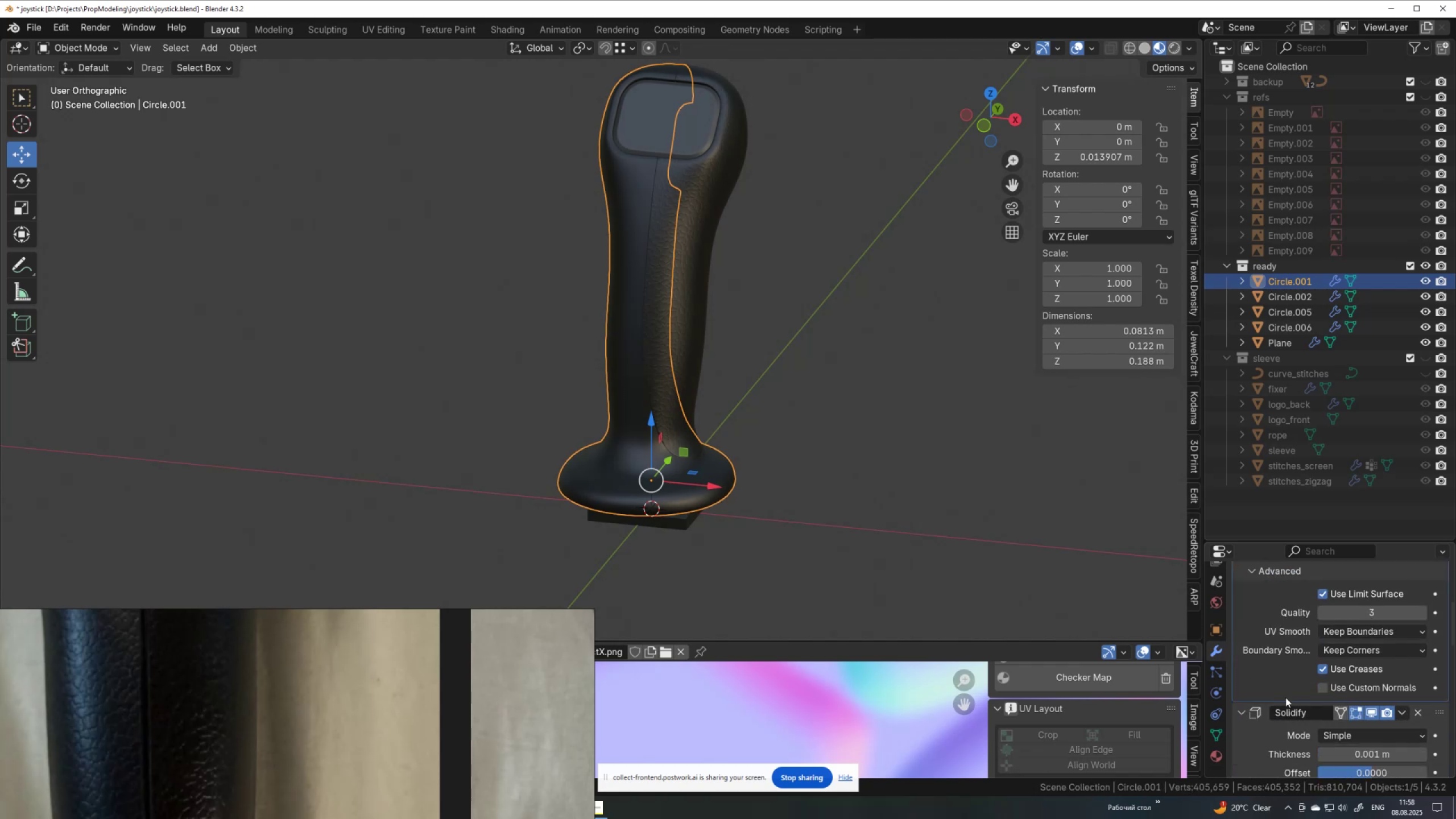 
scroll: coordinate [1285, 697], scroll_direction: up, amount: 4.0
 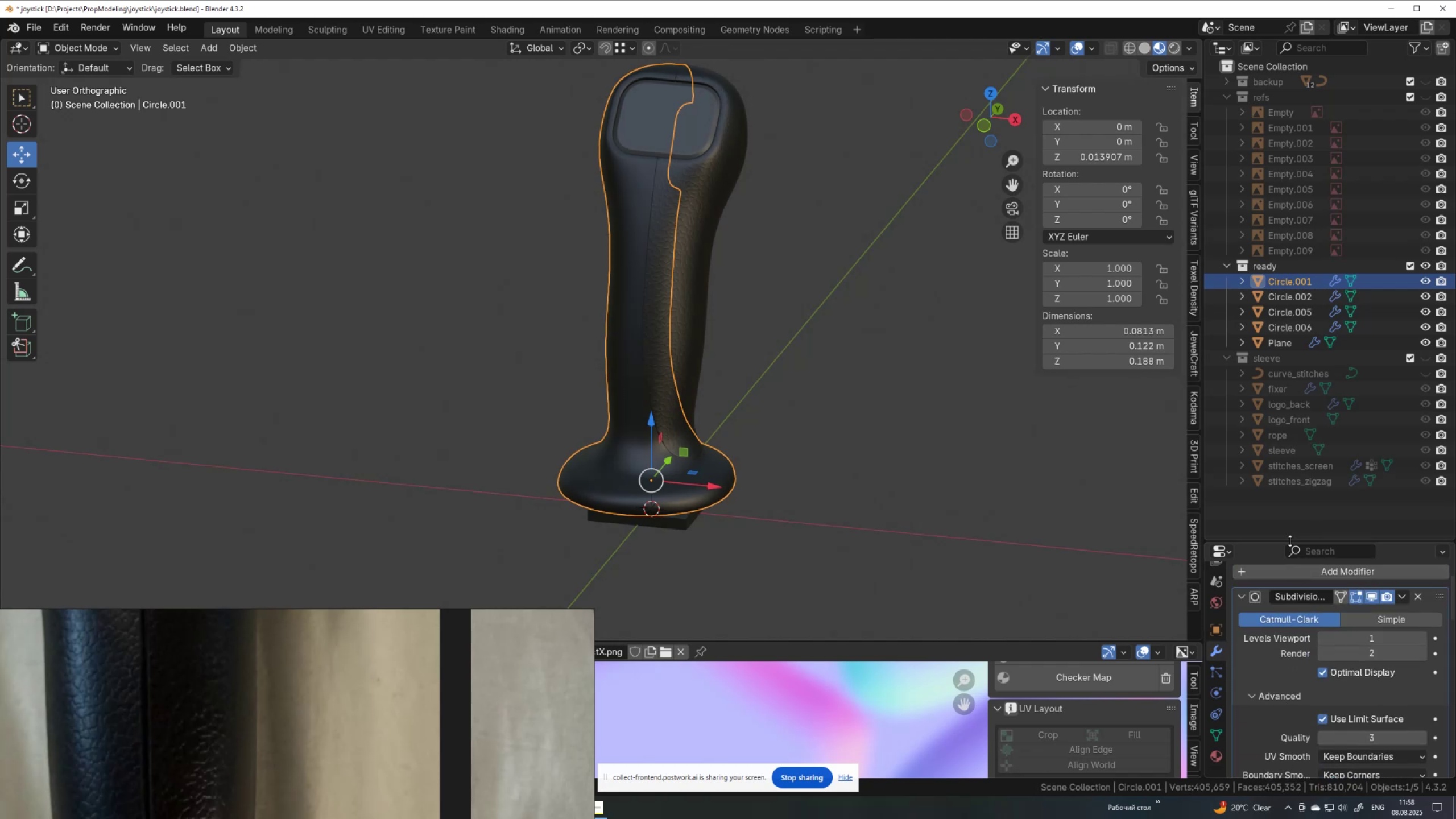 
left_click_drag(start_coordinate=[1290, 541], to_coordinate=[1263, 250])
 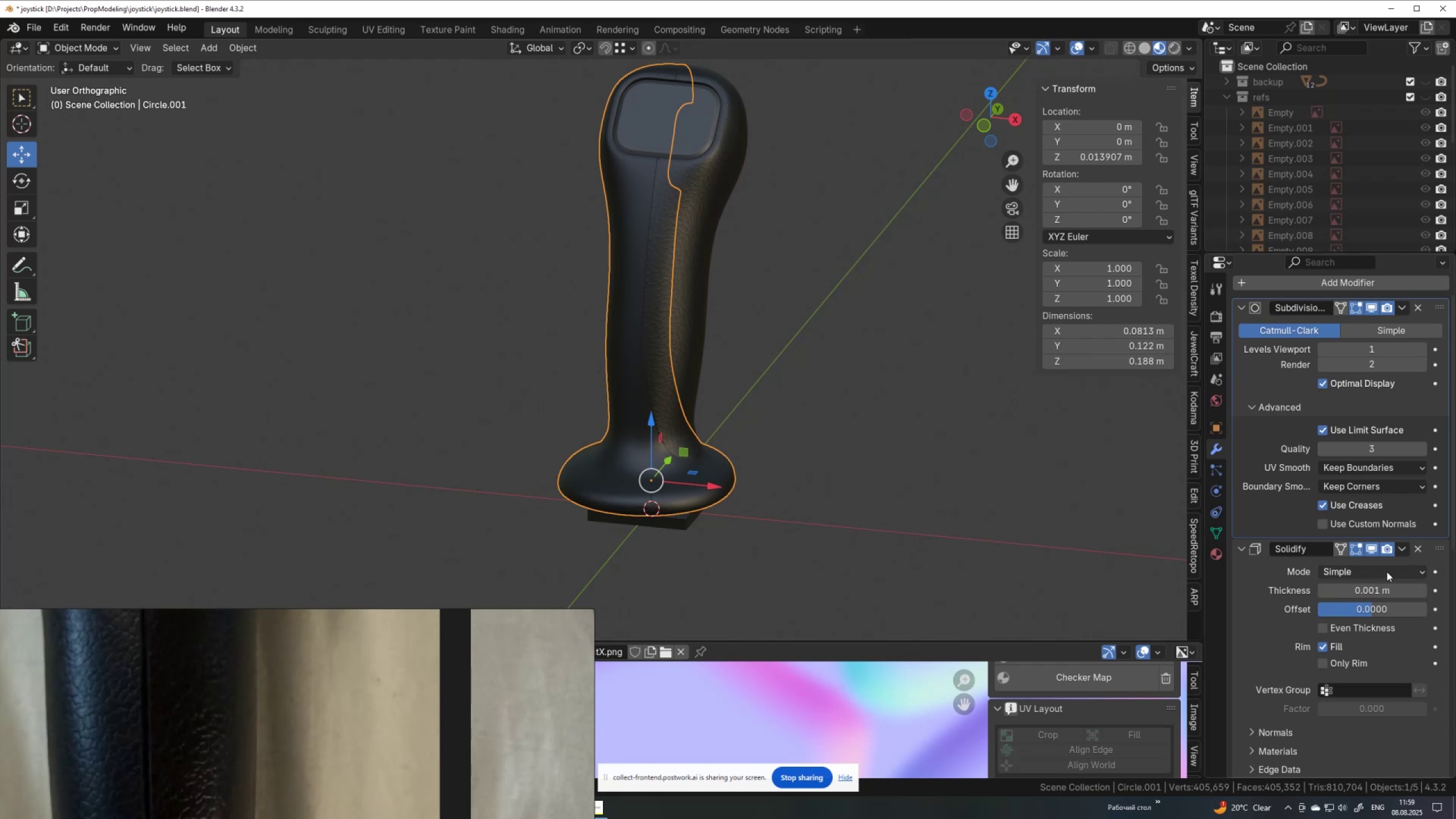 
scroll: coordinate [1385, 586], scroll_direction: up, amount: 6.0
 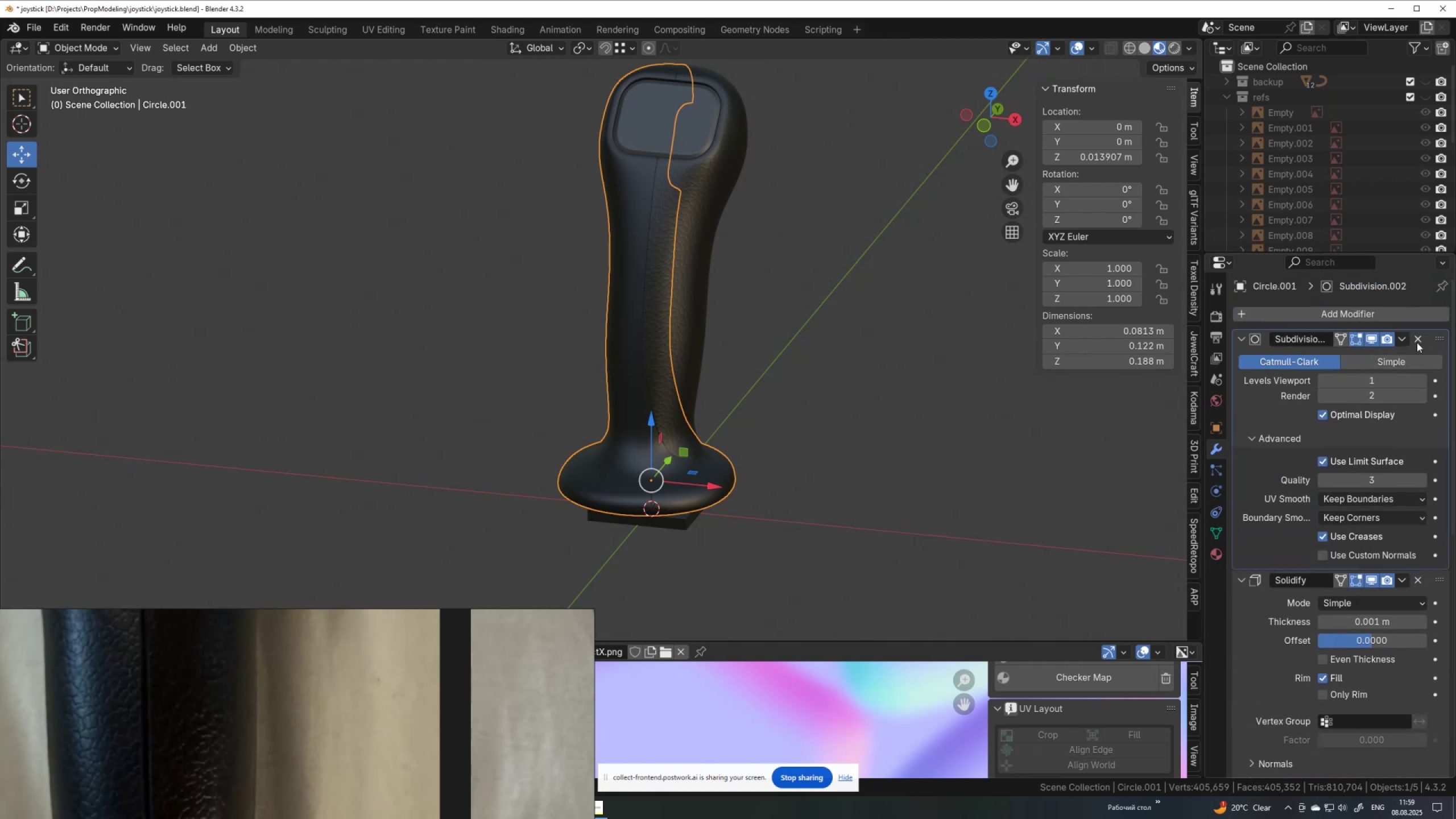 
left_click([1417, 338])
 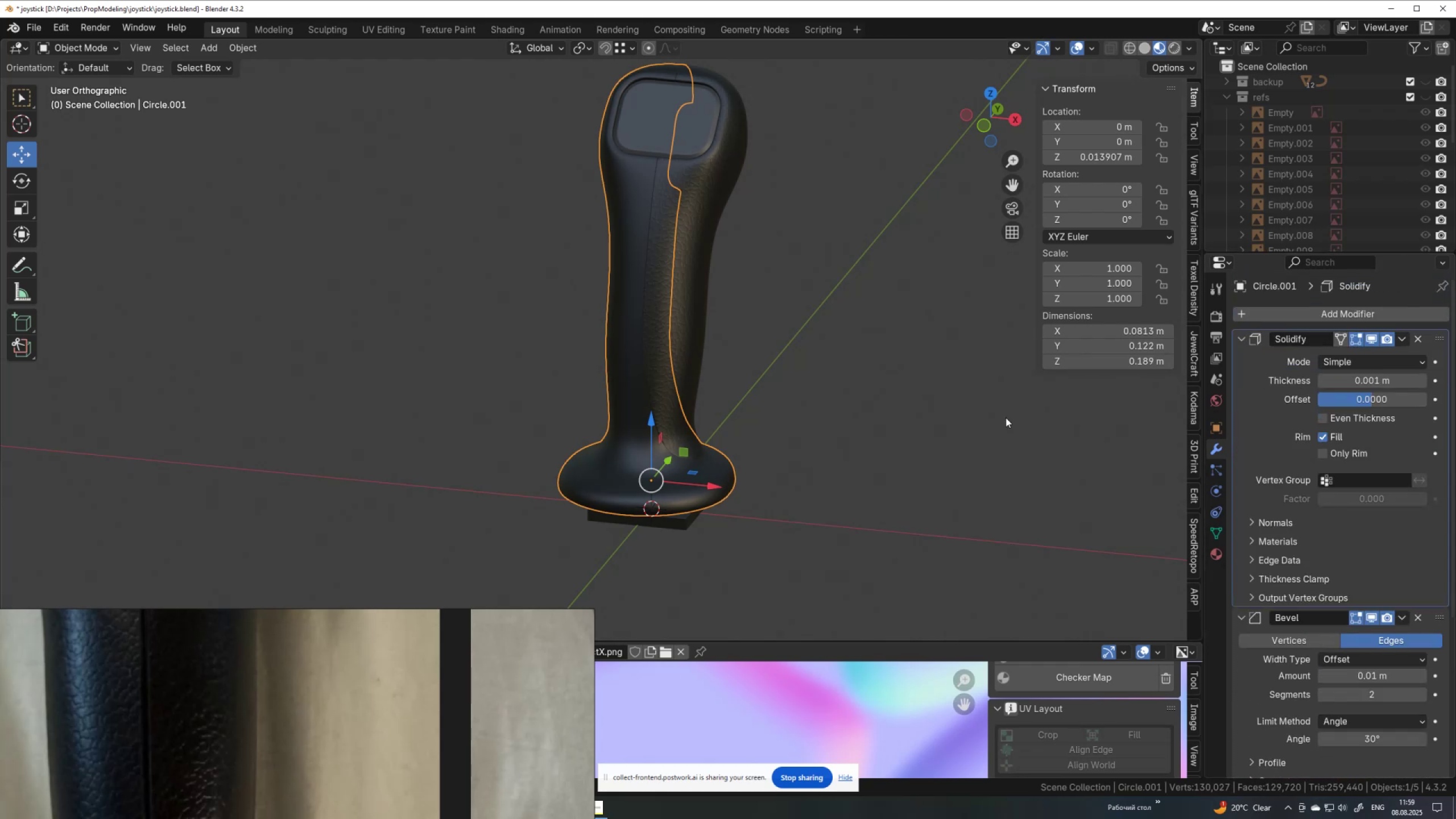 
scroll: coordinate [779, 505], scroll_direction: up, amount: 4.0
 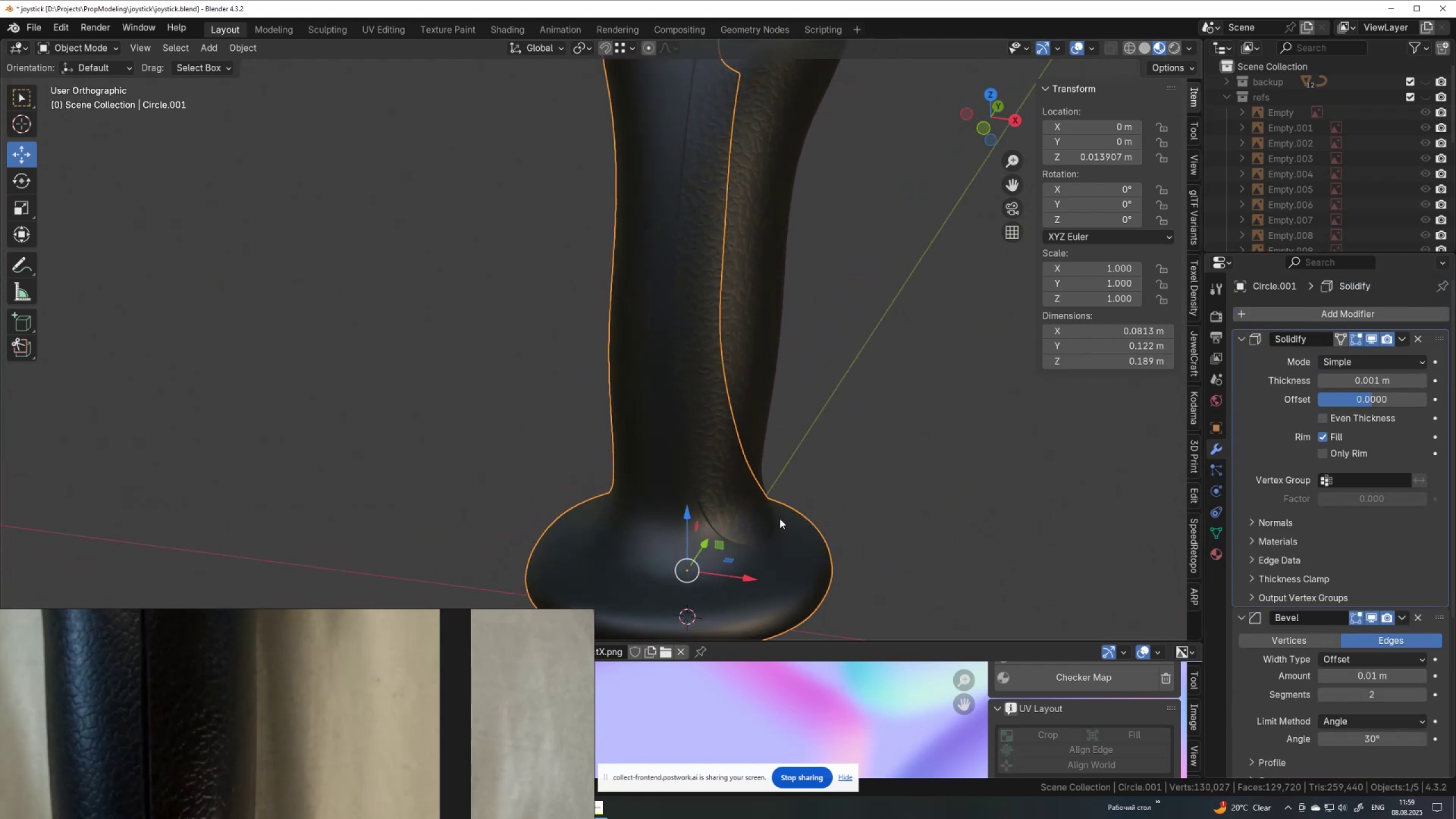 
key(Tab)
 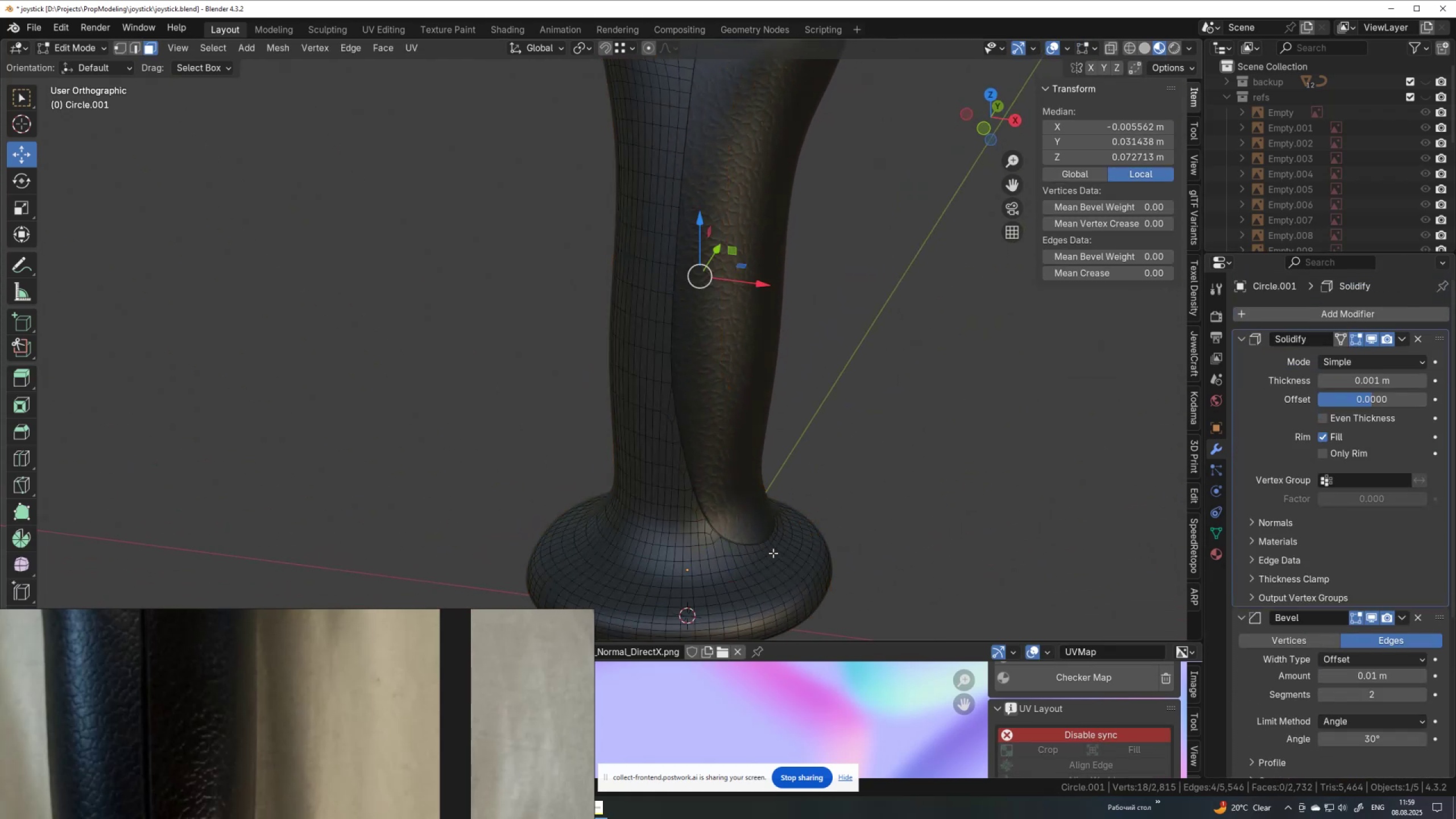 
scroll: coordinate [773, 553], scroll_direction: down, amount: 3.0
 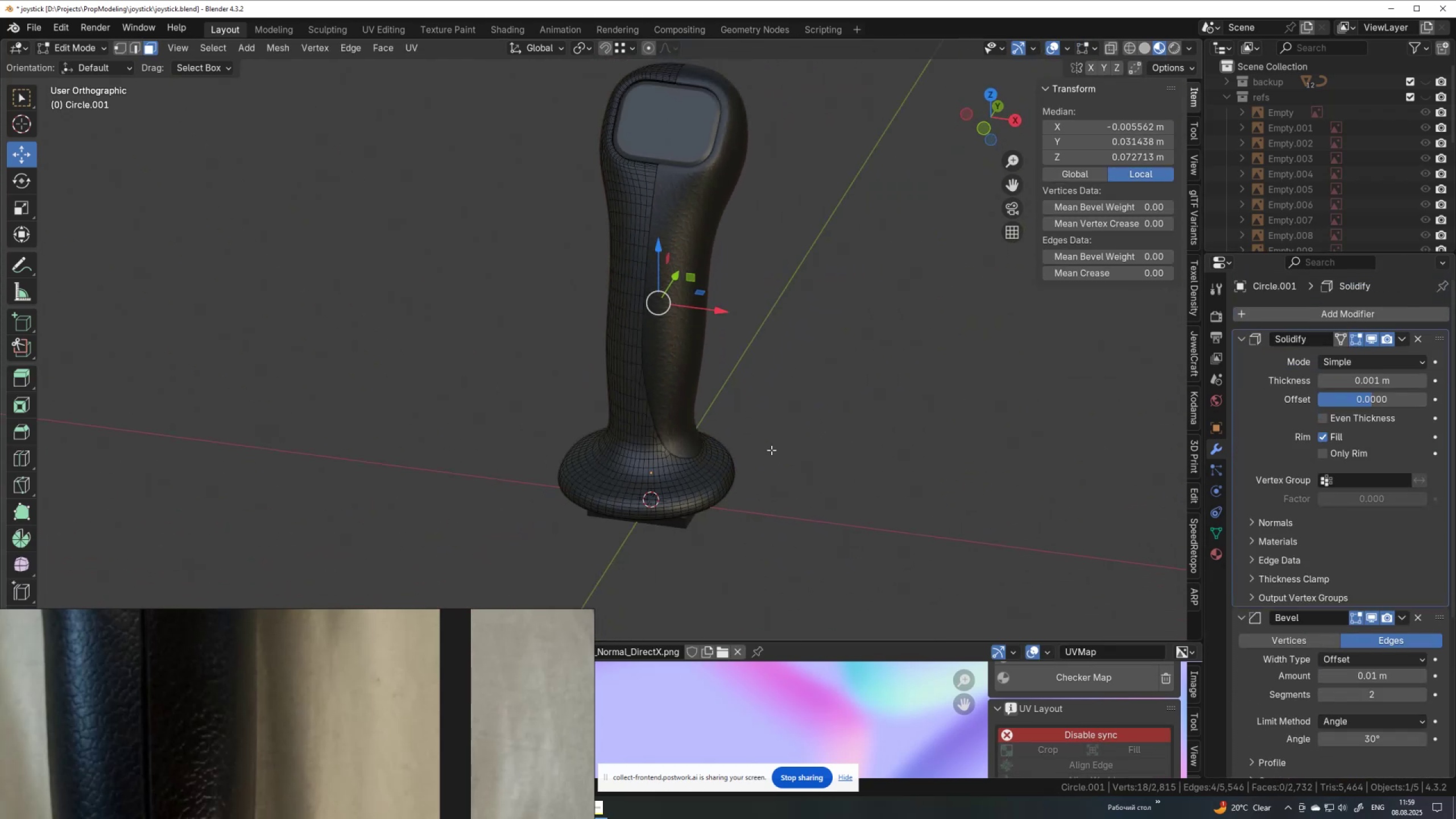 
hold_key(key=ShiftLeft, duration=0.64)
 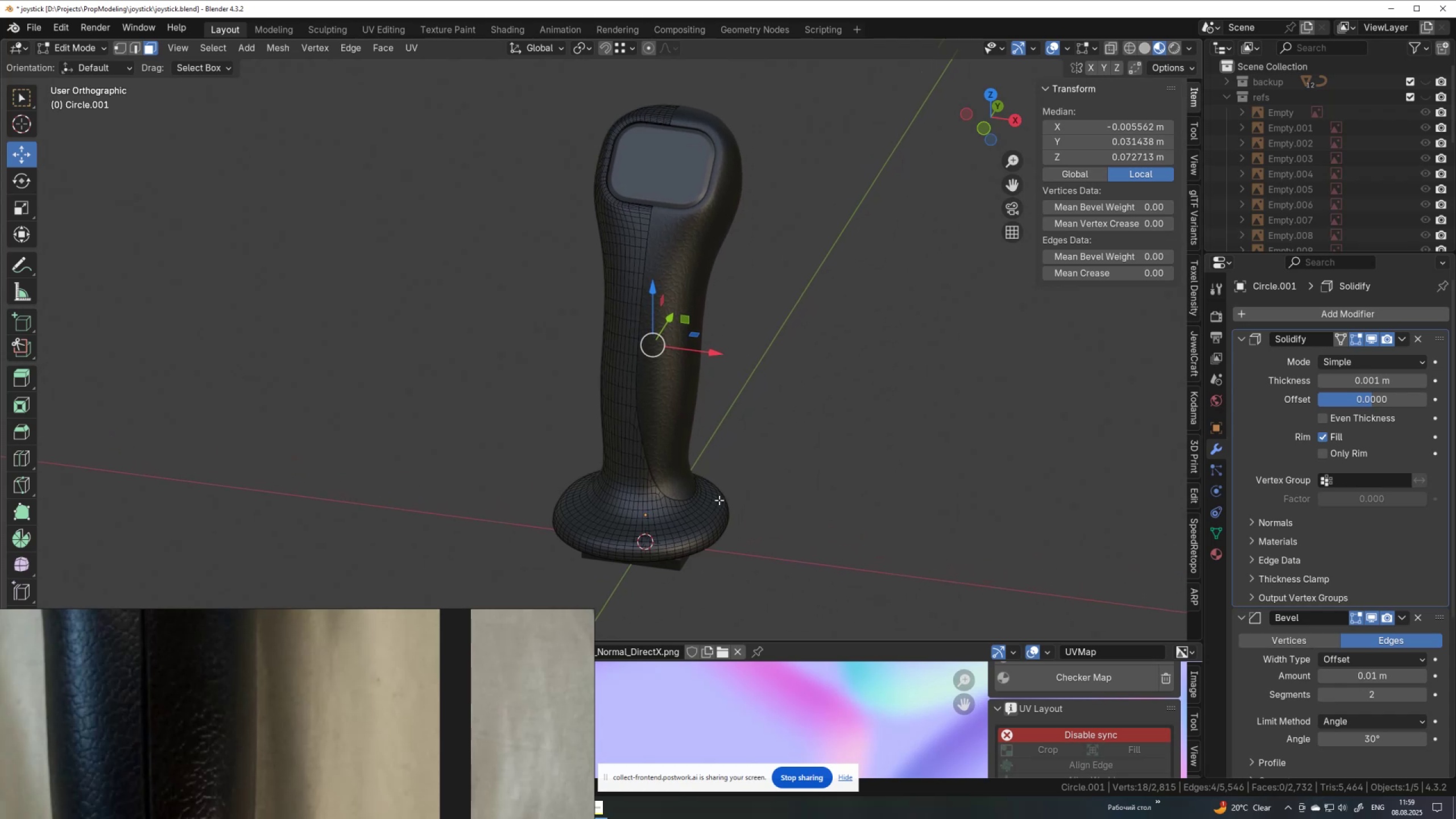 
scroll: coordinate [719, 500], scroll_direction: up, amount: 1.0
 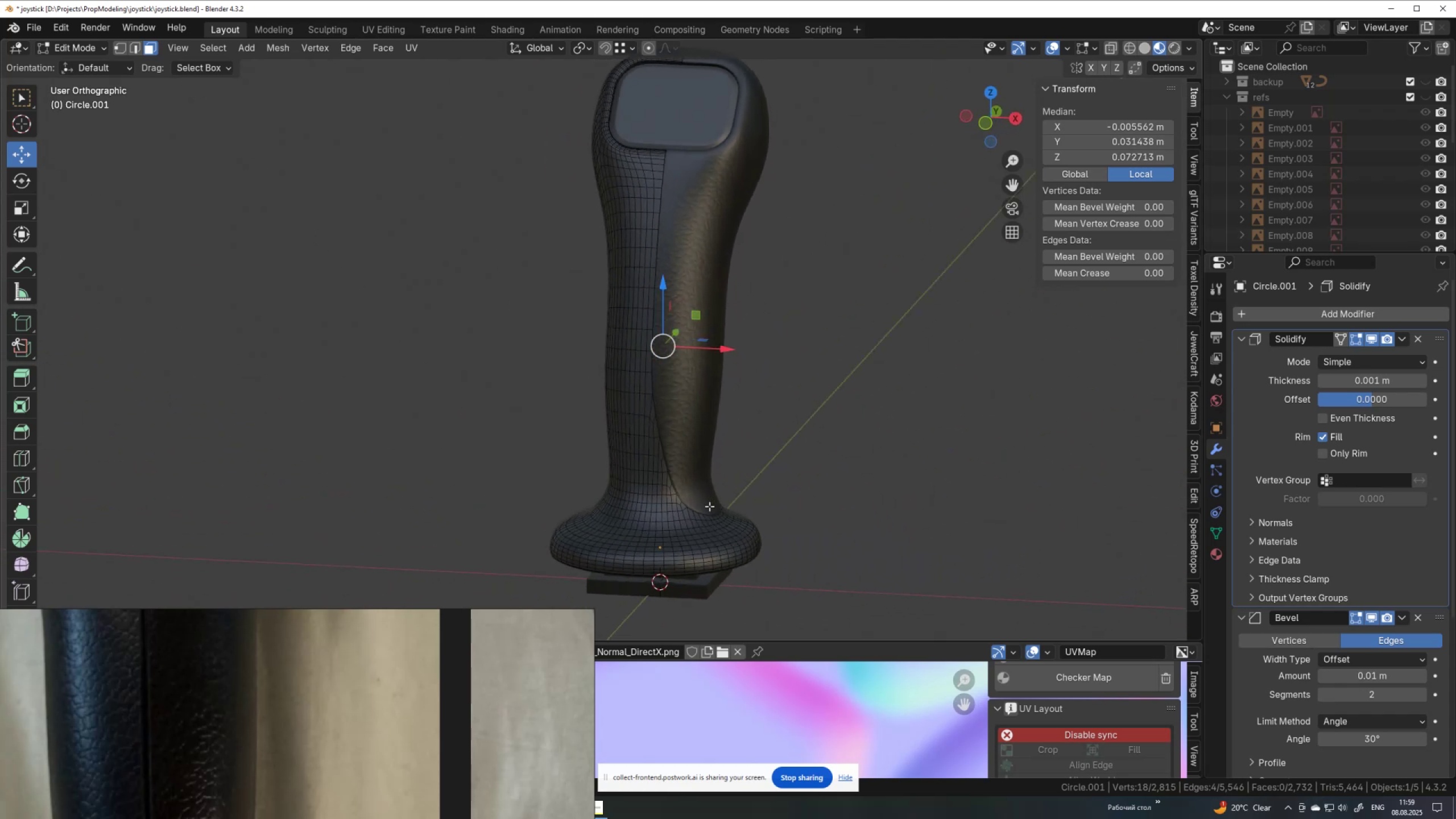 
wait(6.88)
 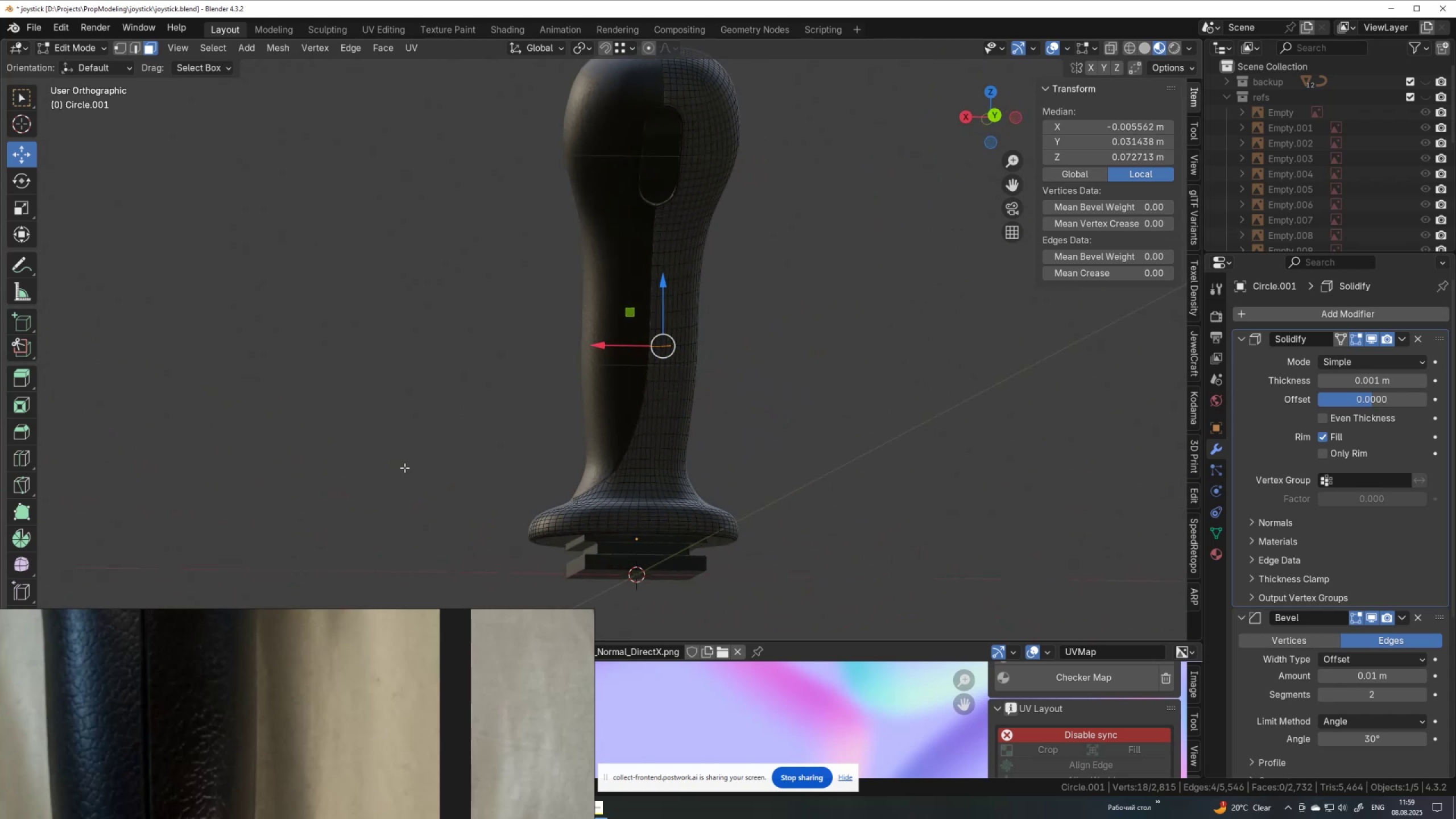 
scroll: coordinate [590, 417], scroll_direction: up, amount: 5.0
 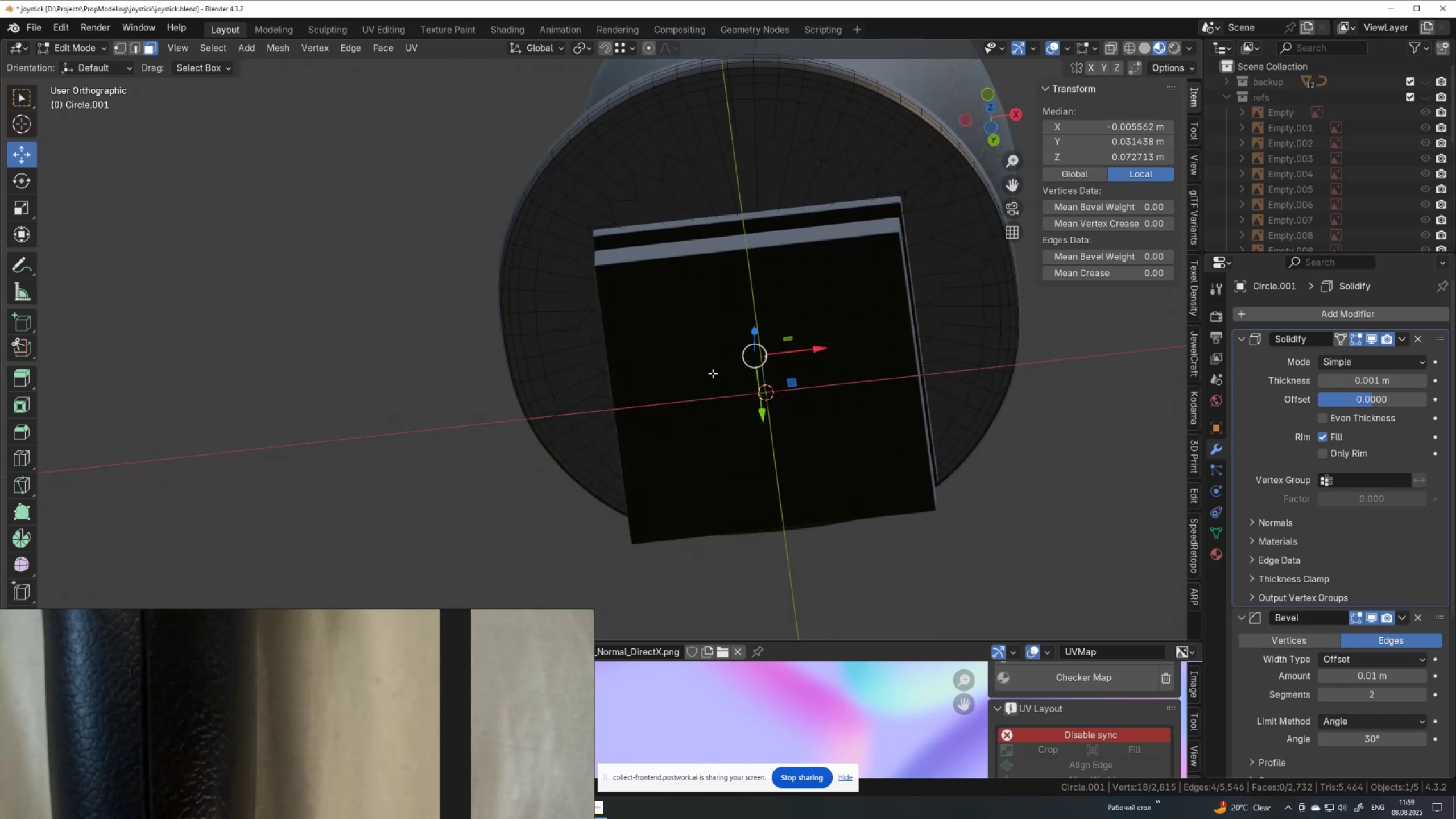 
key(Slash)
 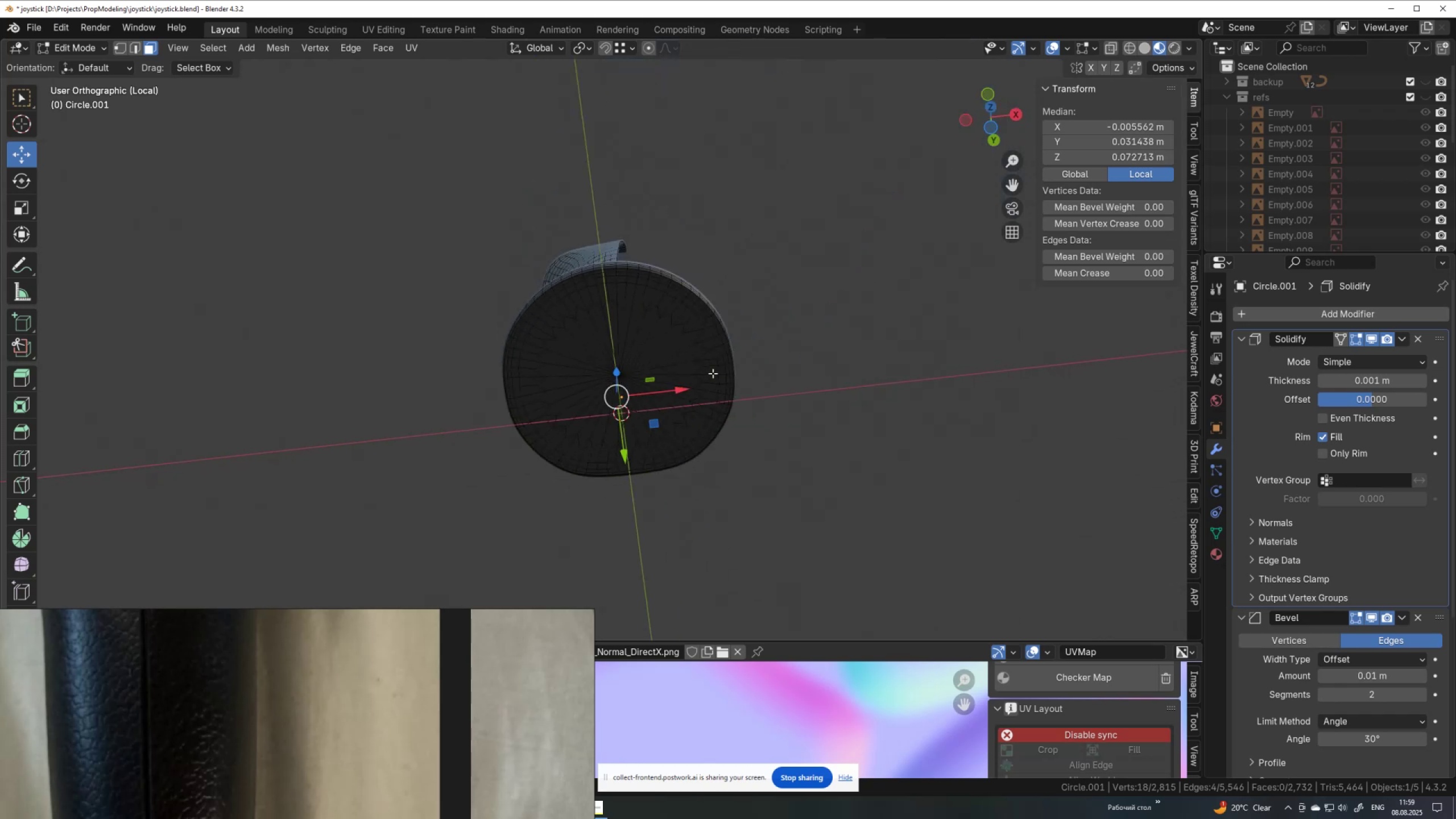 
scroll: coordinate [631, 437], scroll_direction: up, amount: 4.0
 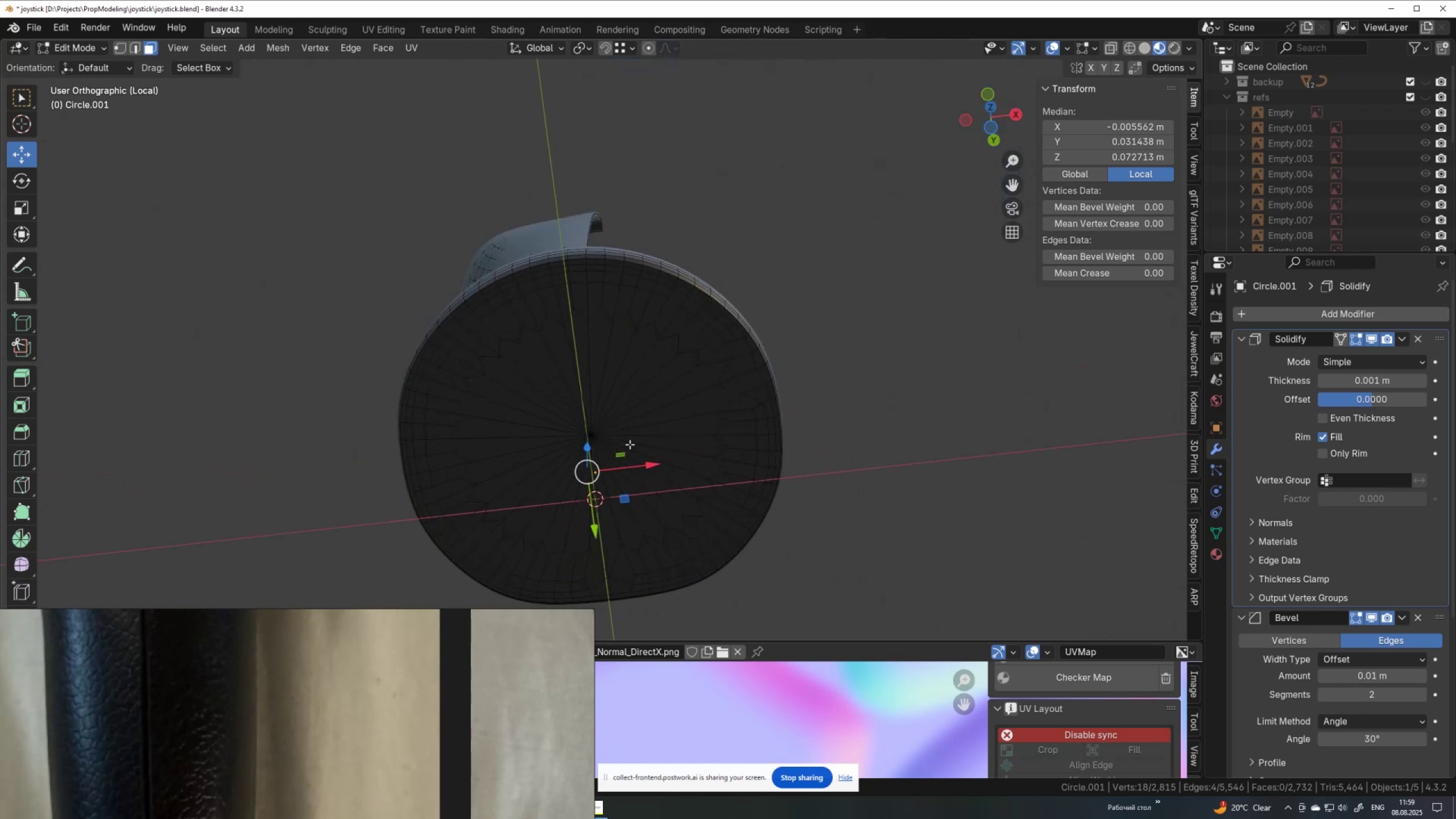 
key(1)
 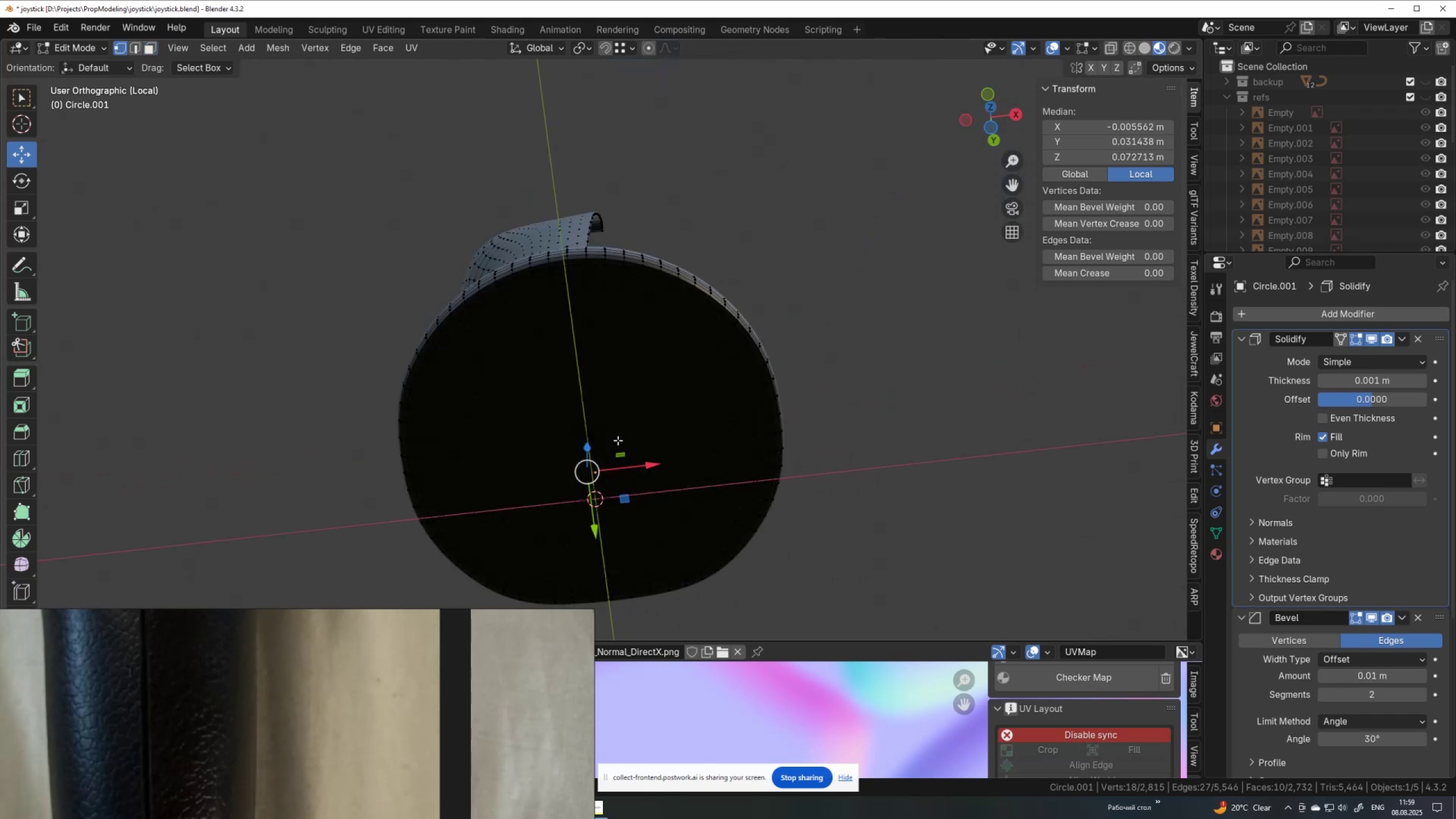 
left_click([617, 440])
 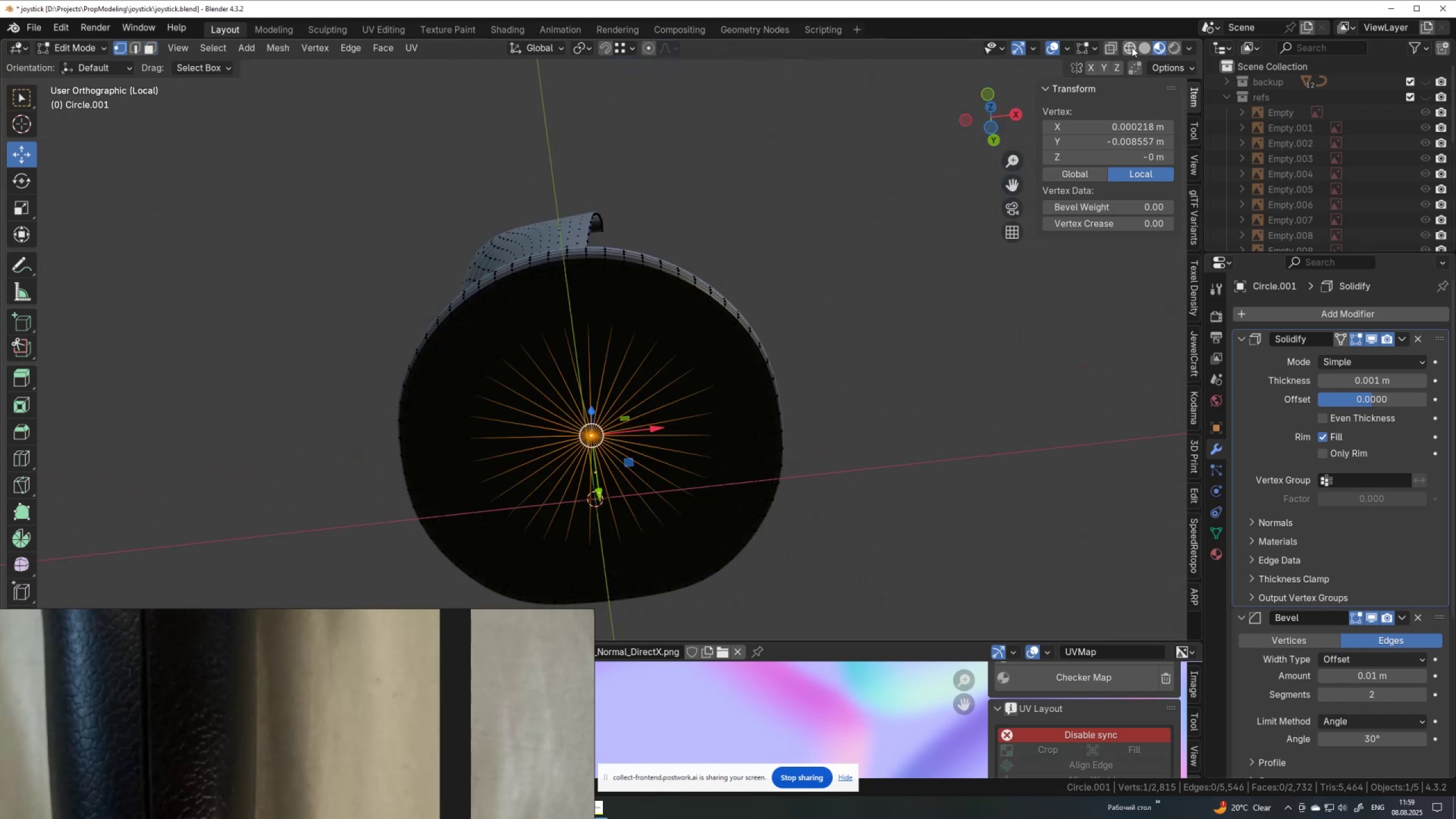 
left_click([1141, 48])
 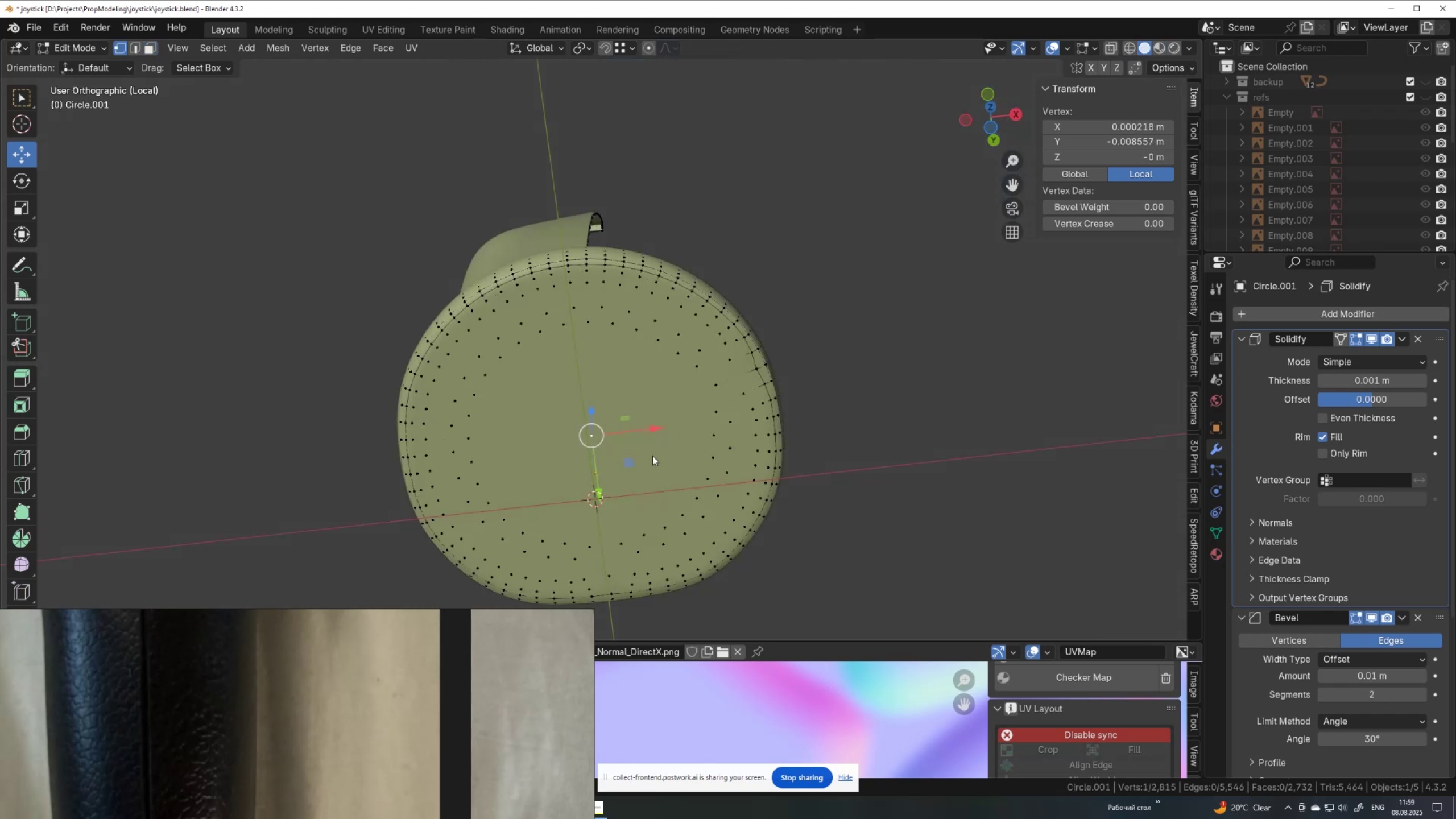 
key(Slash)
 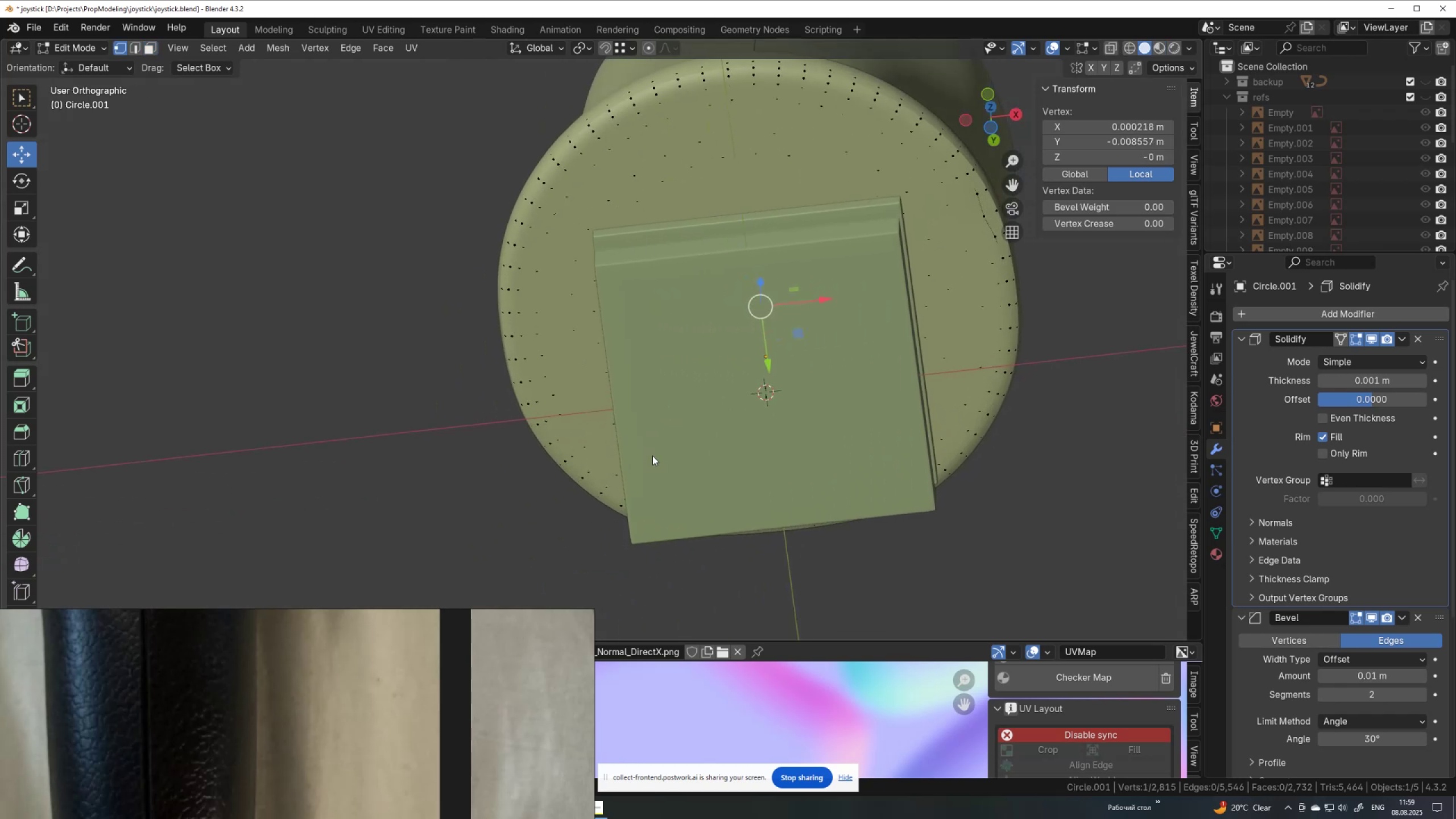 
key(Slash)
 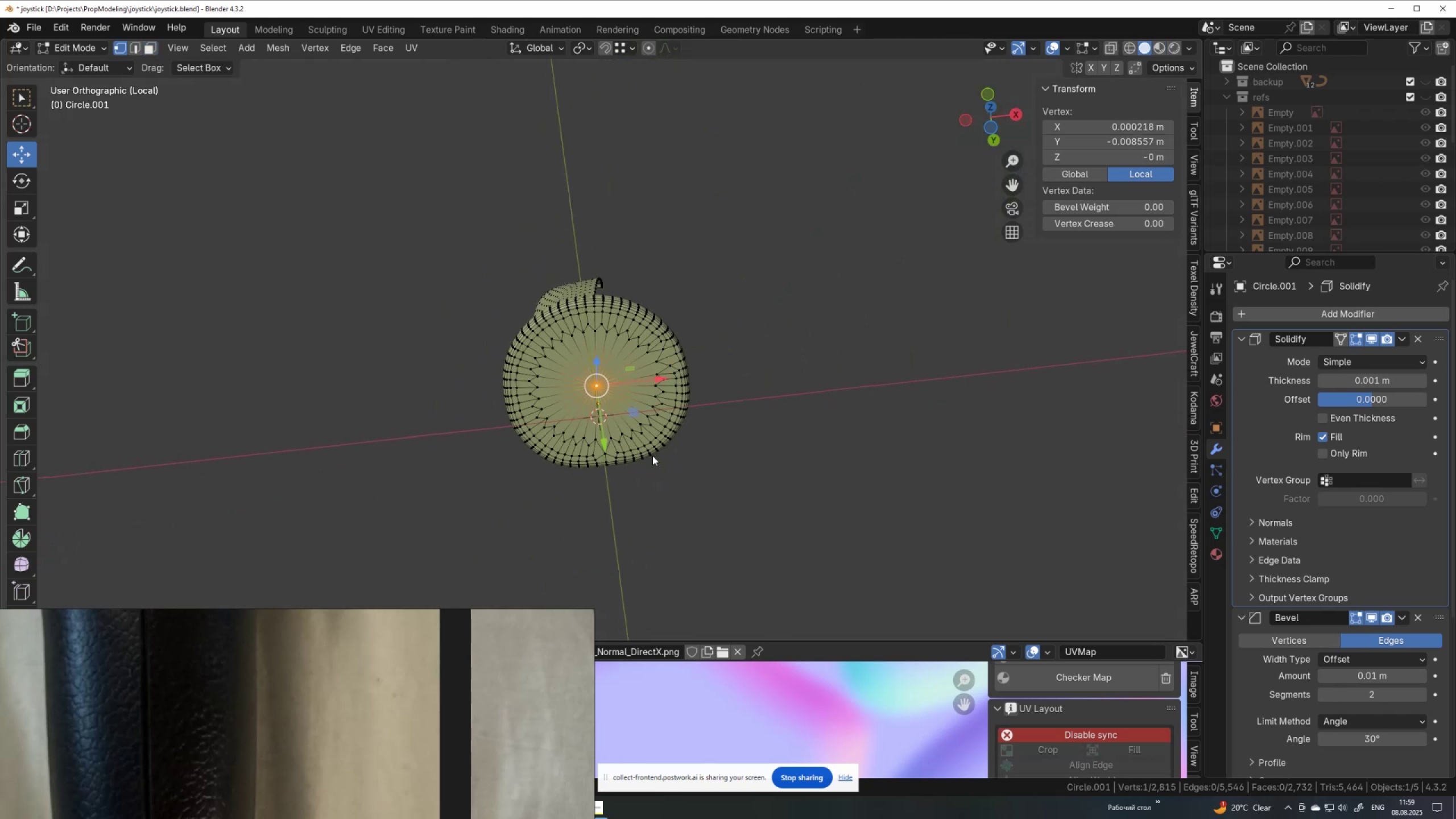 
scroll: coordinate [651, 435], scroll_direction: up, amount: 2.0
 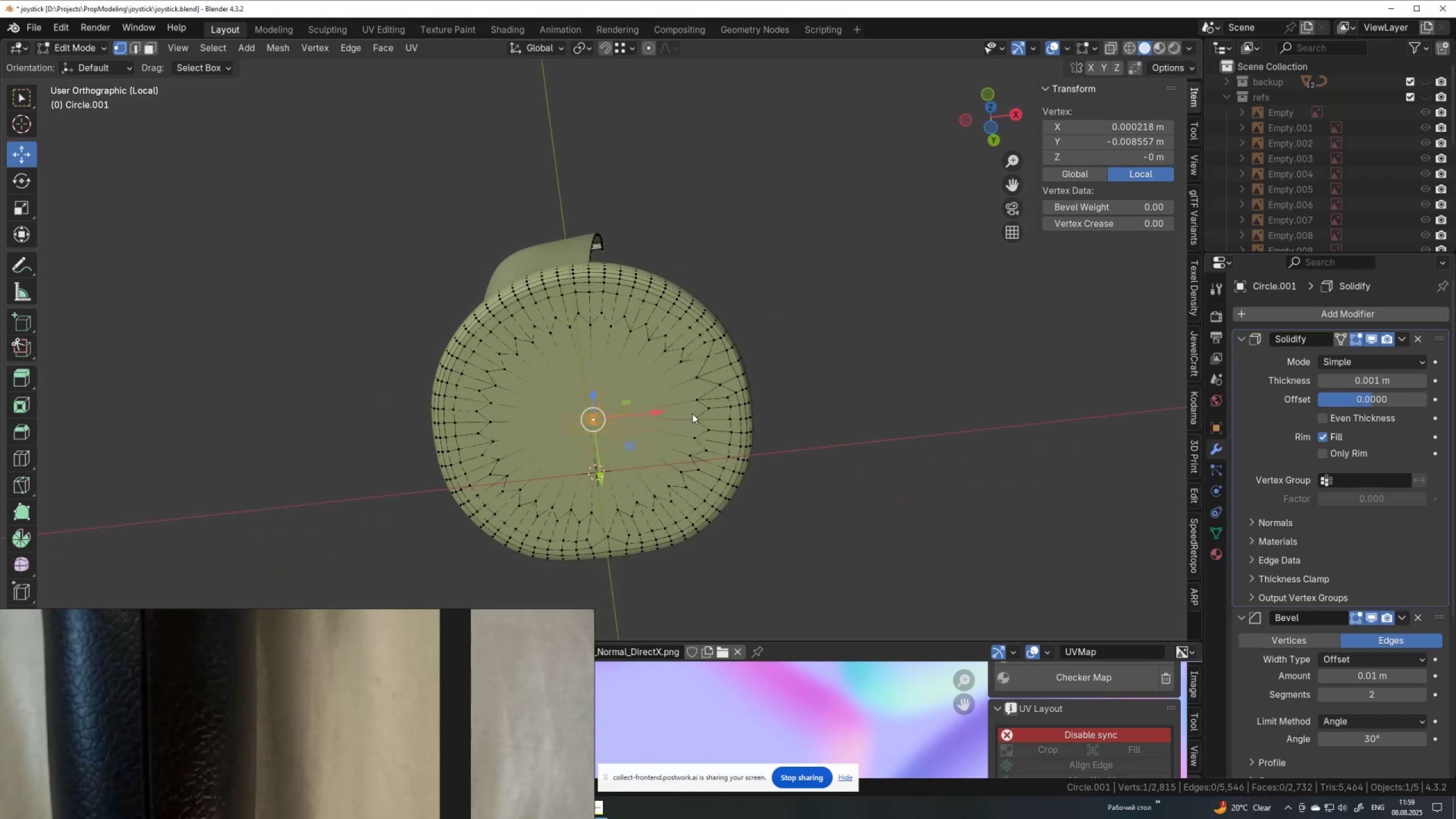 
wait(5.69)
 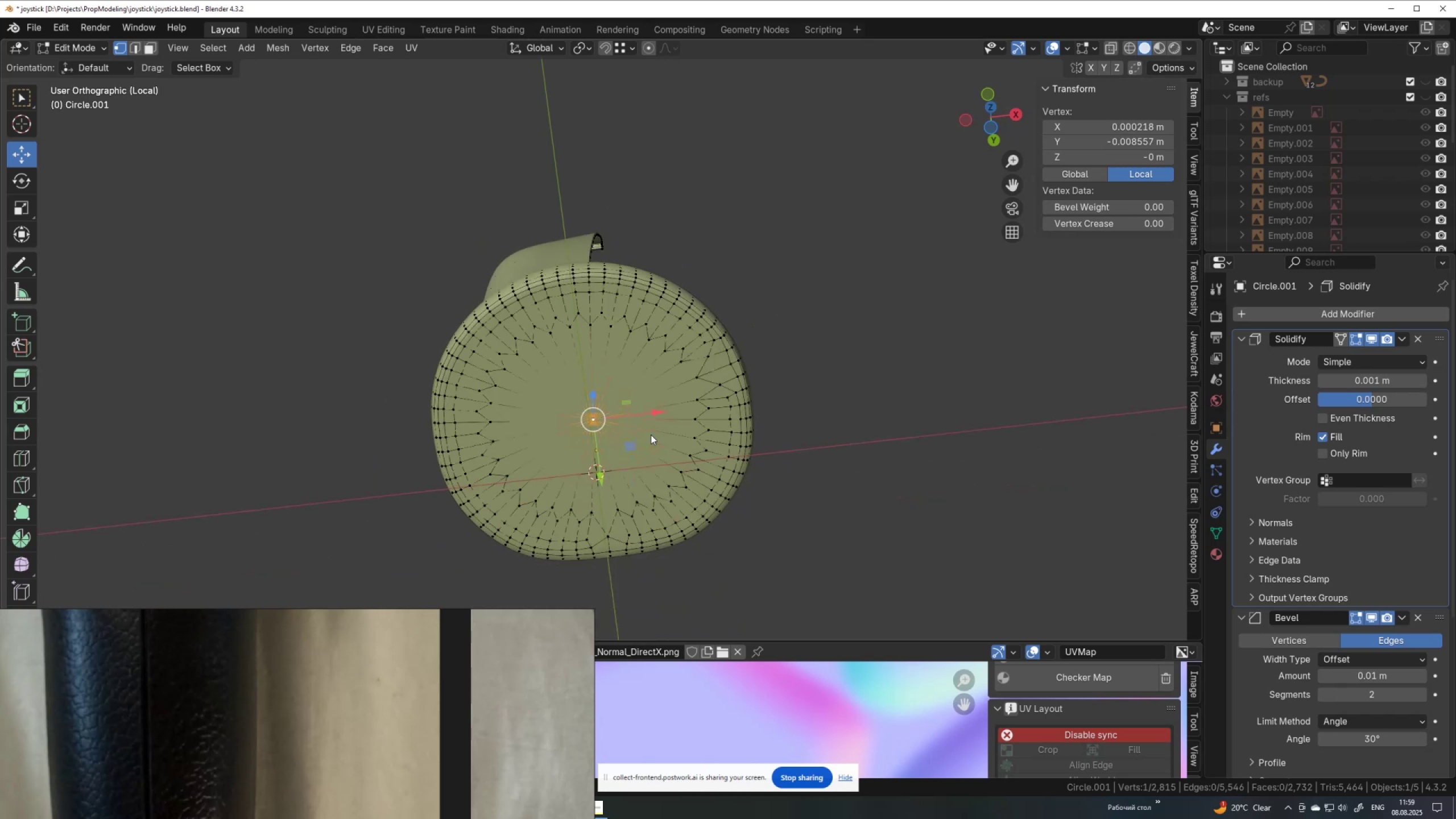 
left_click([697, 377])
 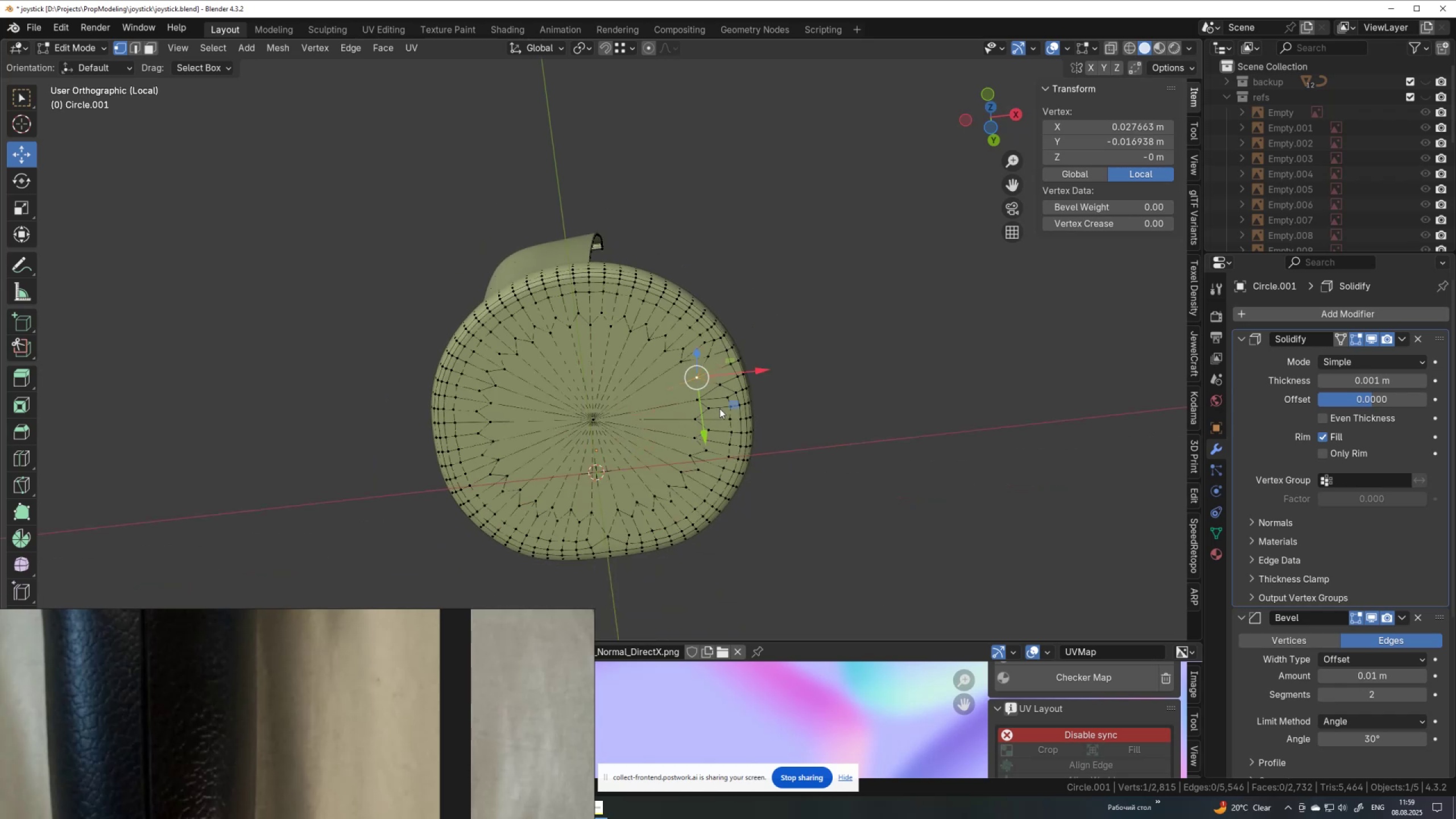 
type(gg)
 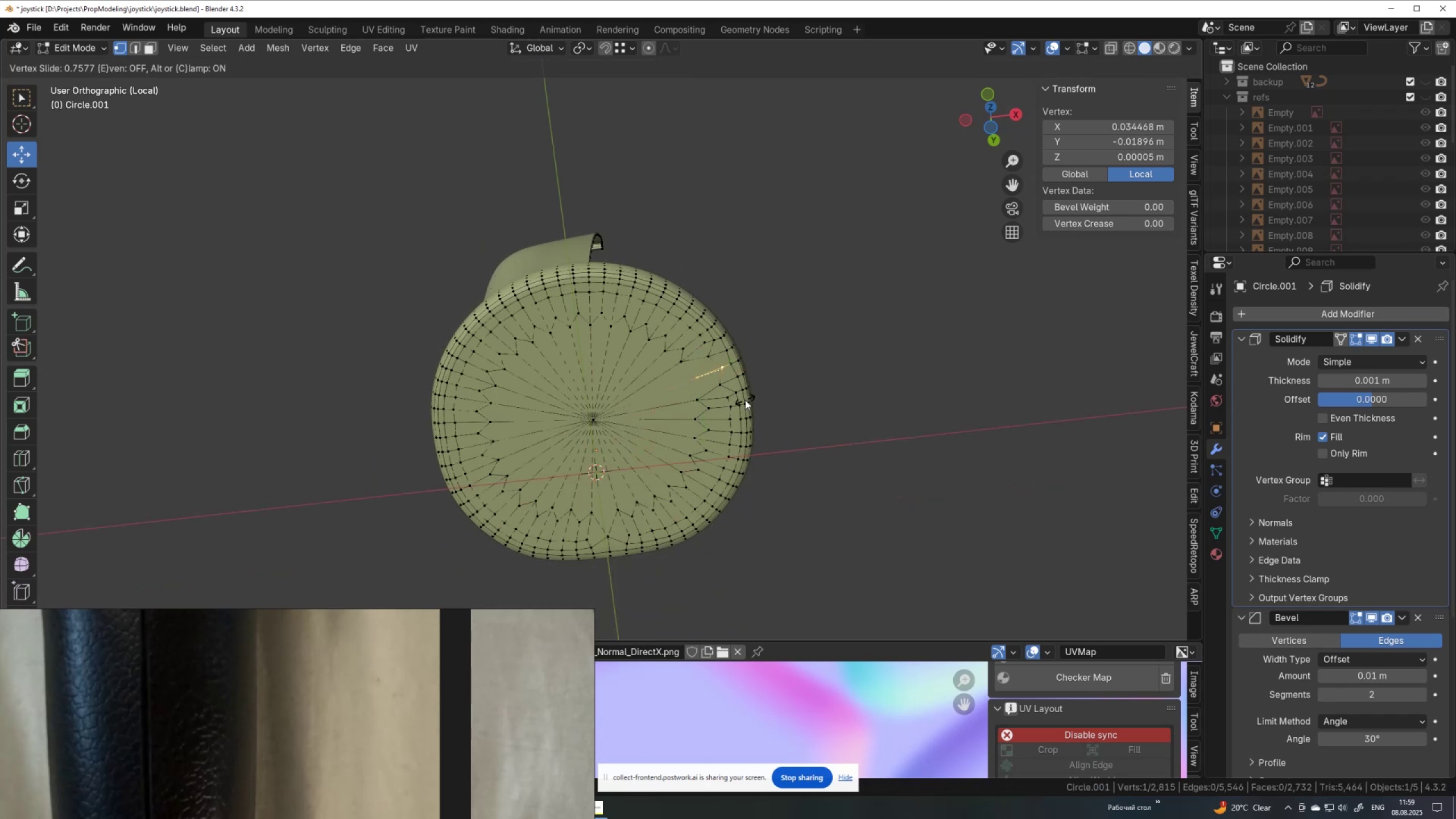 
left_click([745, 400])
 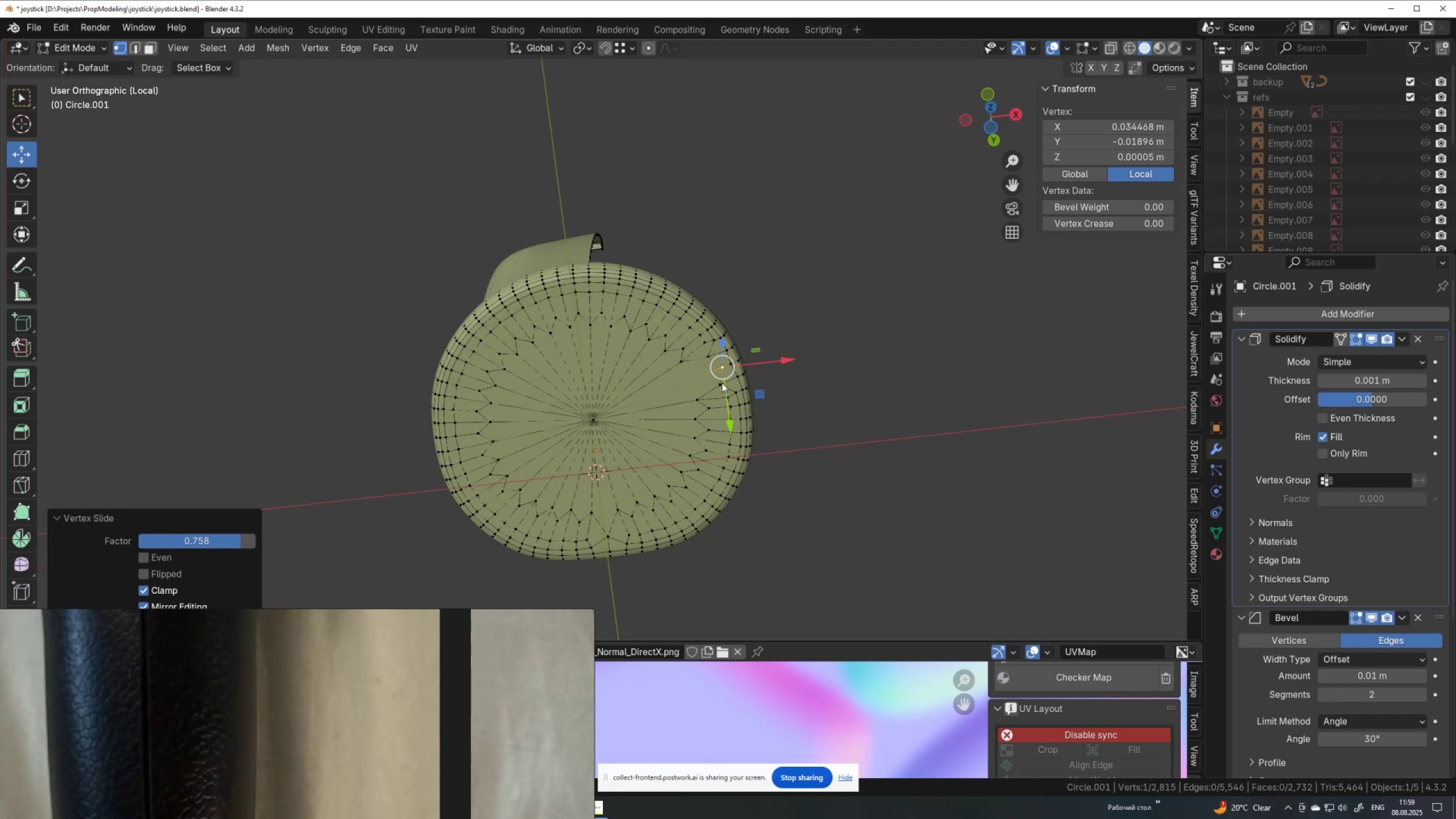 
left_click([722, 382])
 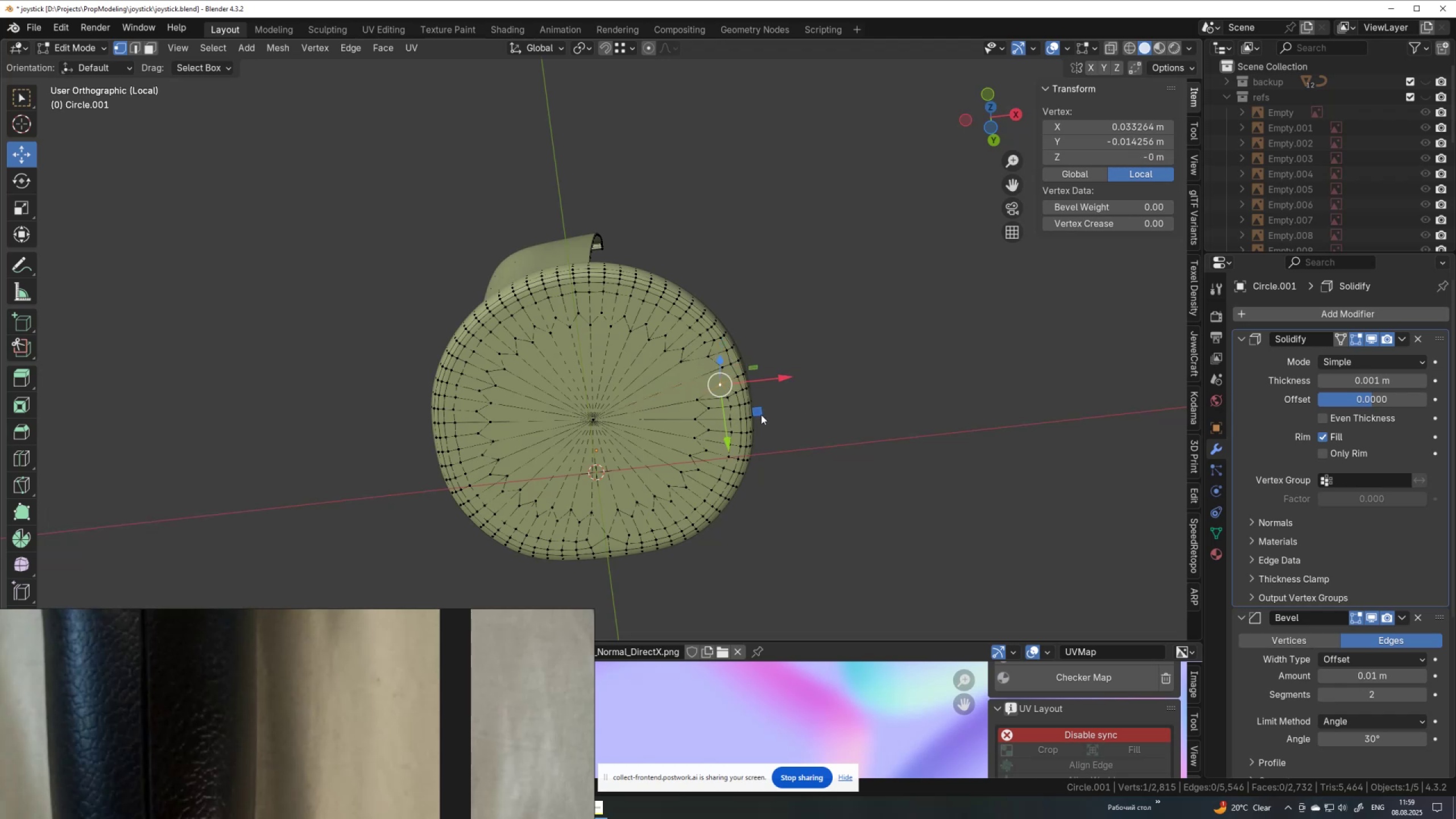 
type(gg)
 